 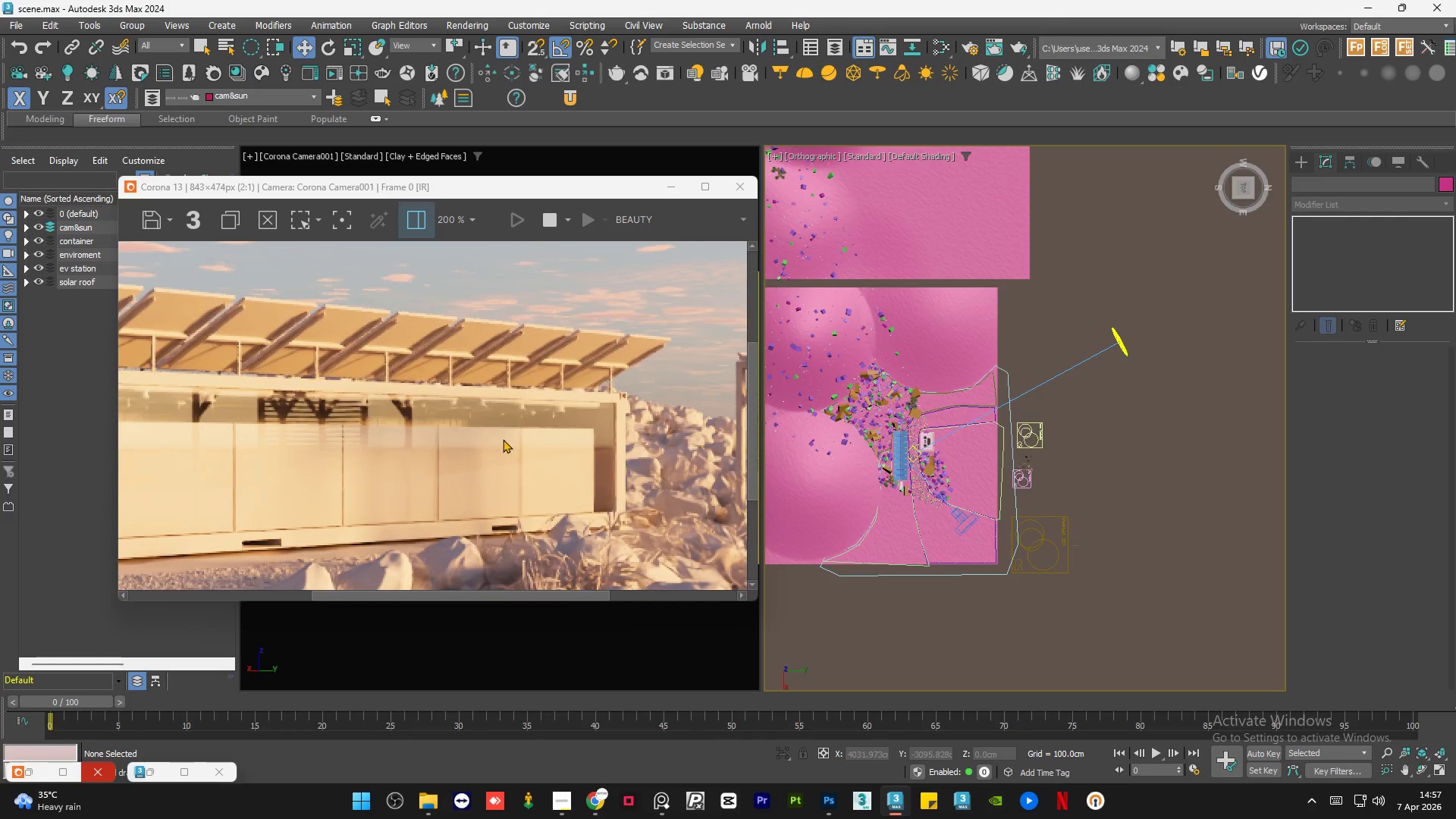 
scroll: coordinate [503, 439], scroll_direction: down, amount: 1.0
 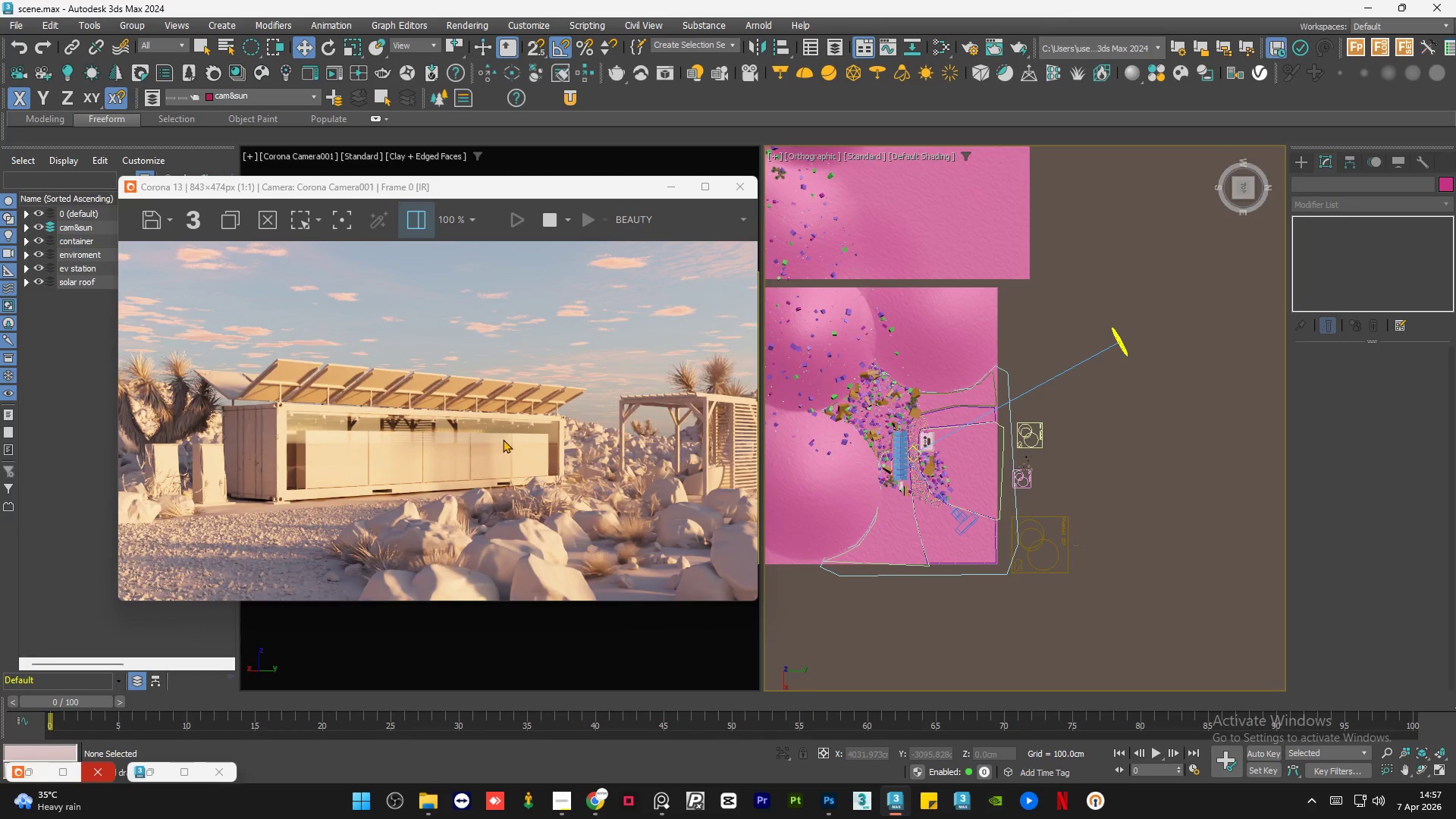 
scroll: coordinate [503, 439], scroll_direction: up, amount: 1.0
 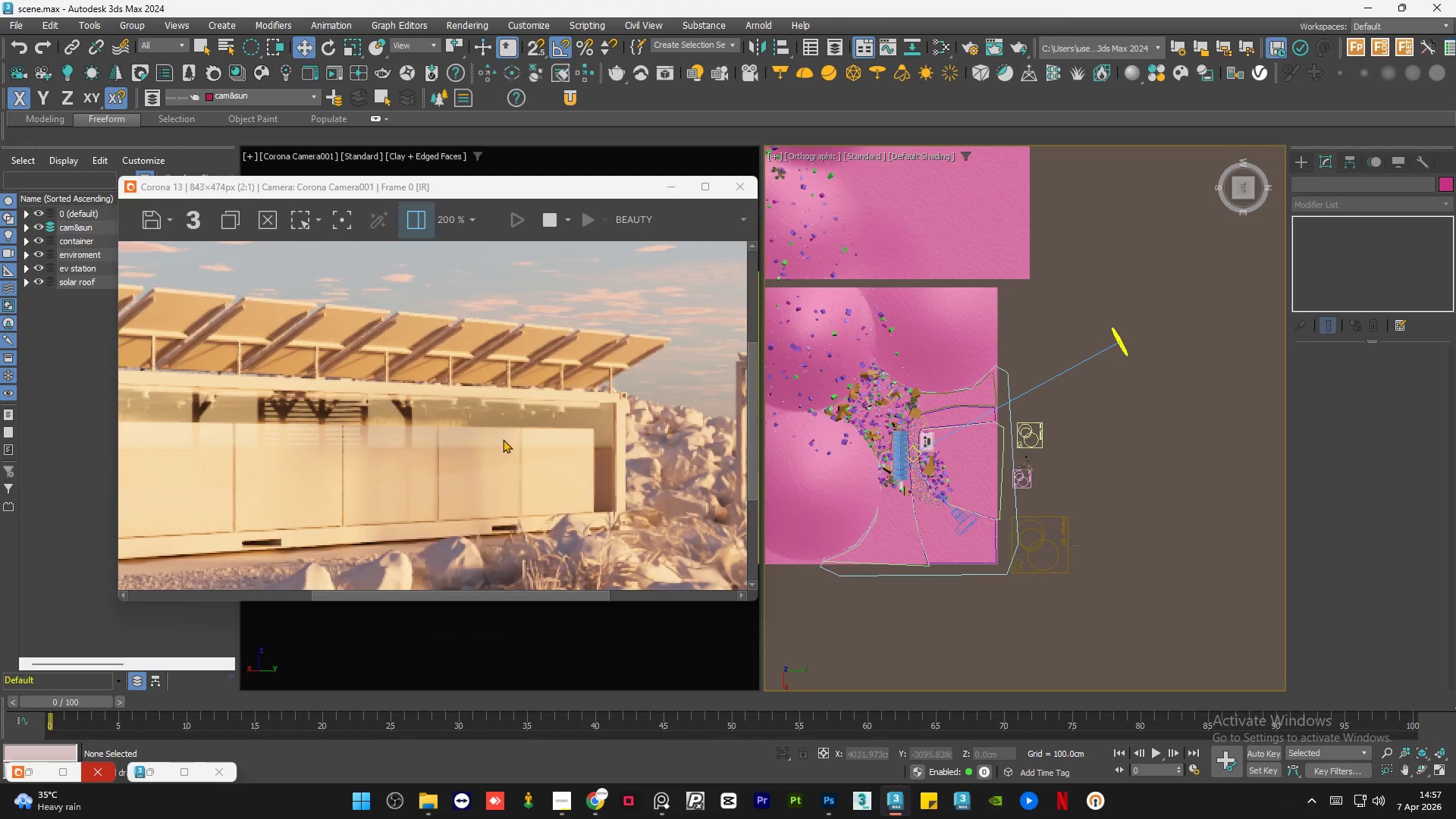 
scroll: coordinate [503, 439], scroll_direction: down, amount: 1.0
 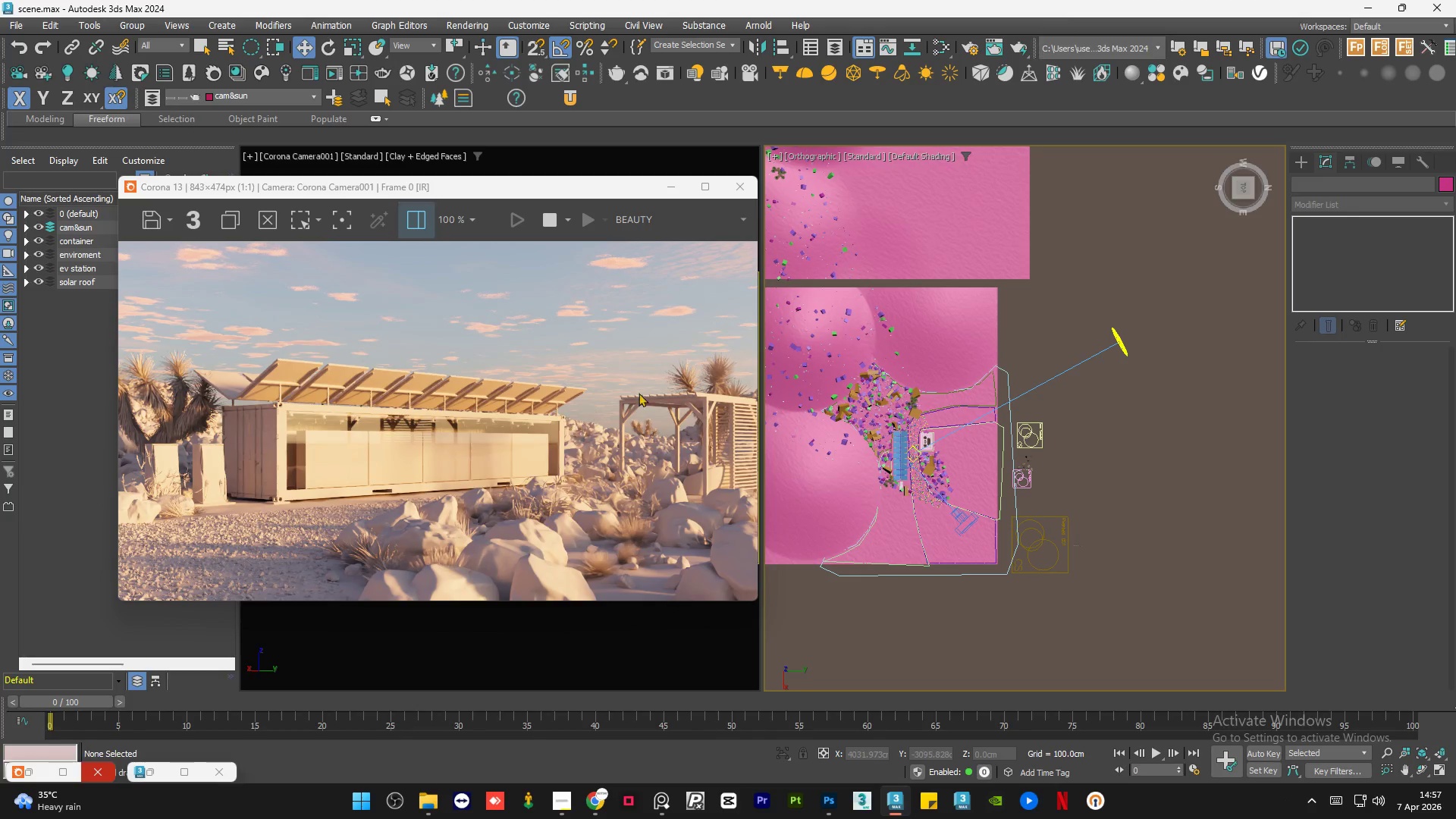 
scroll: coordinate [645, 391], scroll_direction: up, amount: 1.0
 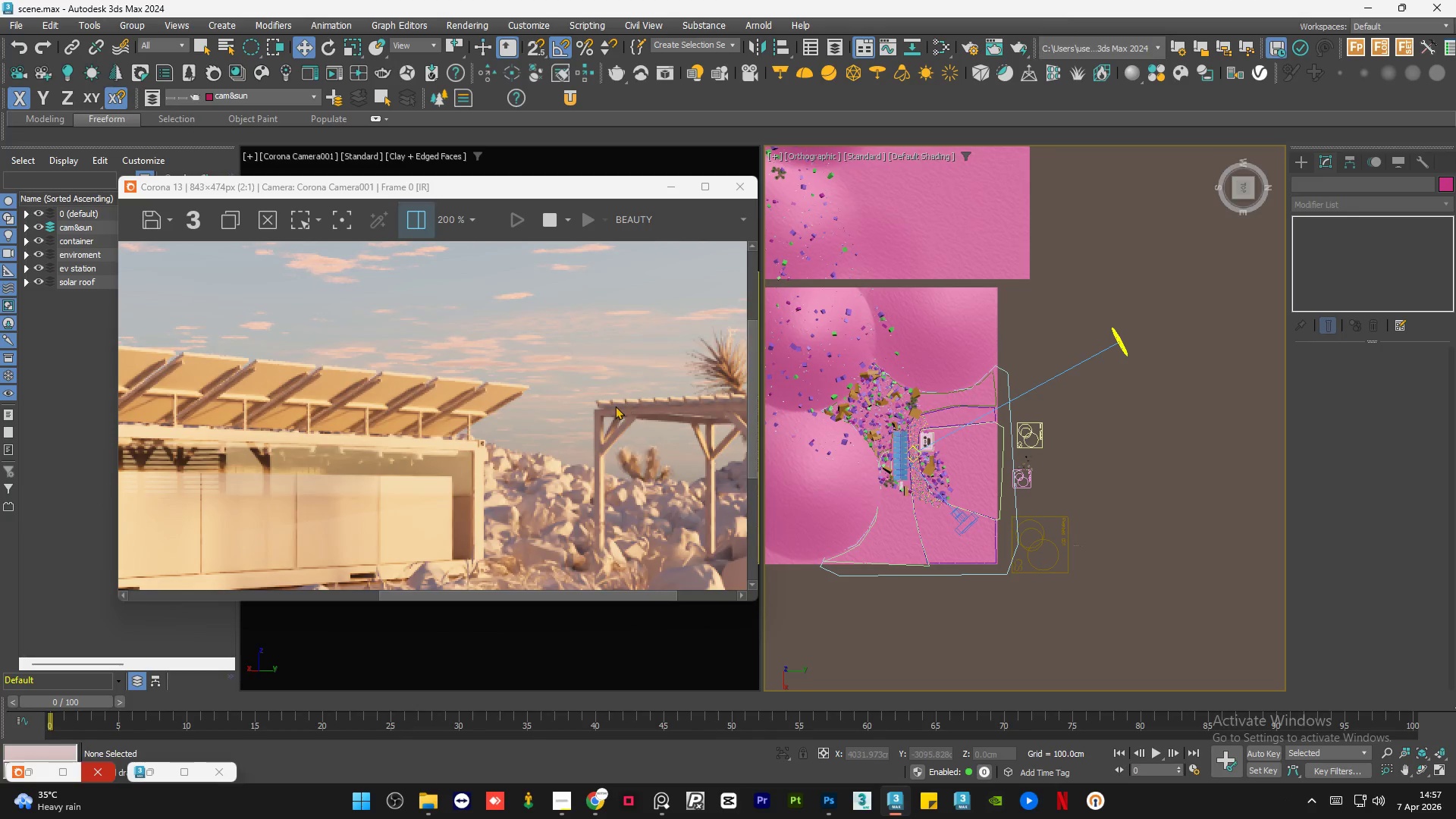 
scroll: coordinate [615, 406], scroll_direction: down, amount: 1.0
 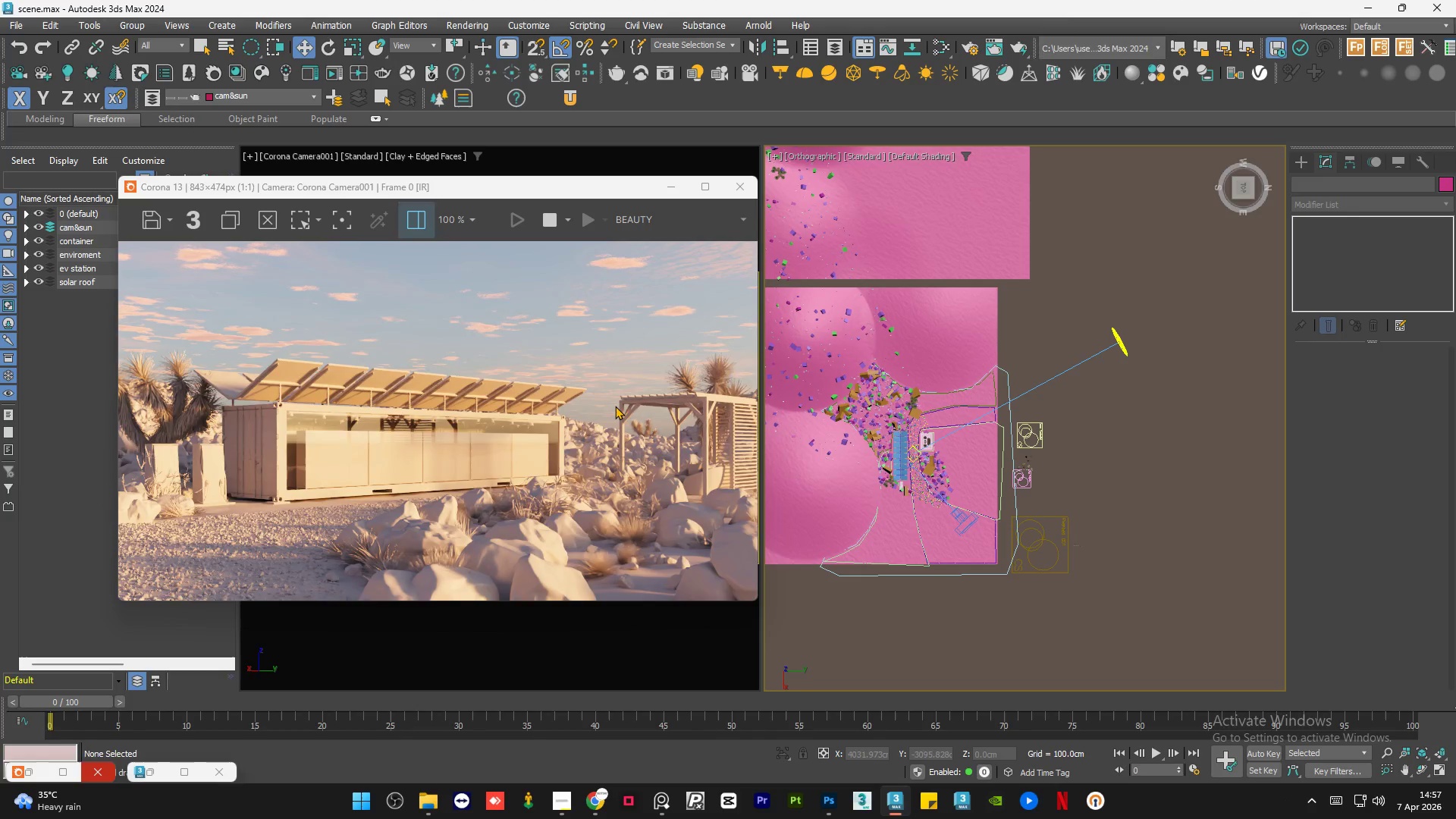 
scroll: coordinate [510, 400], scroll_direction: none, amount: 0.0
 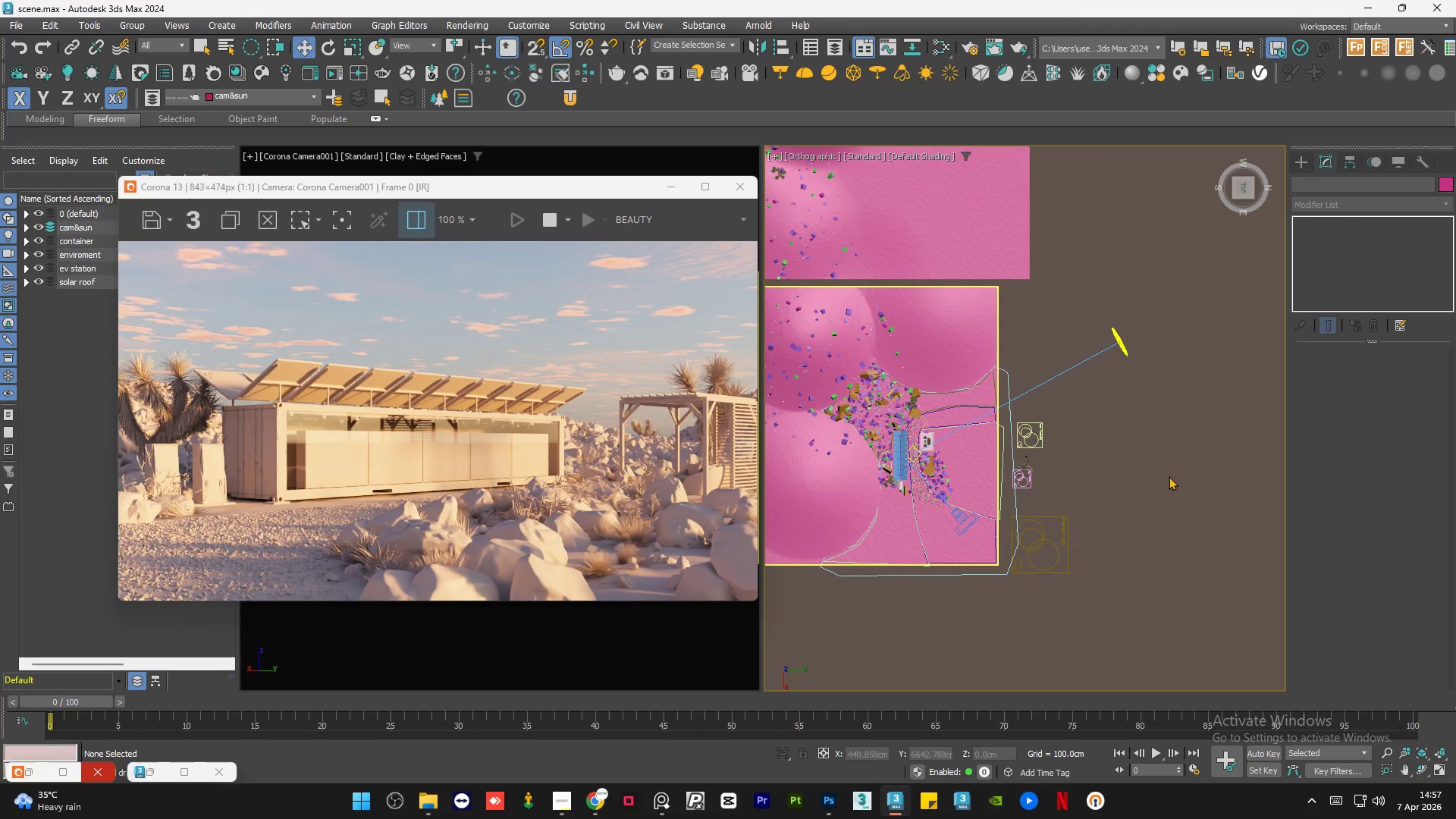 
left_click([1156, 474])
 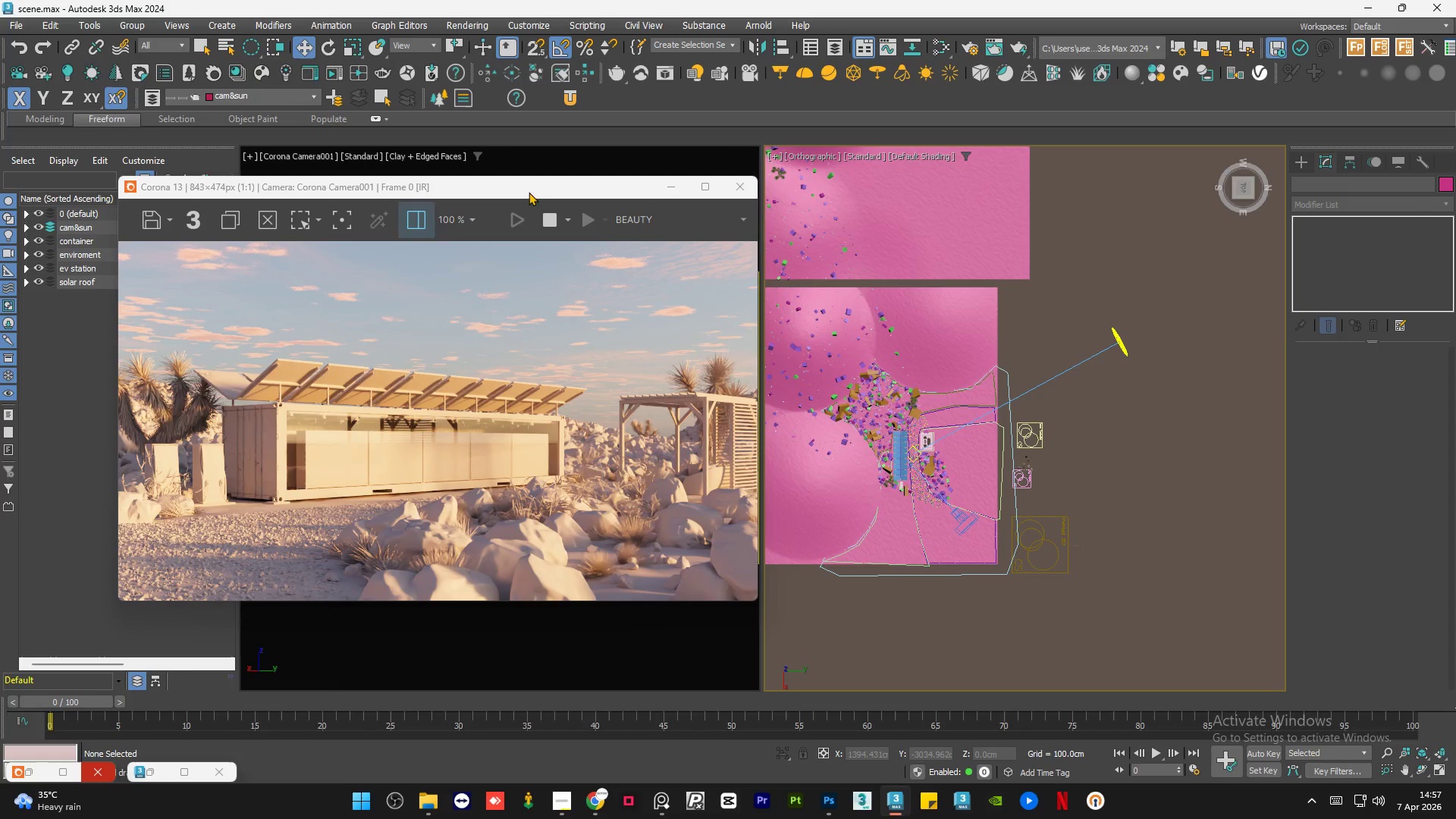 
left_click_drag(start_coordinate=[525, 189], to_coordinate=[486, 187])
 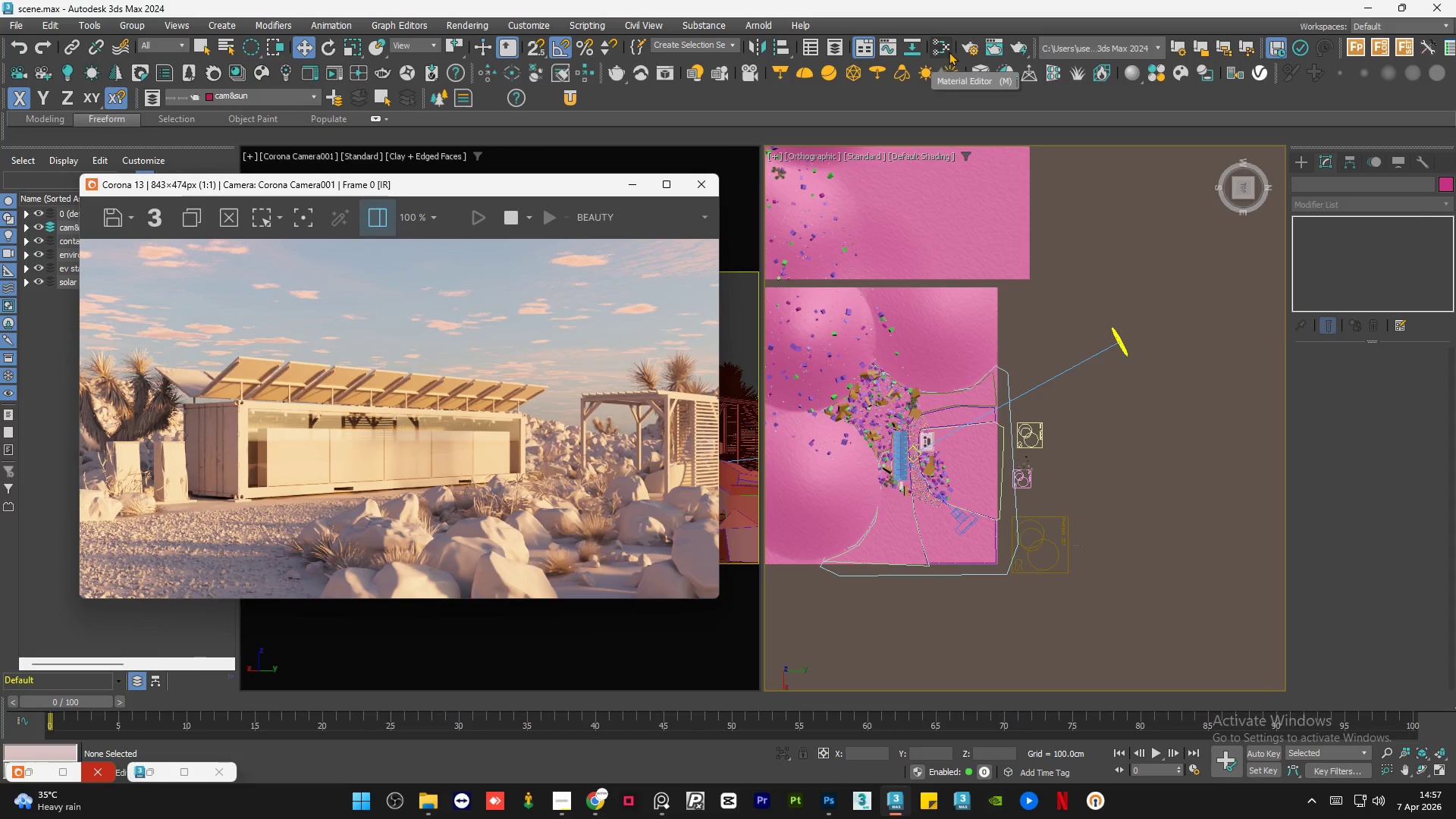 
left_click([971, 49])
 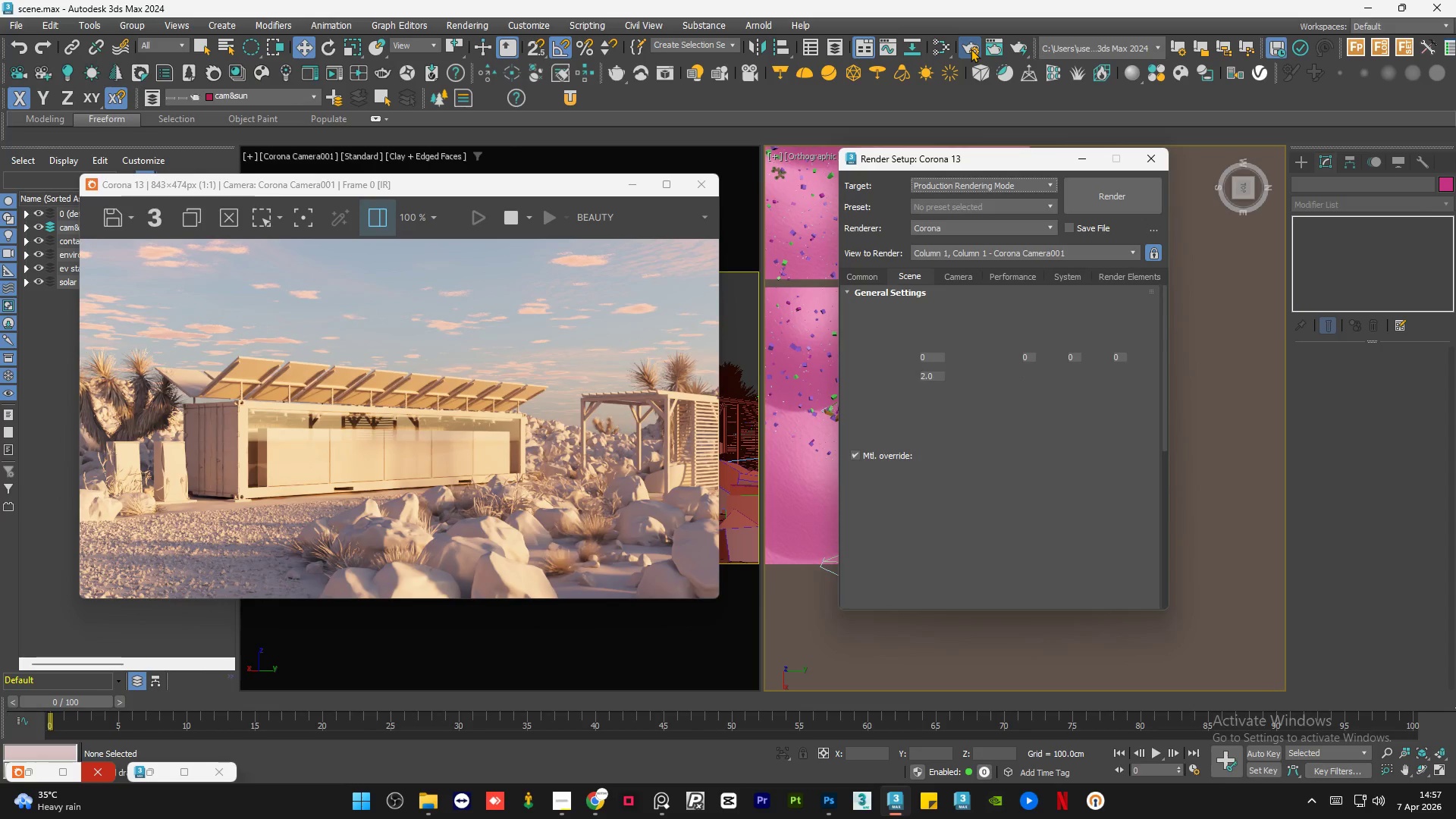 
wait(8.03)
 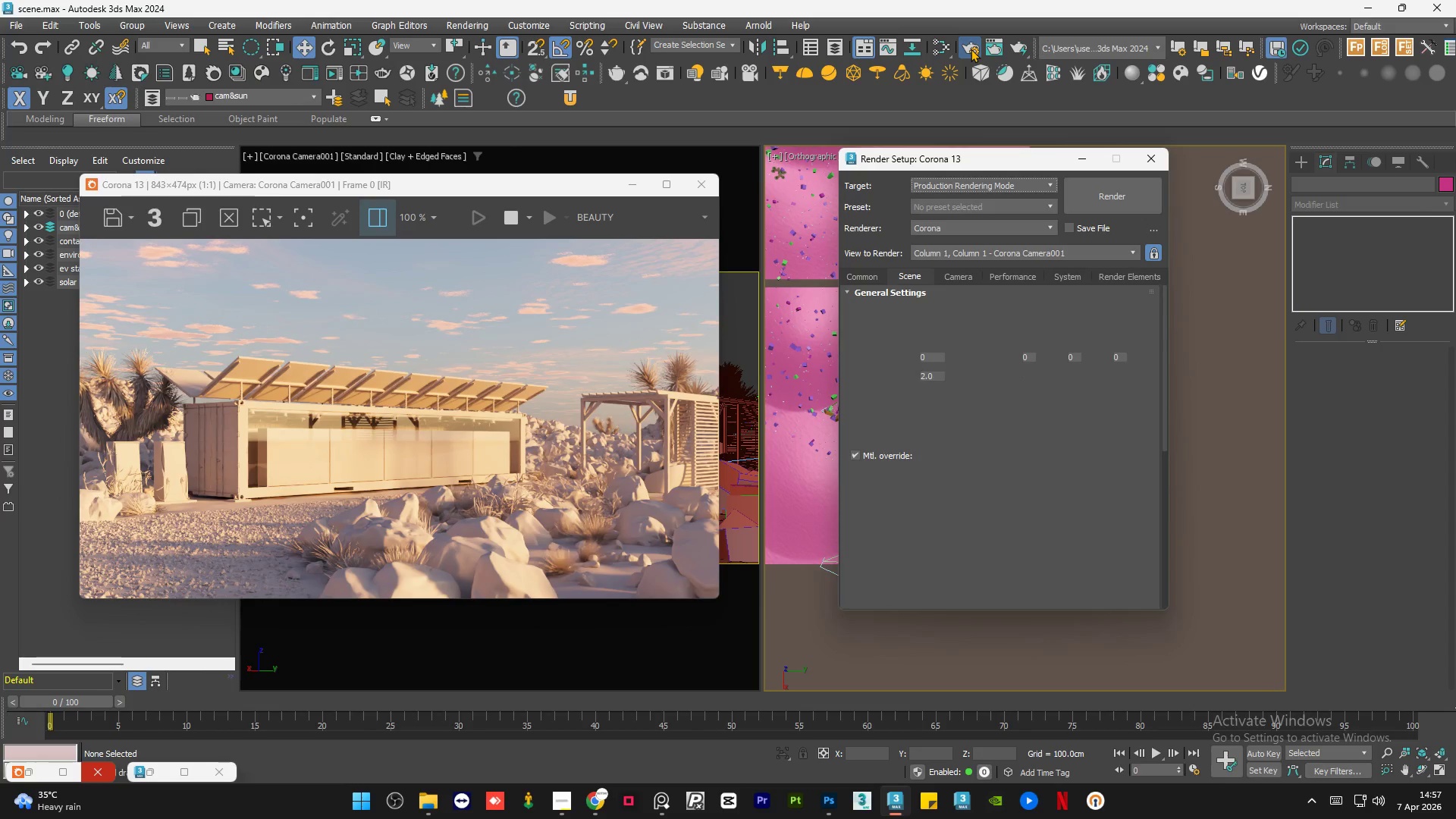 
left_click([854, 453])
 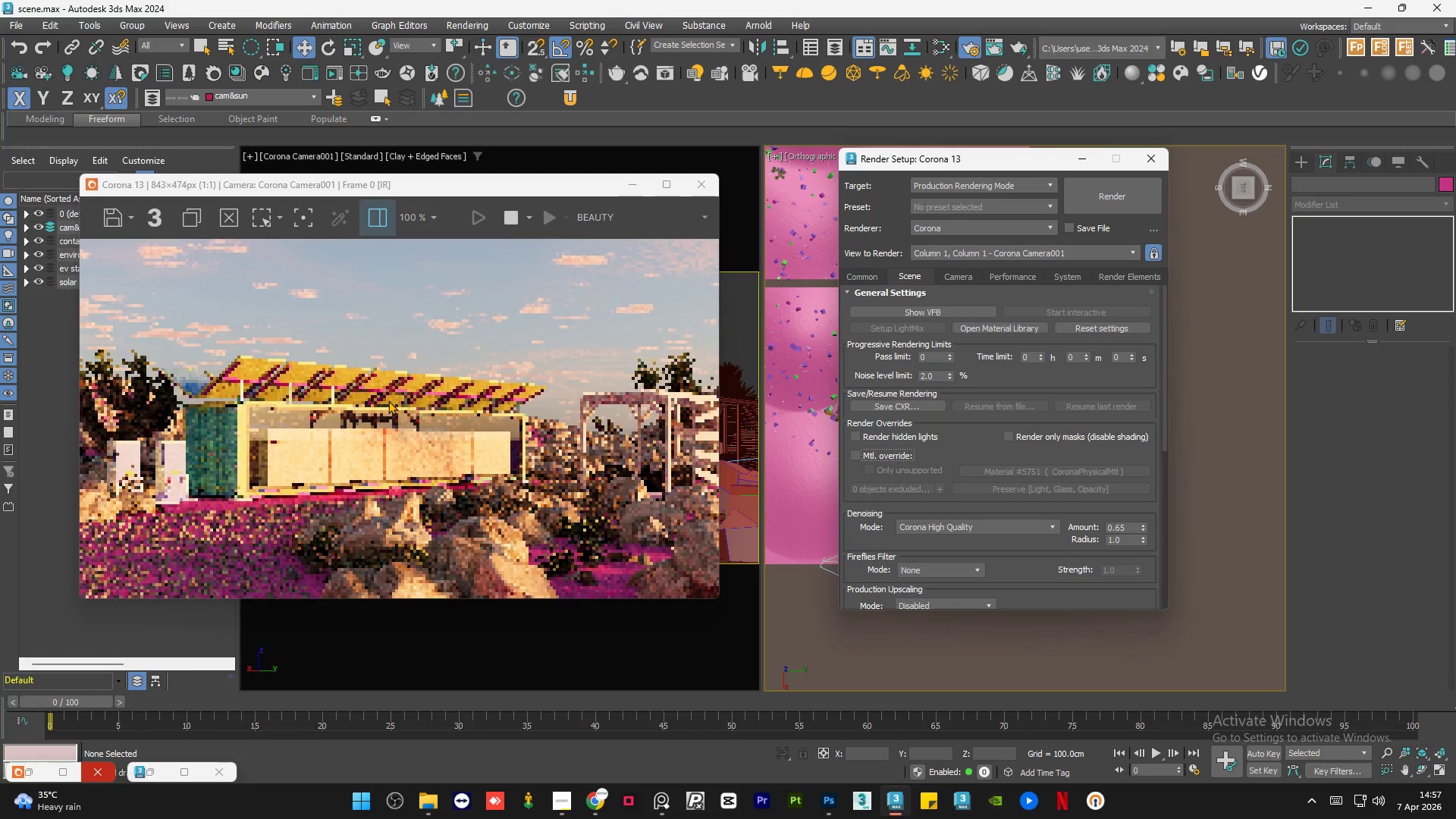 
scroll: coordinate [398, 411], scroll_direction: down, amount: 1.0
 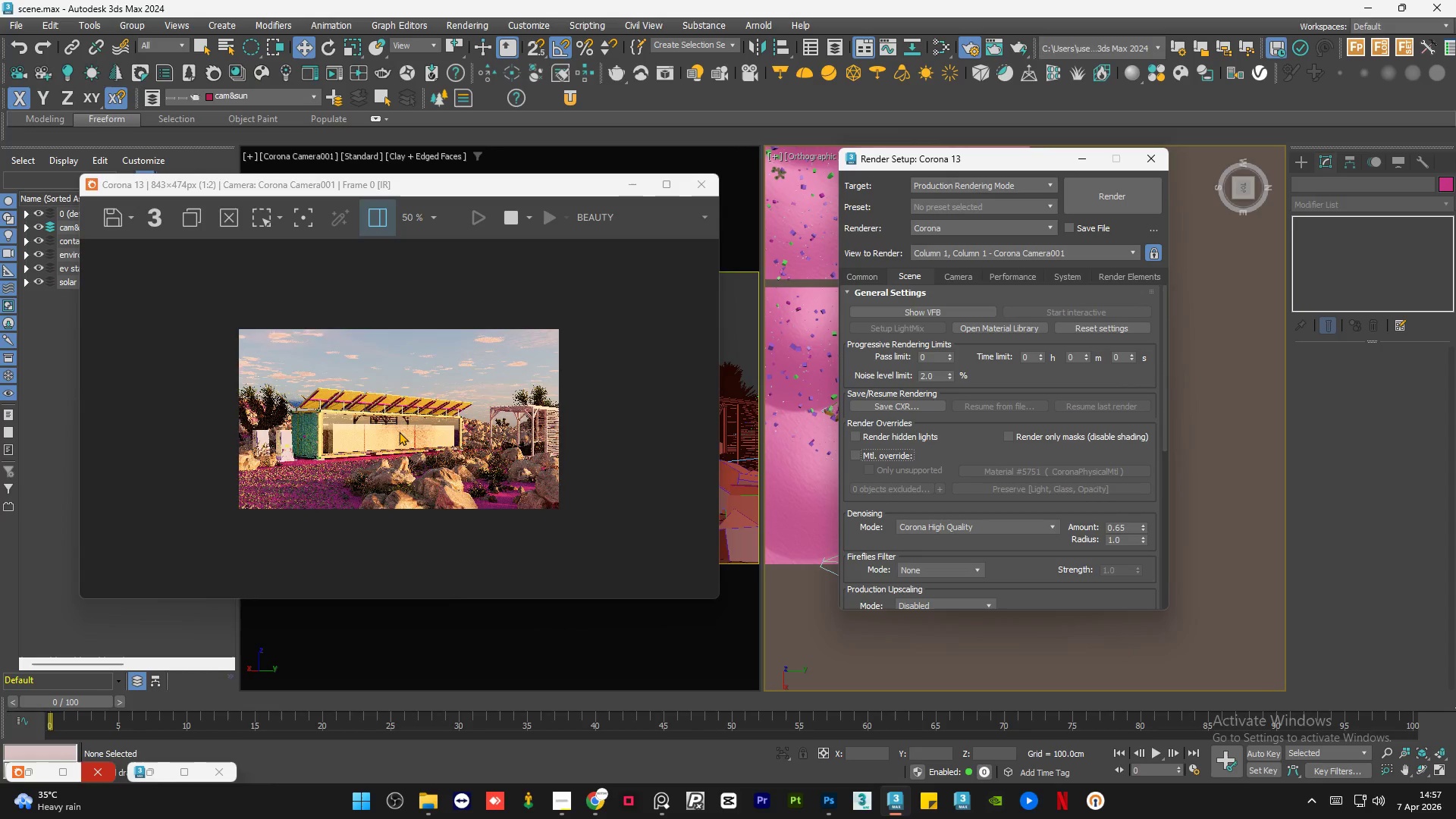 
scroll: coordinate [399, 431], scroll_direction: up, amount: 1.0
 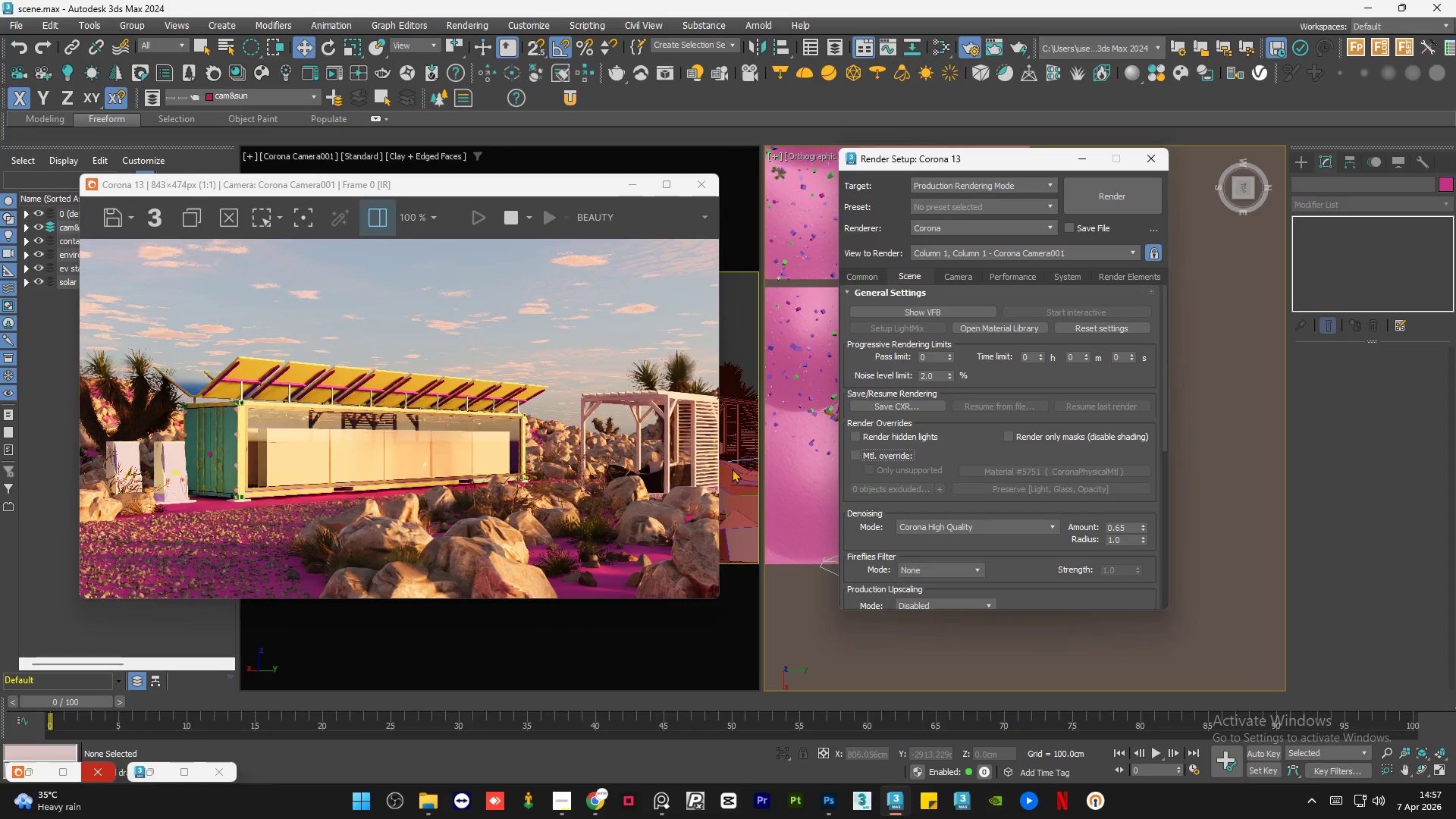 
scroll: coordinate [500, 446], scroll_direction: down, amount: 1.0
 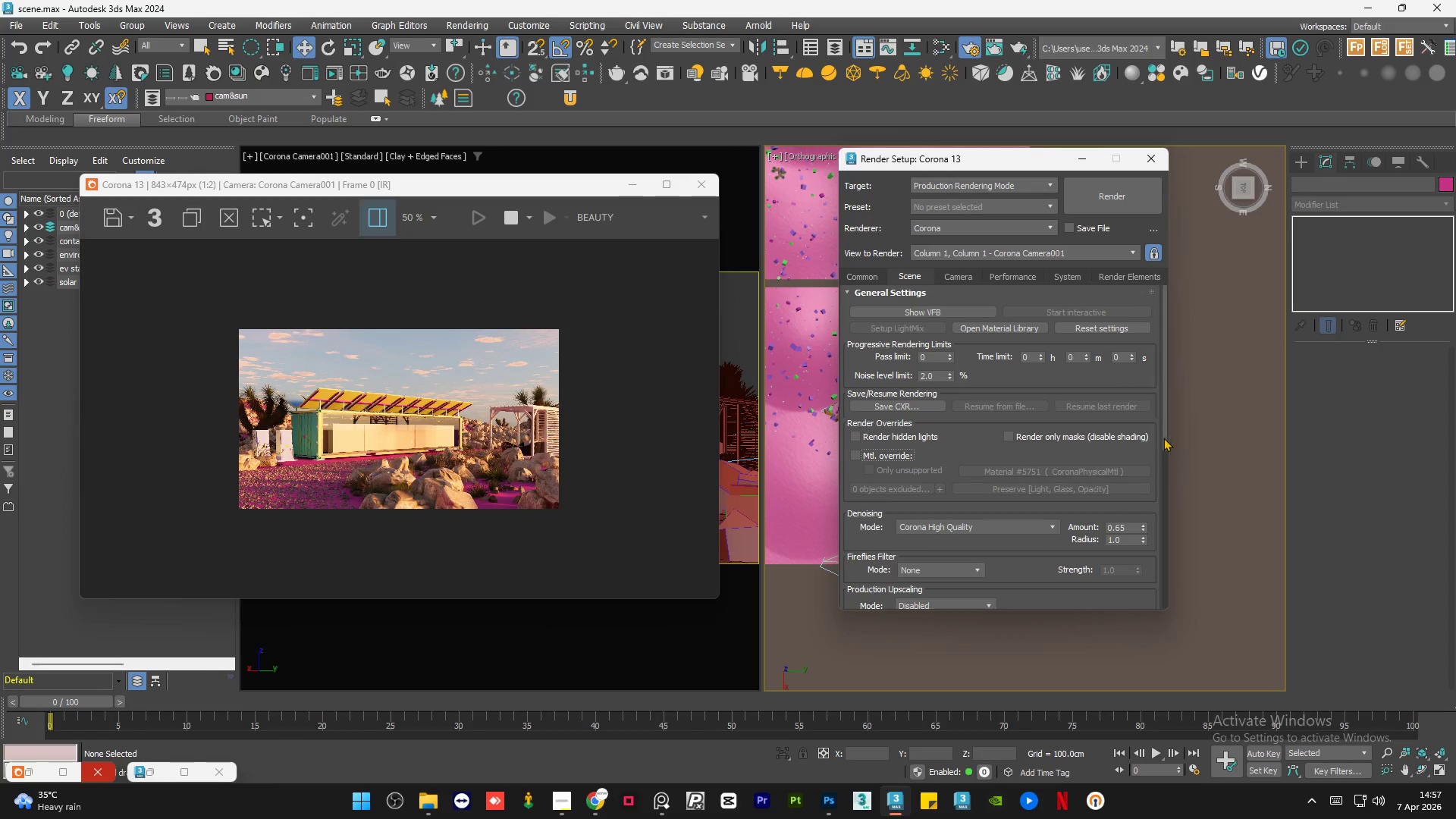 
left_click_drag(start_coordinate=[1166, 431], to_coordinate=[1169, 596])
 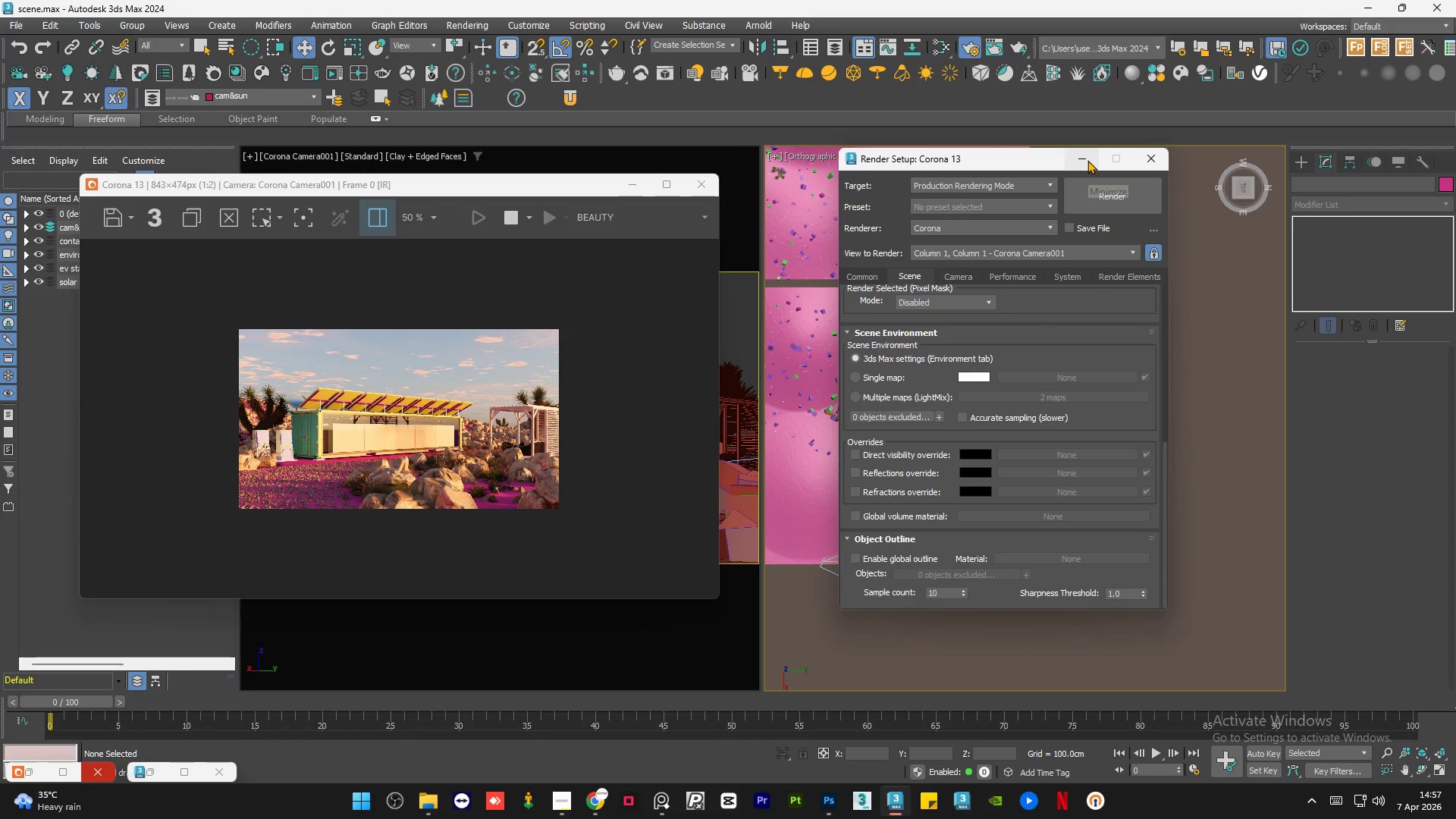 
left_click([1087, 160])
 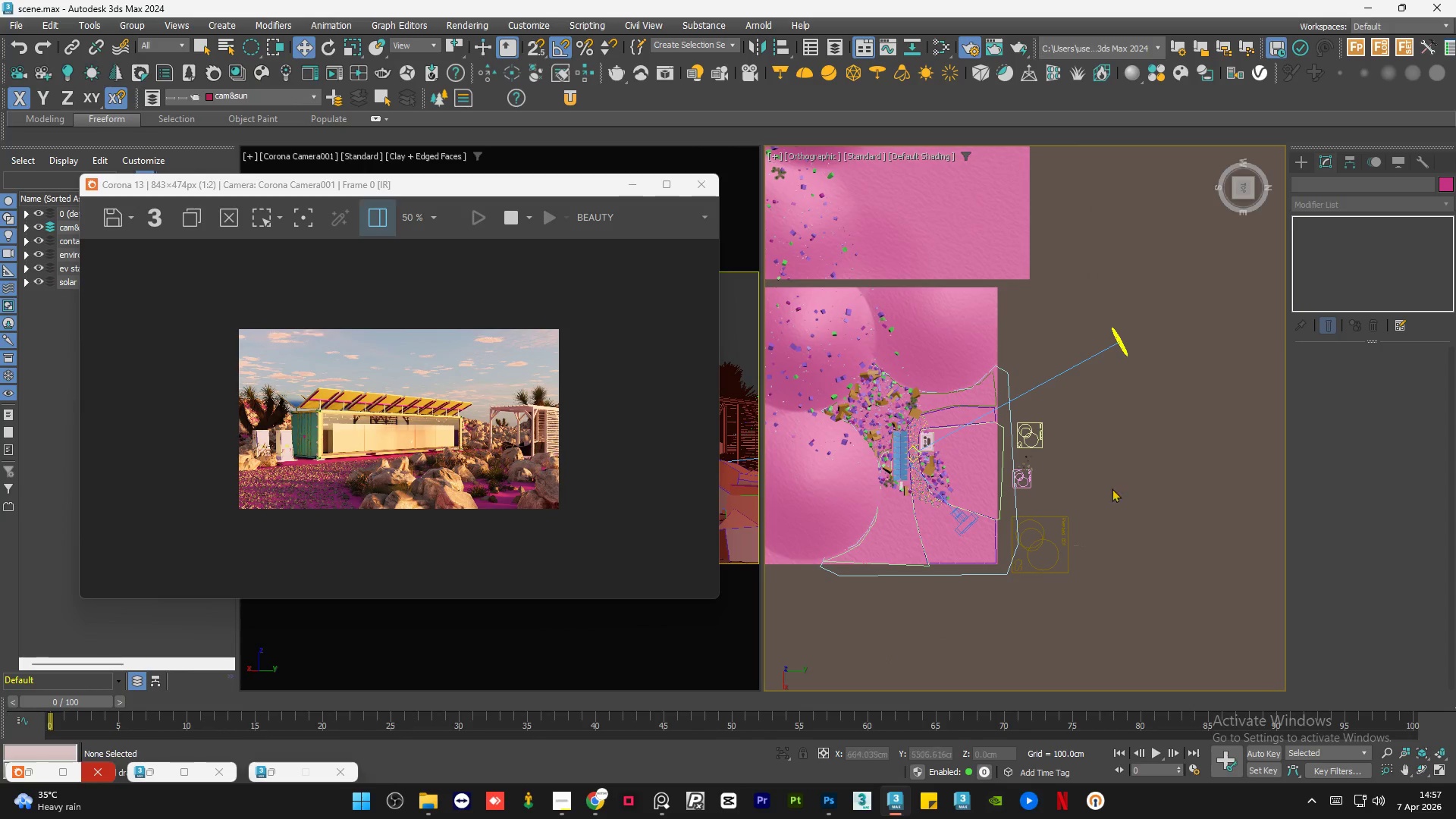 
left_click([1134, 498])
 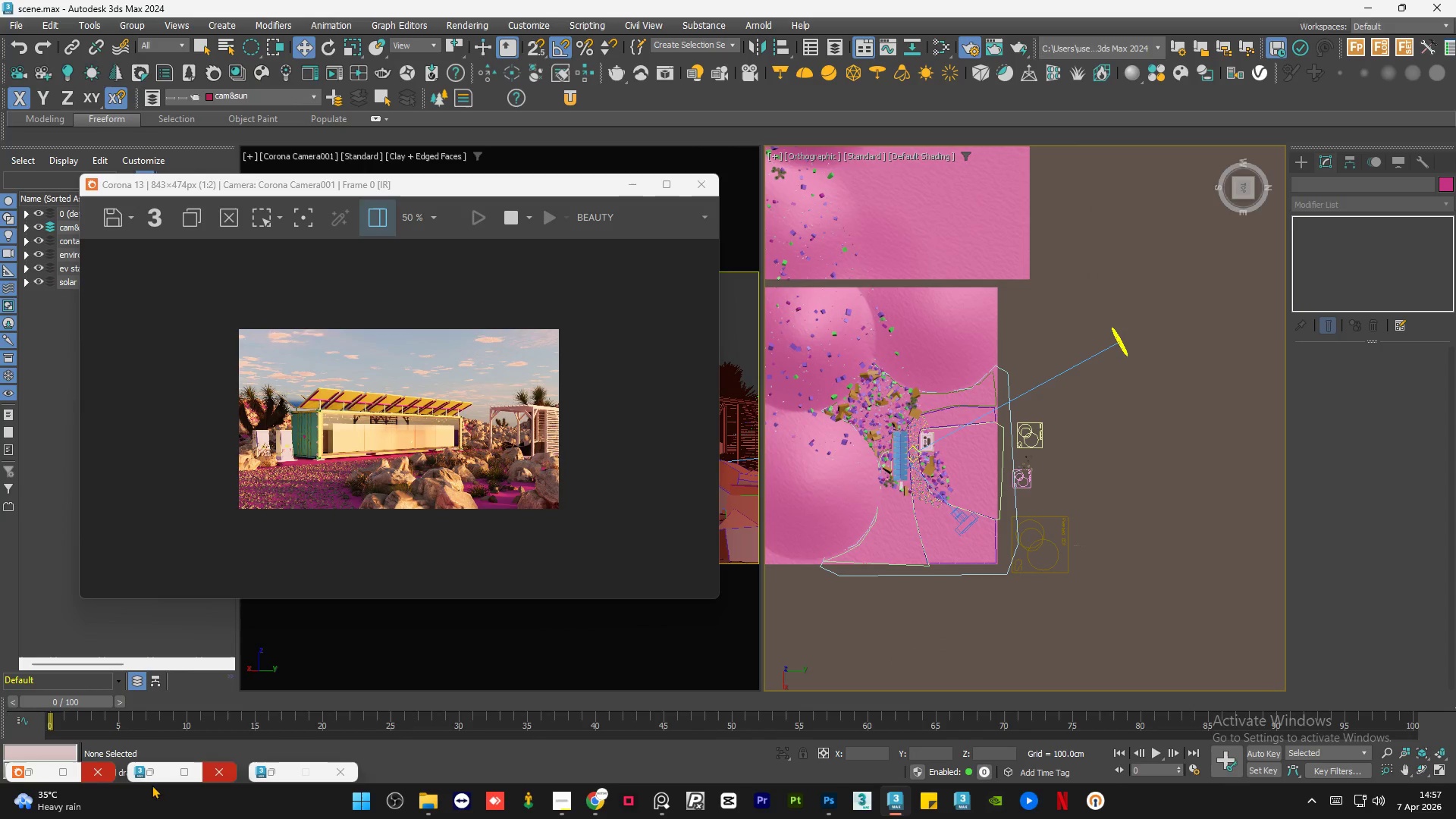 
left_click([36, 770])
 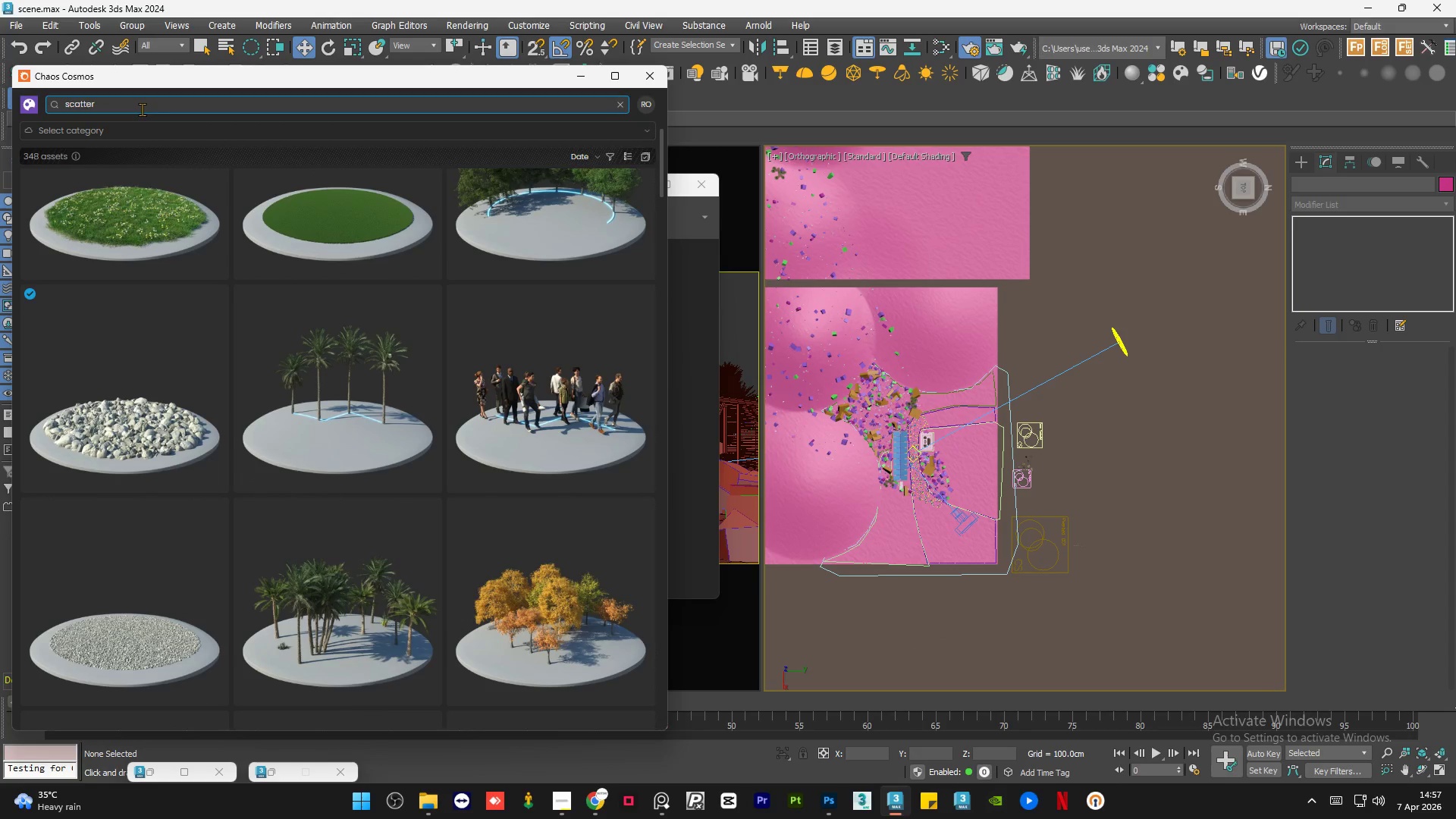 
double_click([144, 103])
 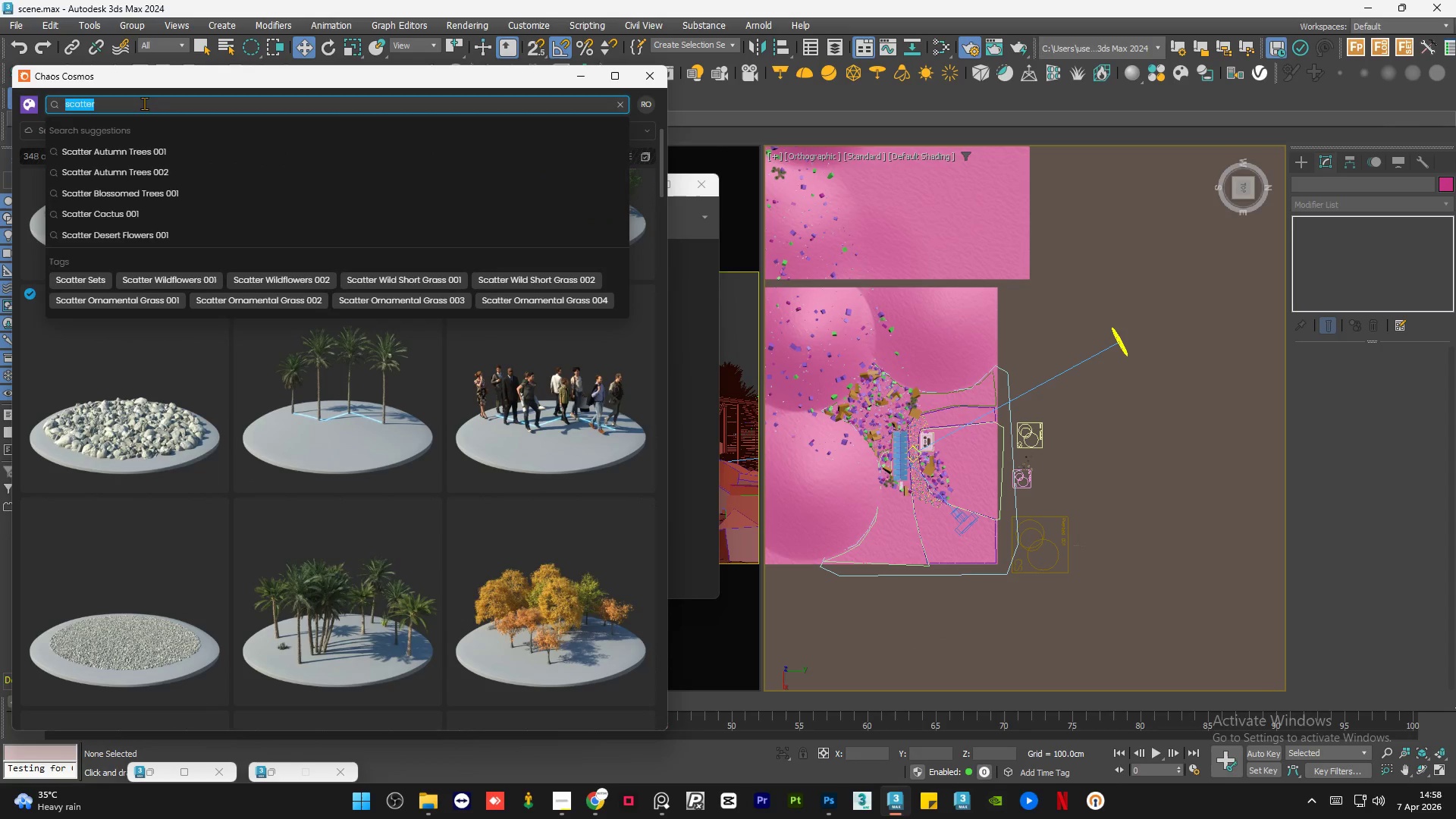 
type(gravel)
 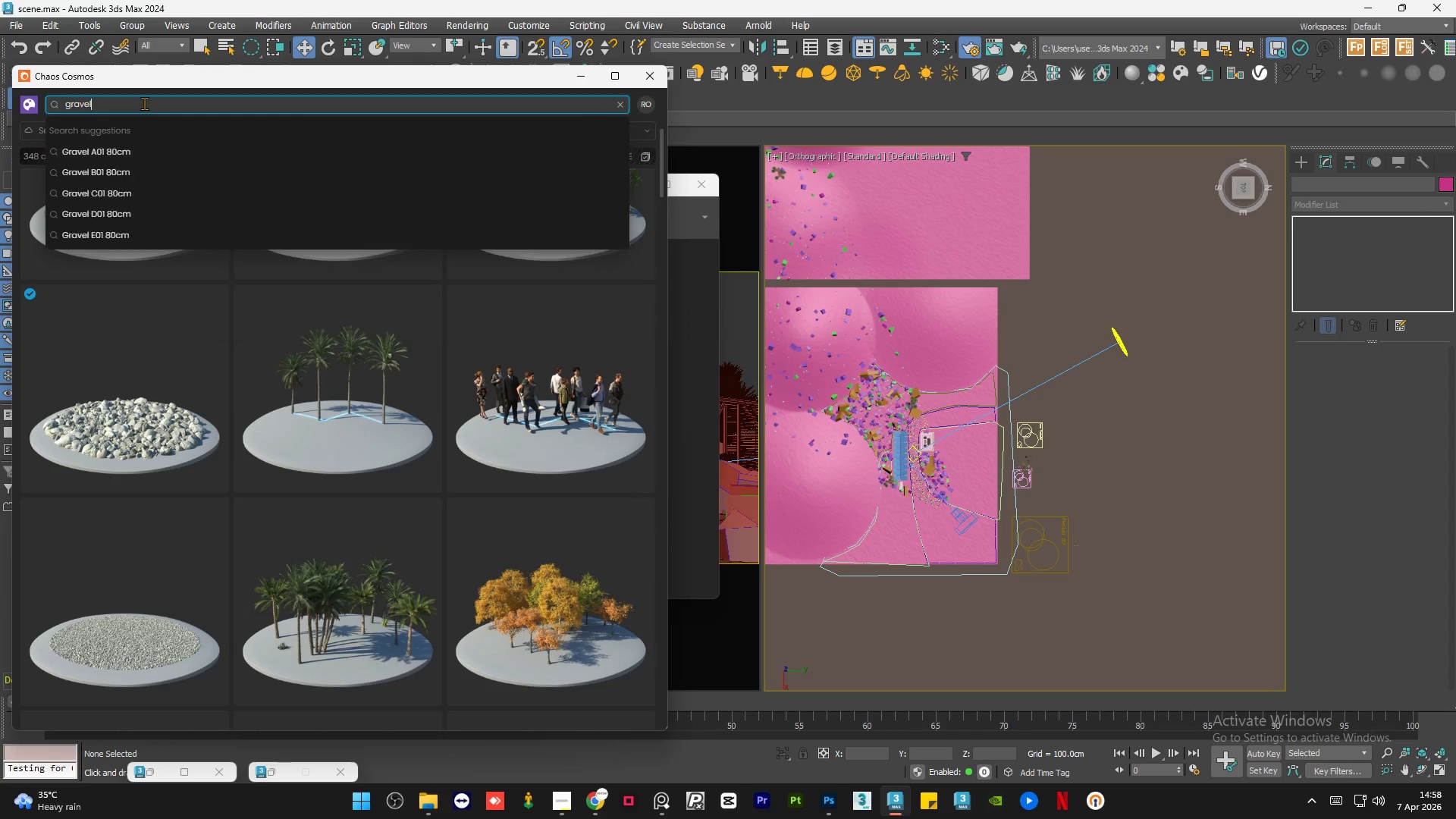 
key(Enter)
 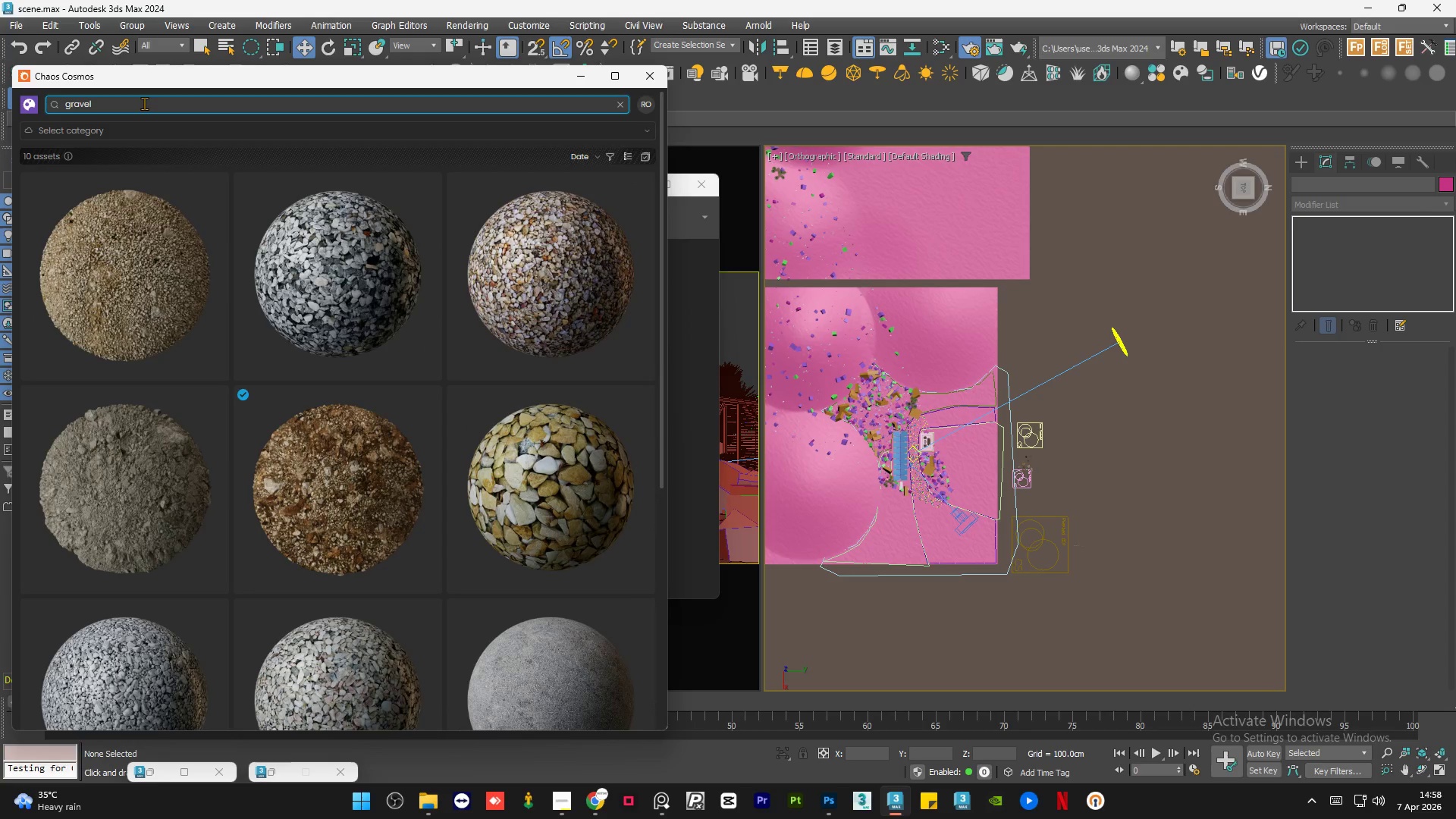 
mouse_move([335, 513])
 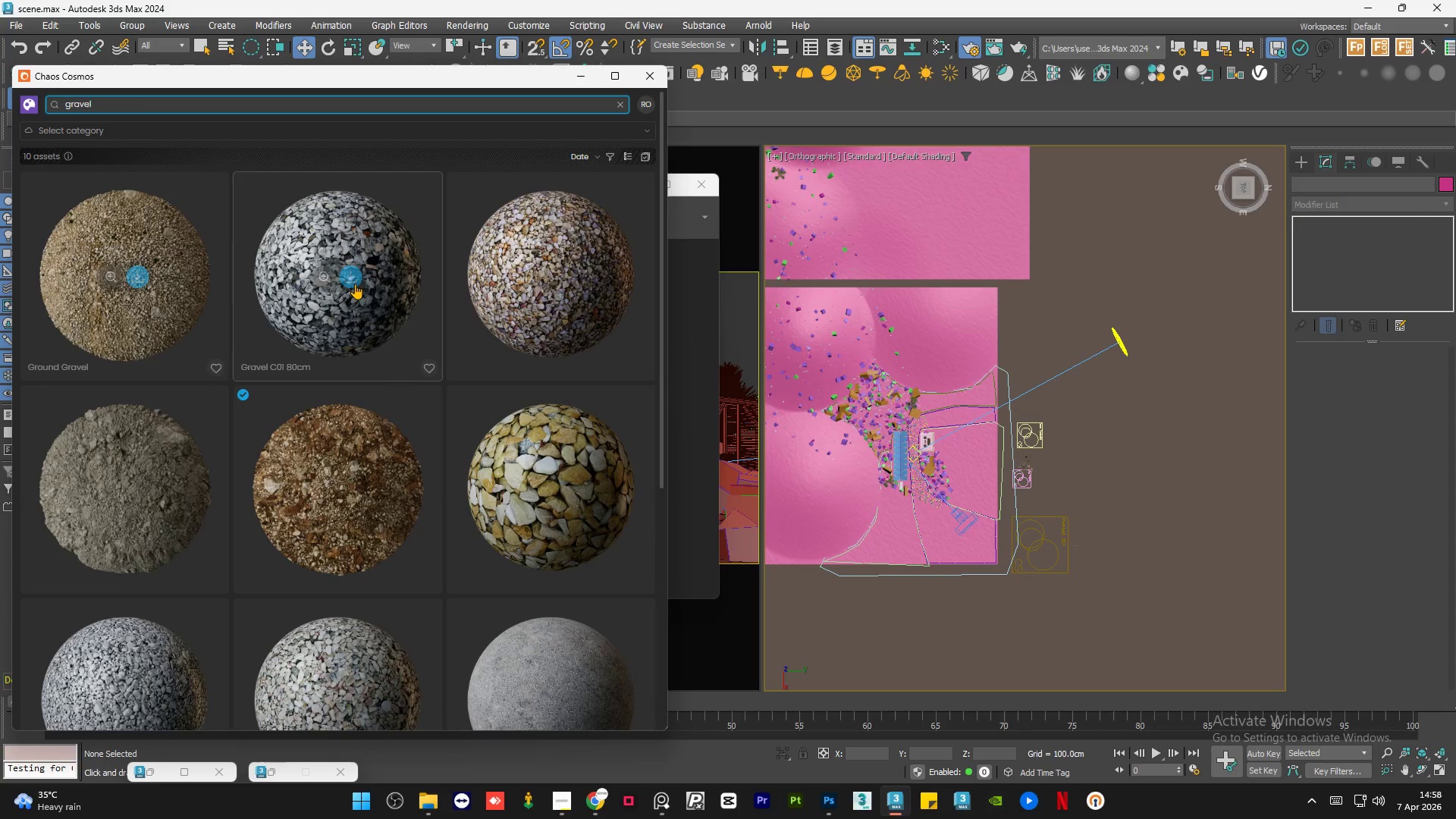 
scroll: coordinate [359, 400], scroll_direction: down, amount: 1.0
 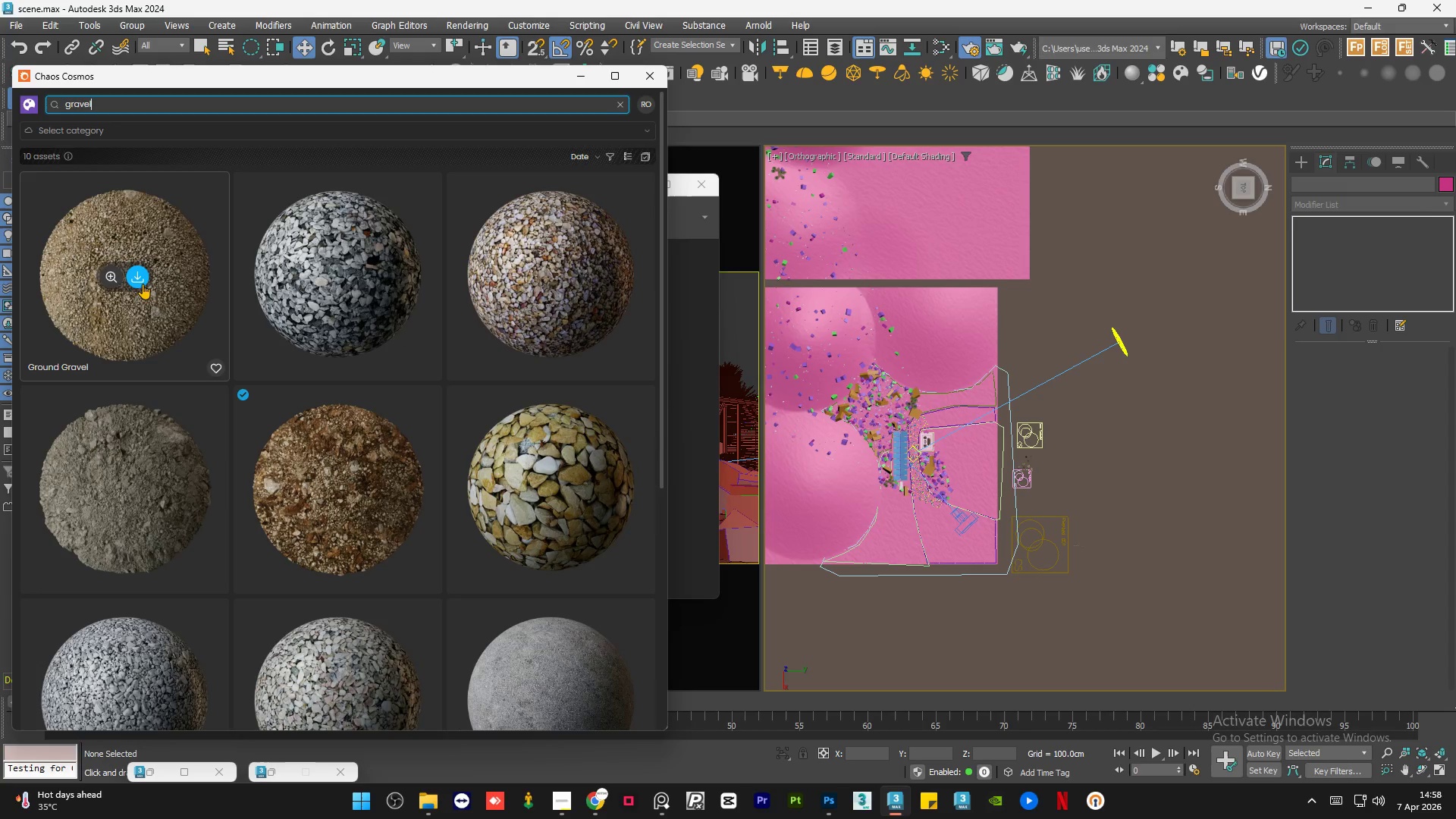 
left_click([137, 278])
 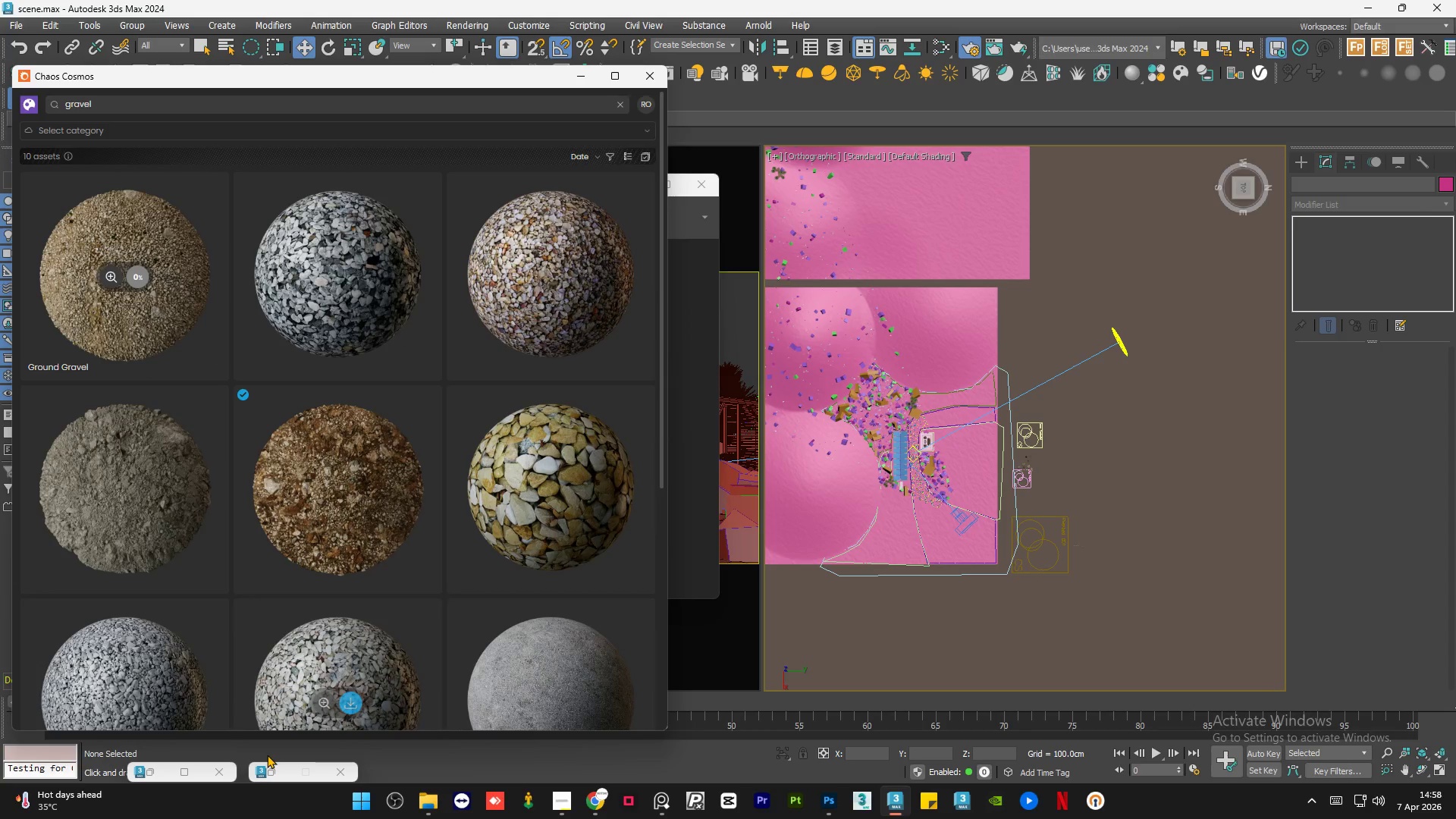 
left_click([273, 772])
 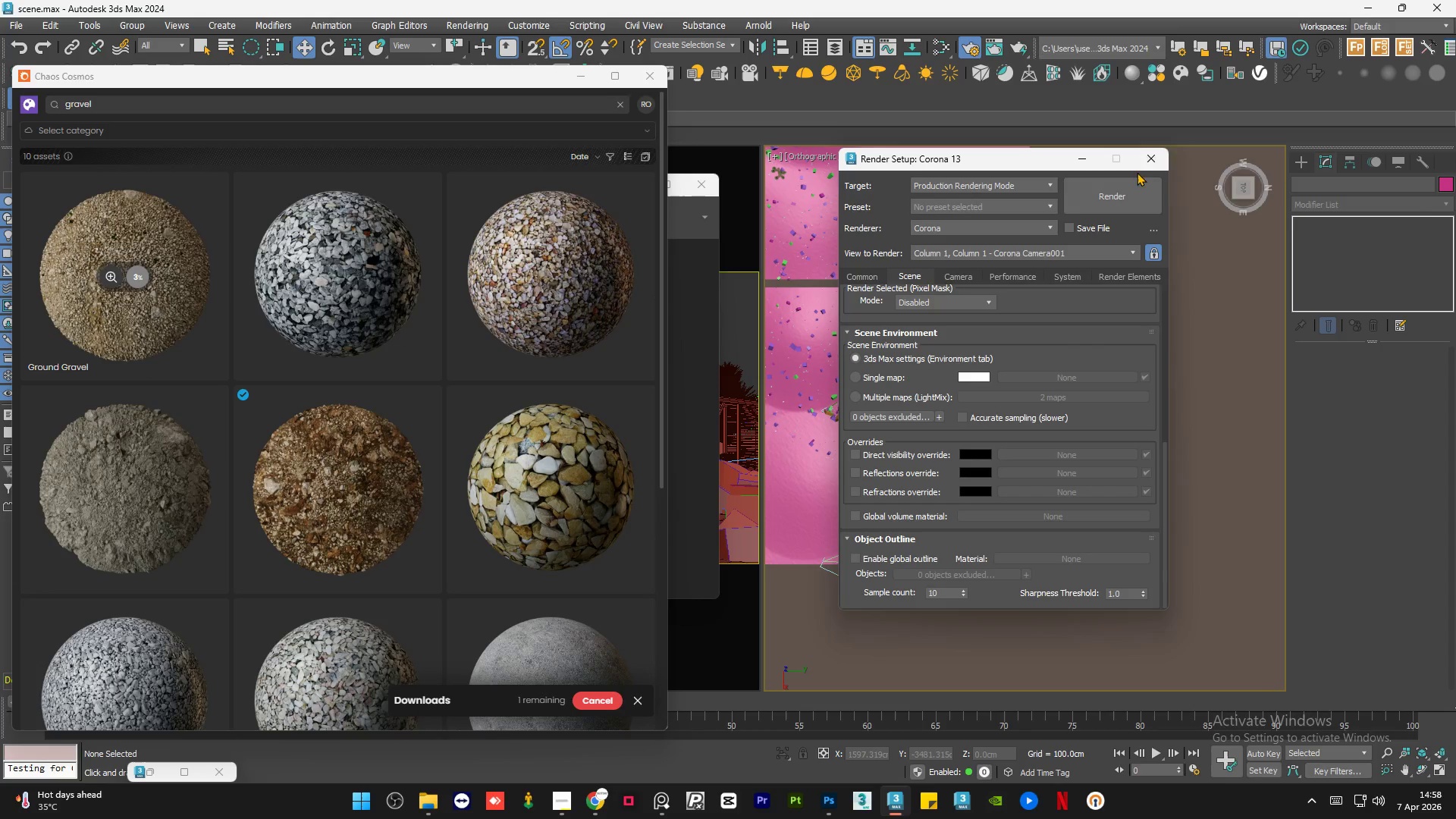 
left_click([1147, 163])
 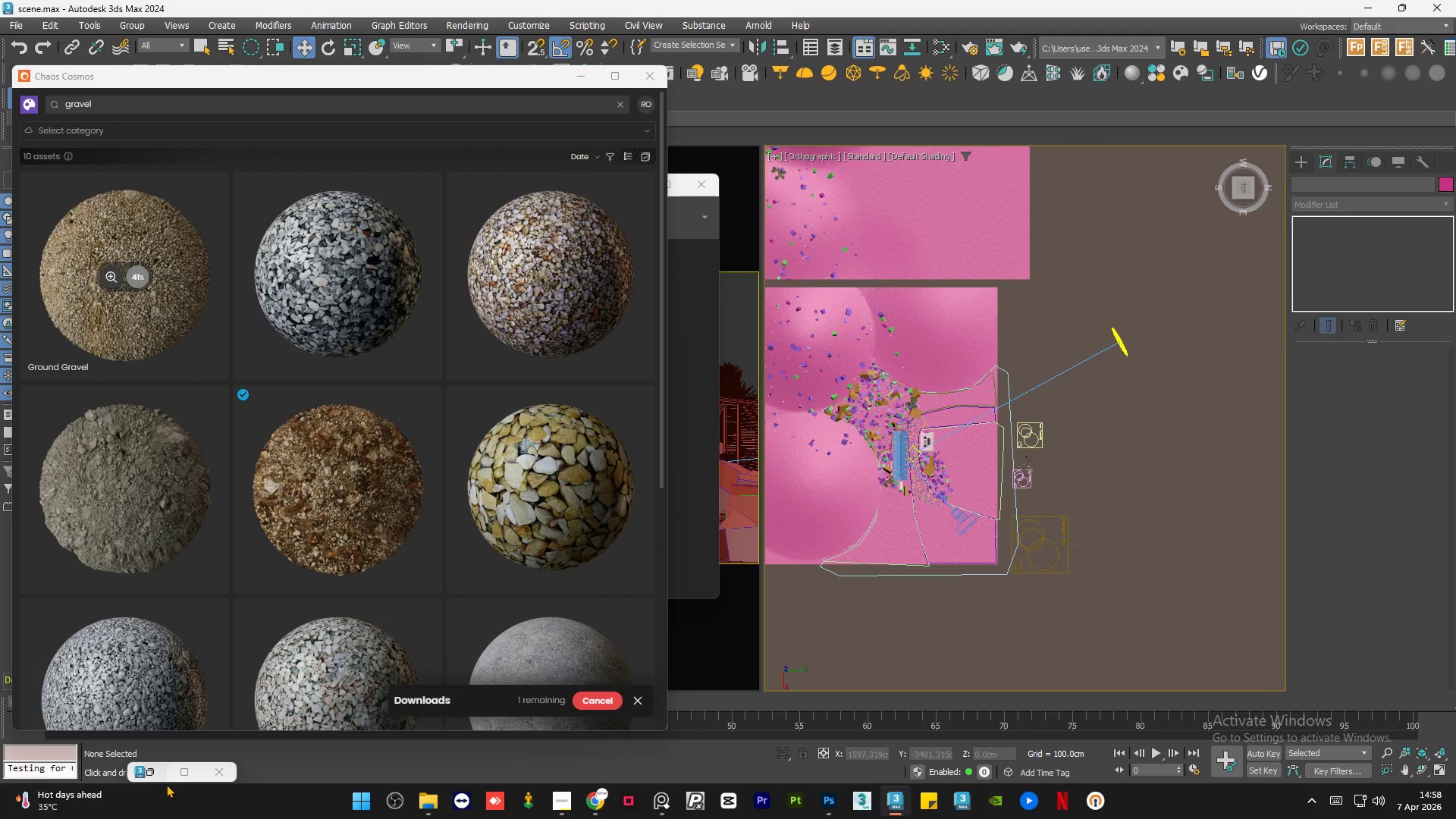 
left_click([160, 774])
 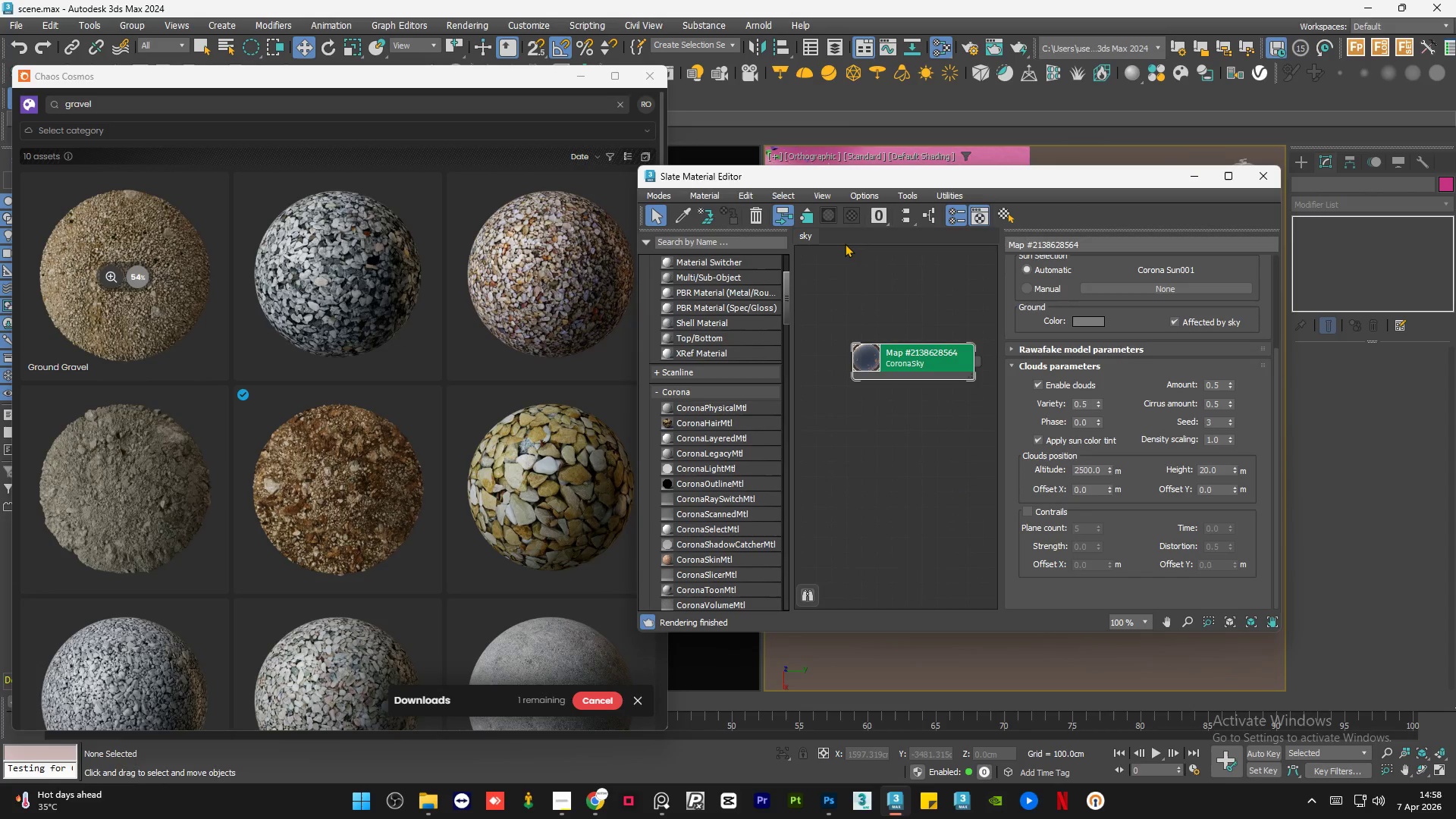 
right_click([846, 240])
 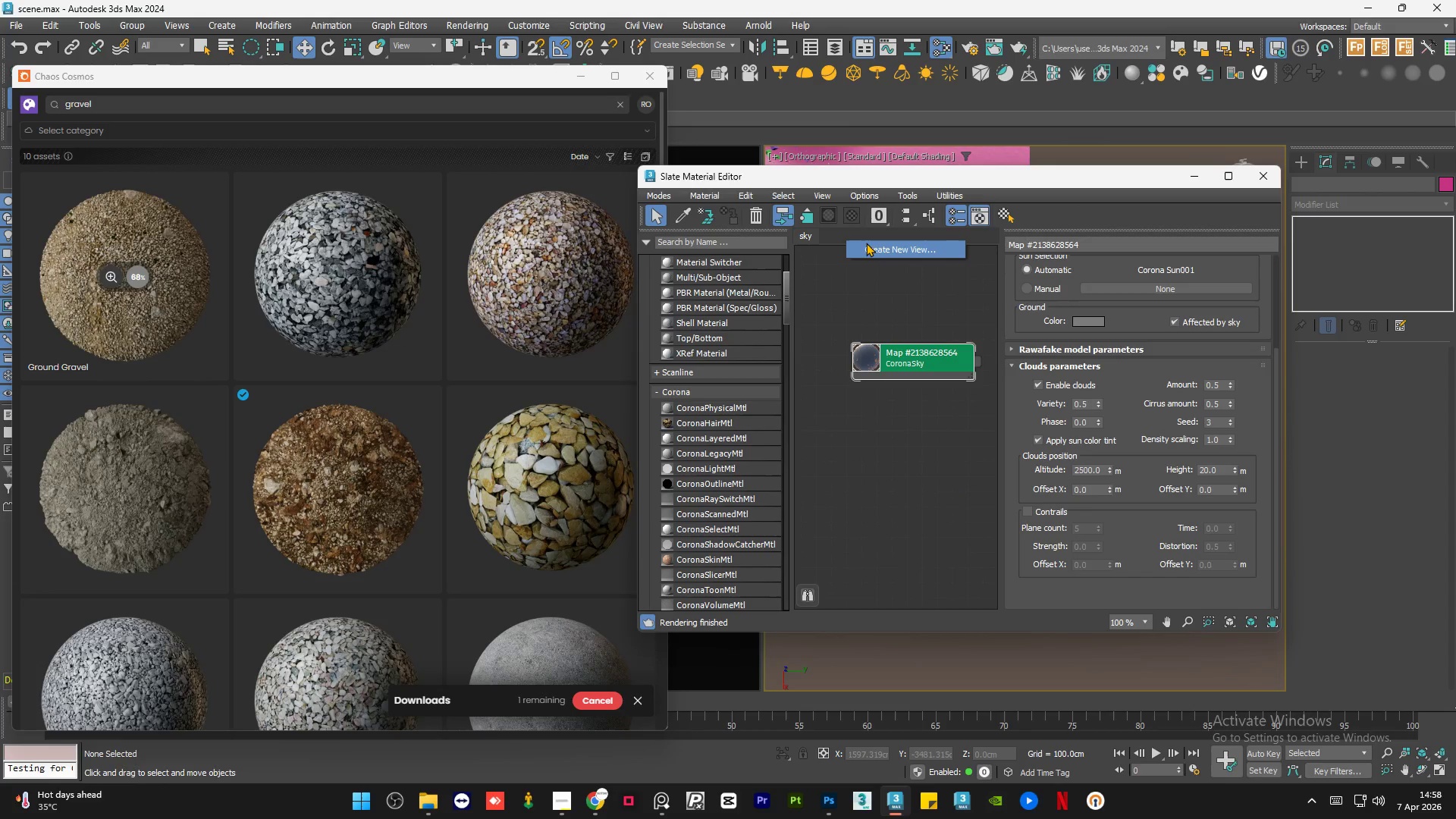 
left_click([870, 244])
 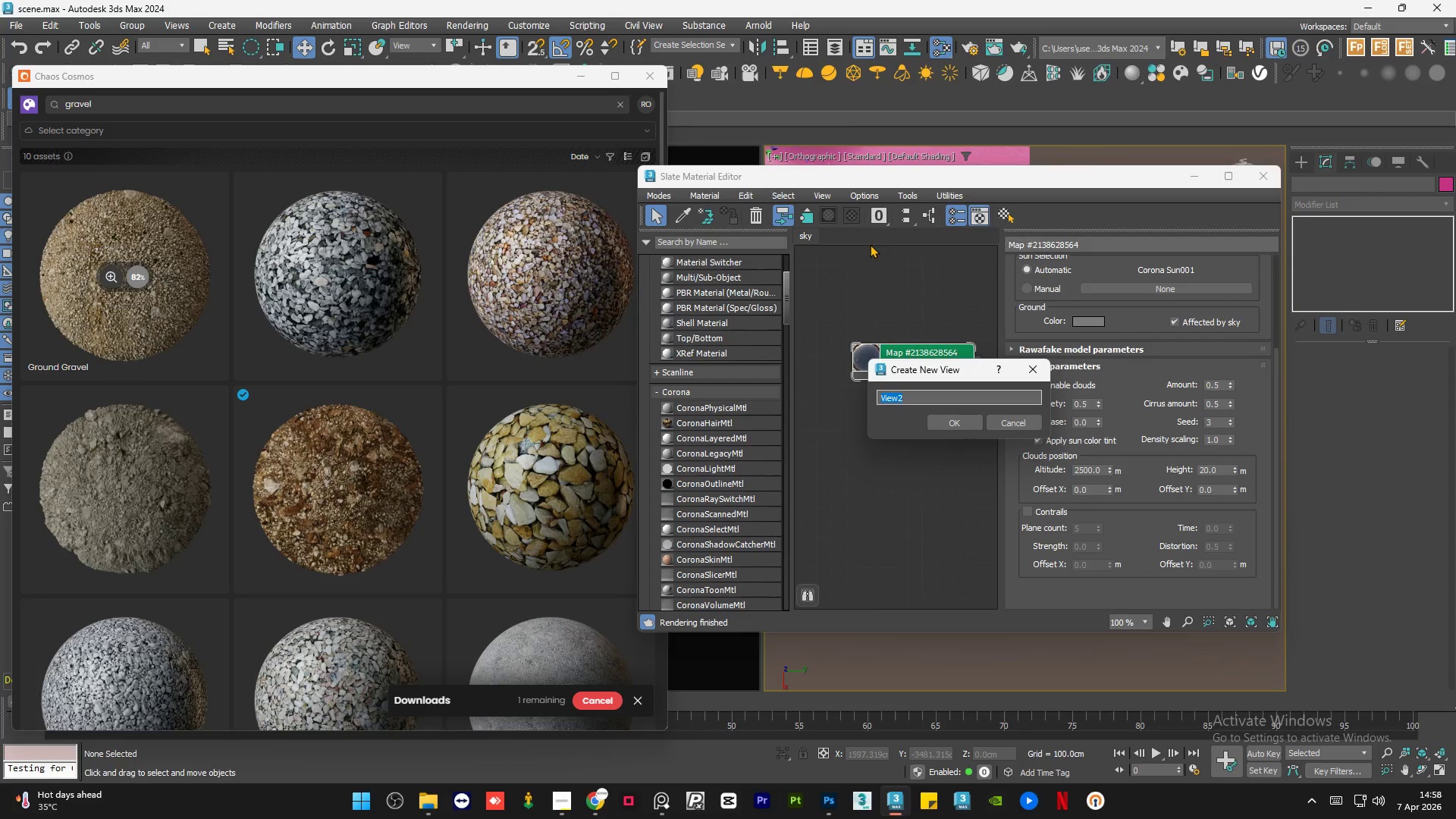 
type(envirom)
key(Backspace)
type(nment)
 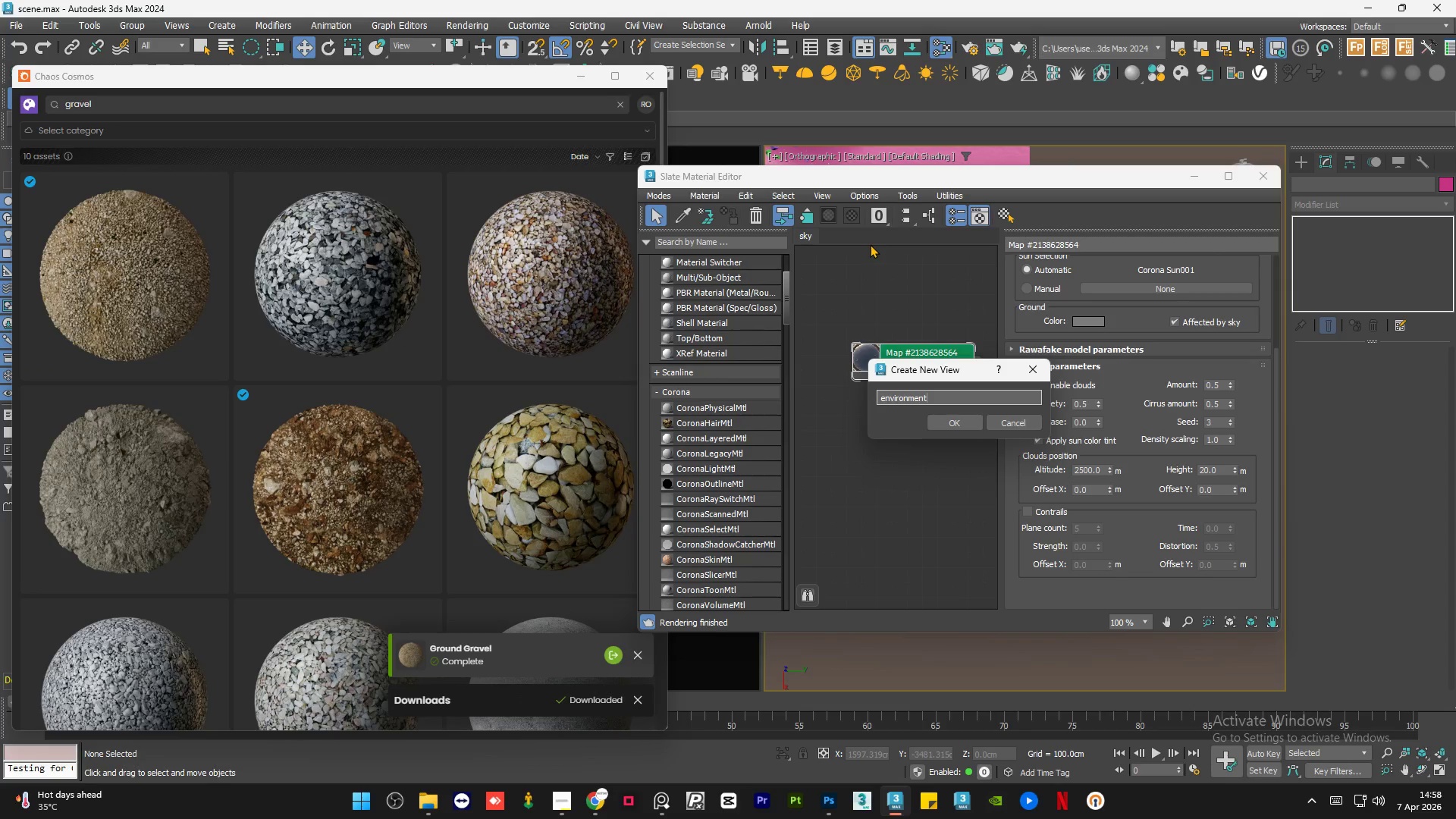 
key(Enter)
 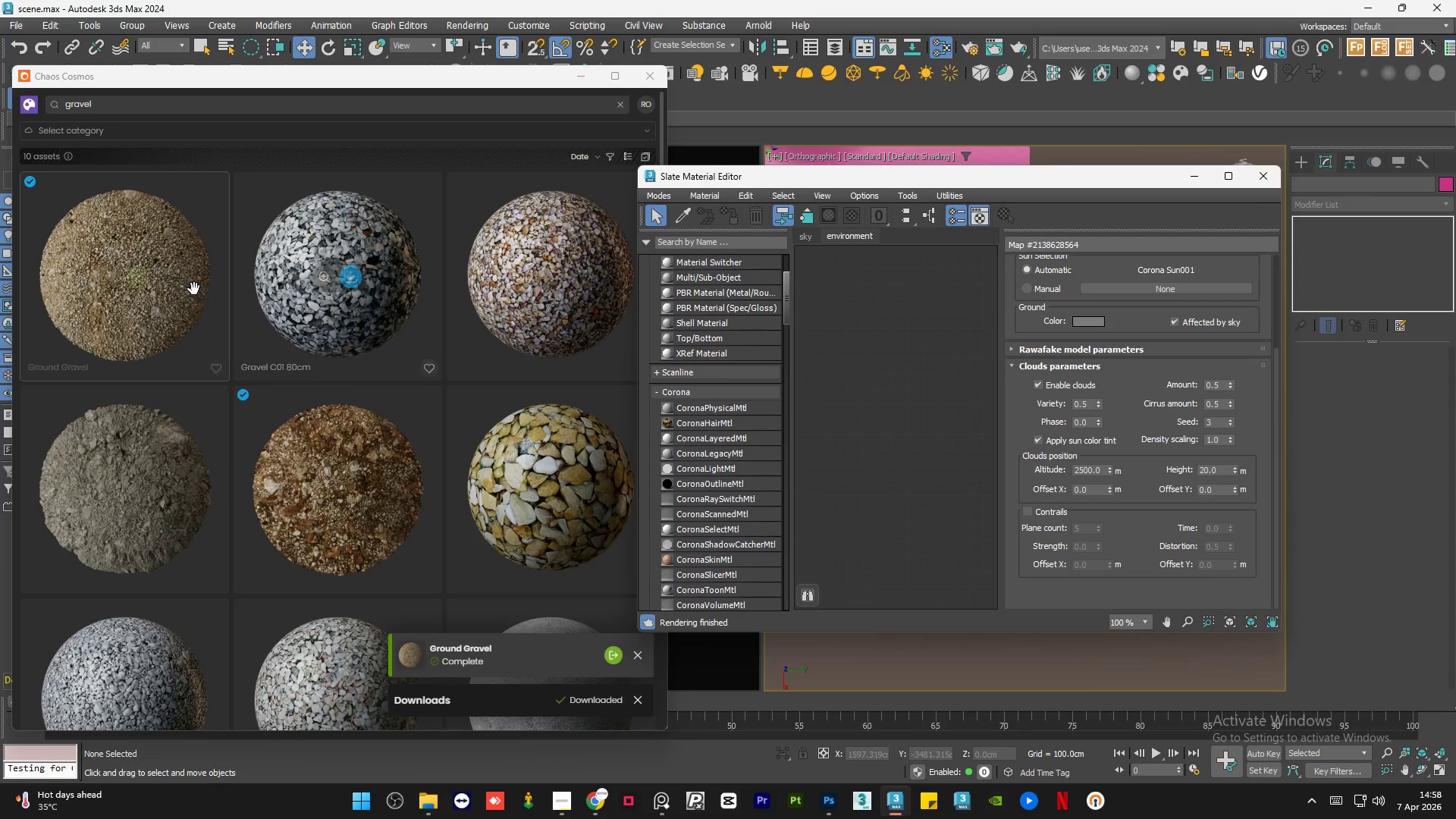 
left_click_drag(start_coordinate=[129, 242], to_coordinate=[890, 362])
 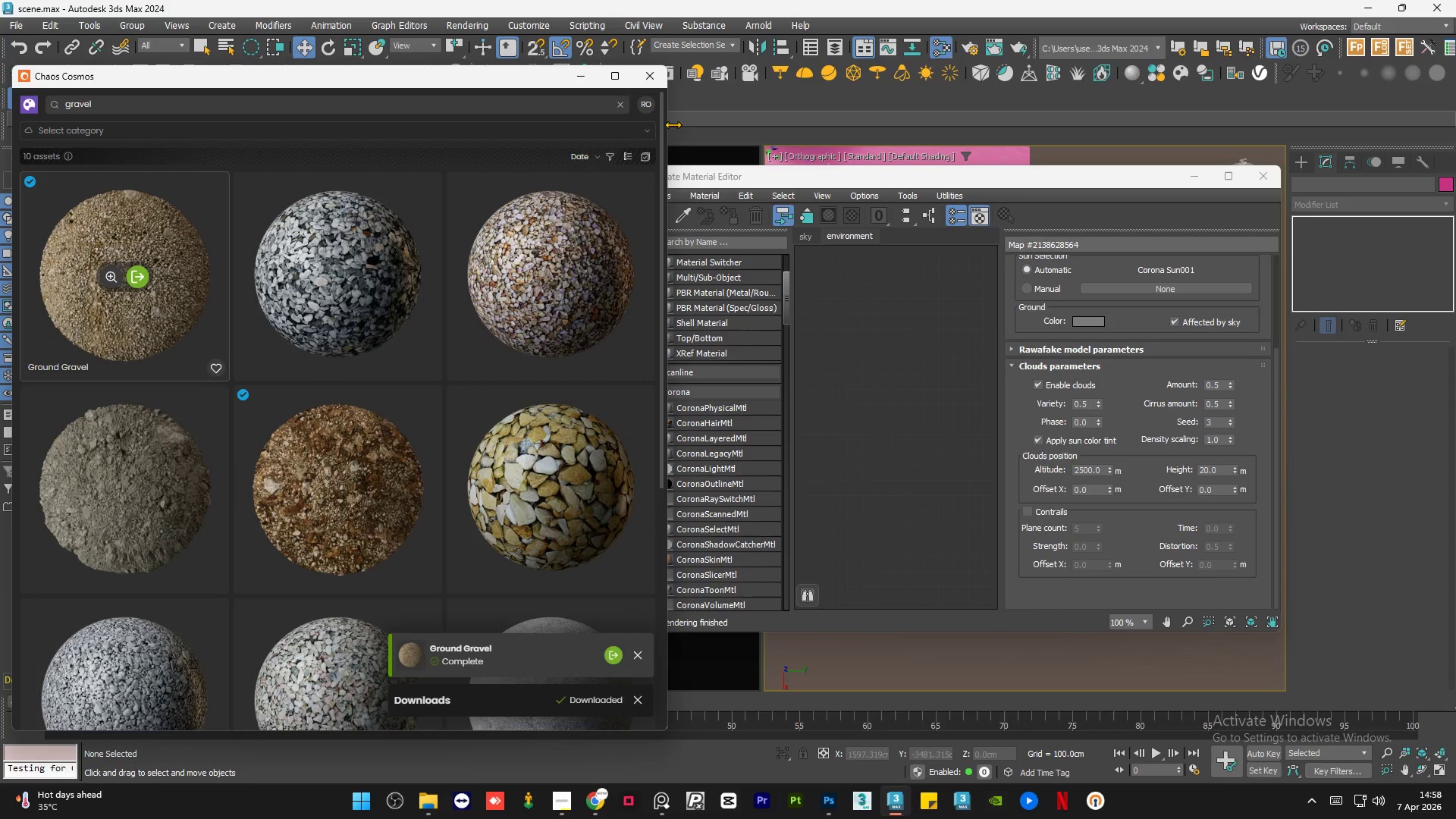 
mouse_move([583, 101])
 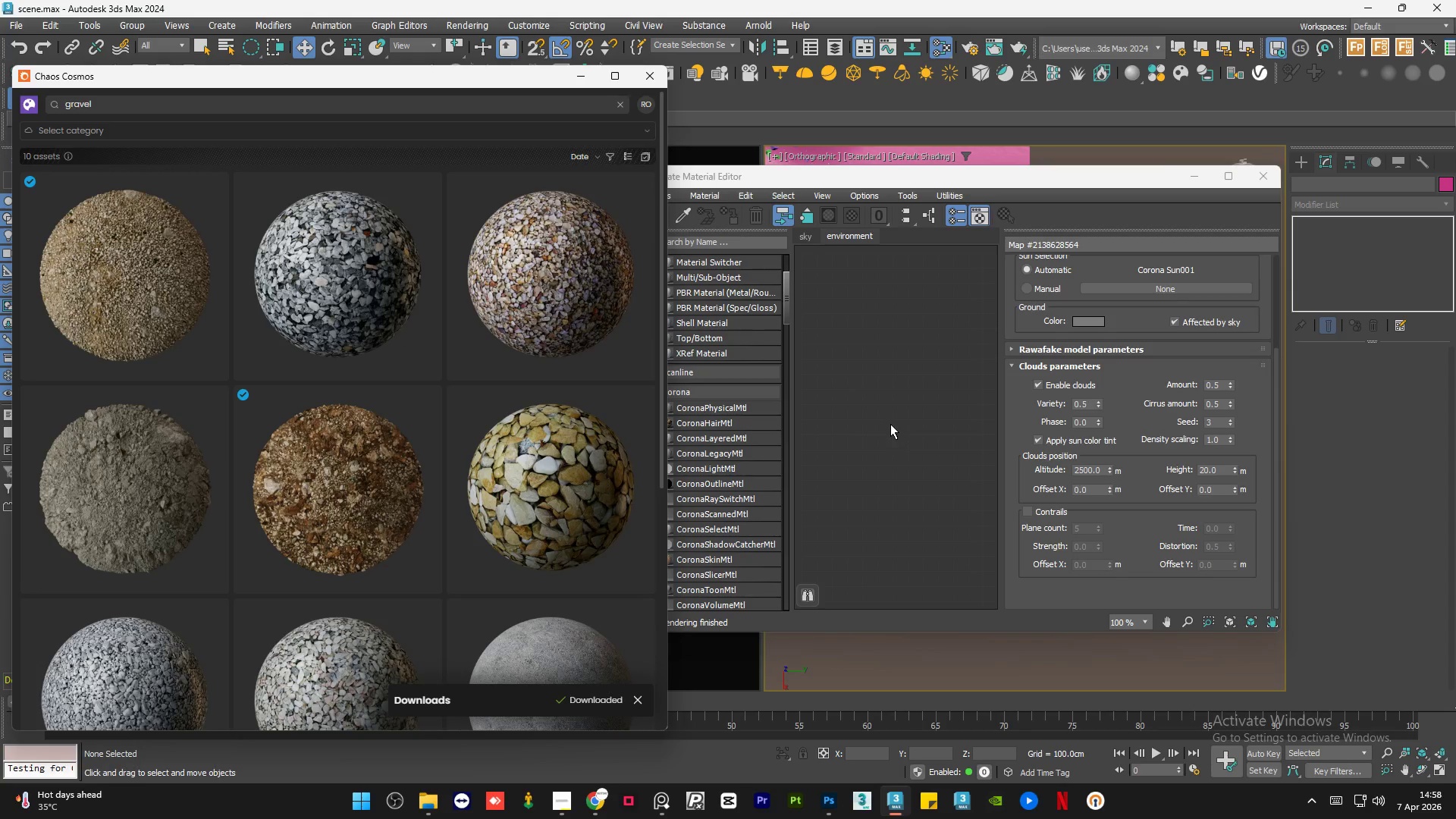 
scroll: coordinate [890, 424], scroll_direction: up, amount: 9.0
 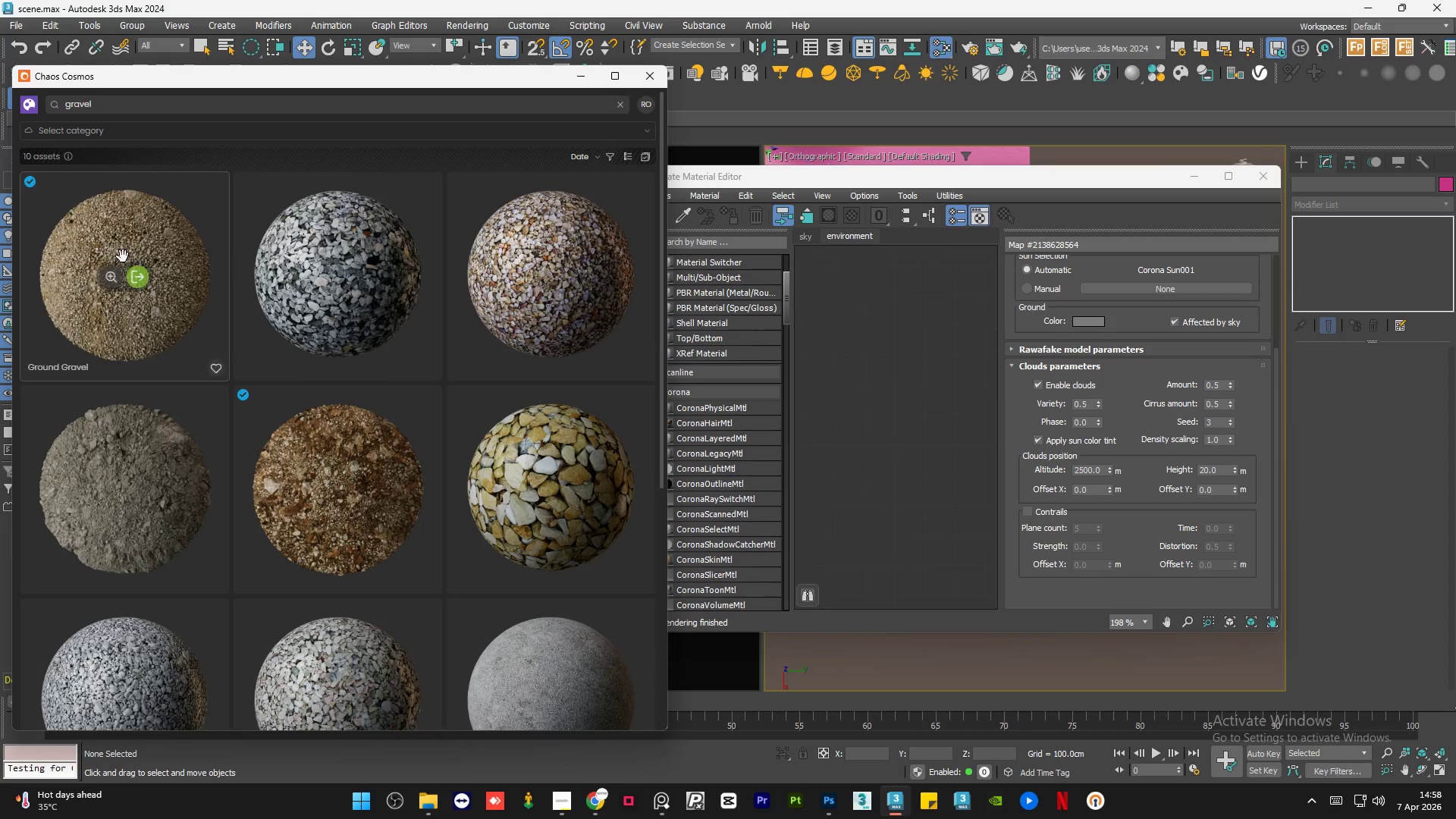 
left_click_drag(start_coordinate=[121, 253], to_coordinate=[908, 389])
 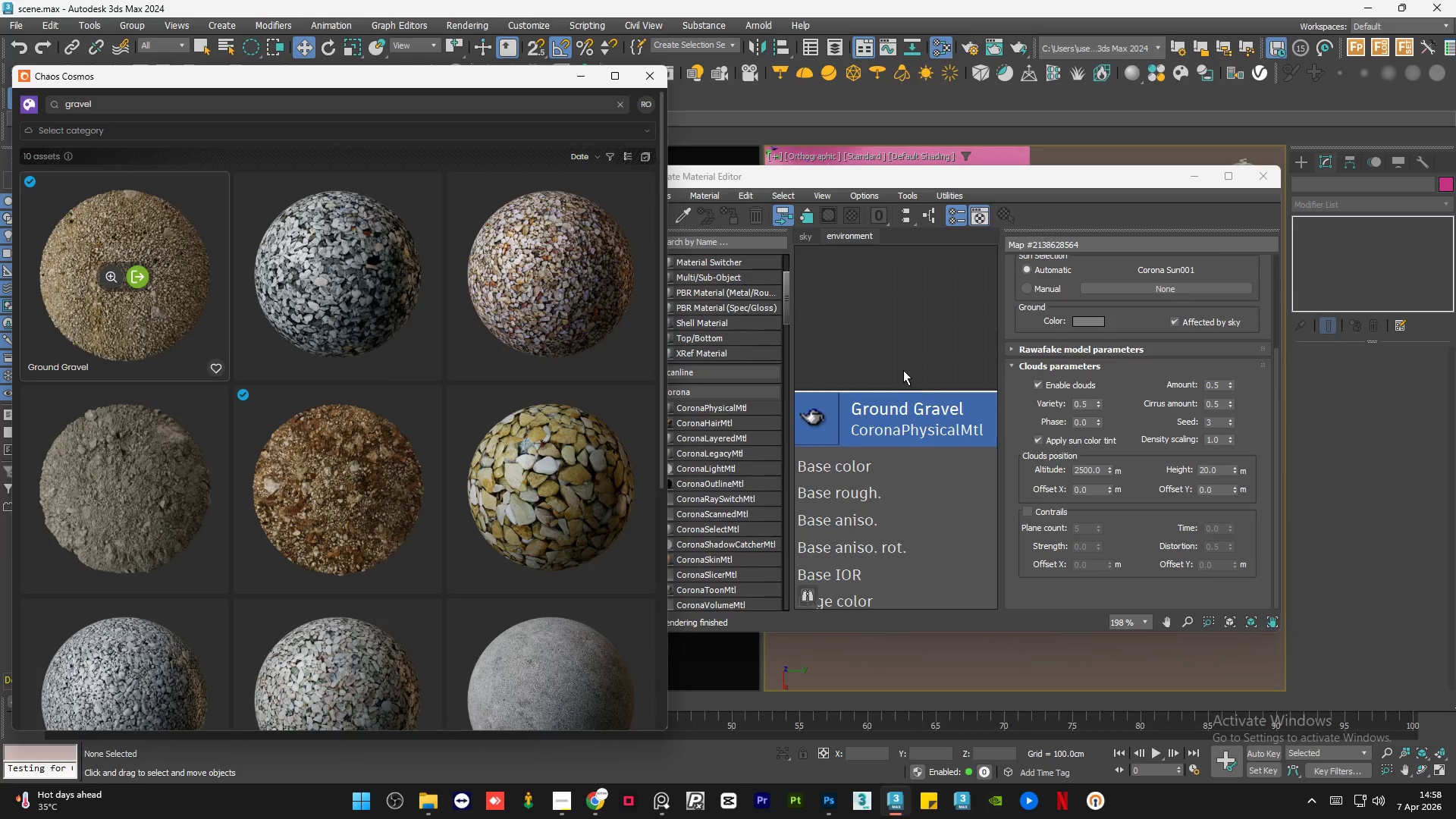 
scroll: coordinate [904, 361], scroll_direction: down, amount: 7.0
 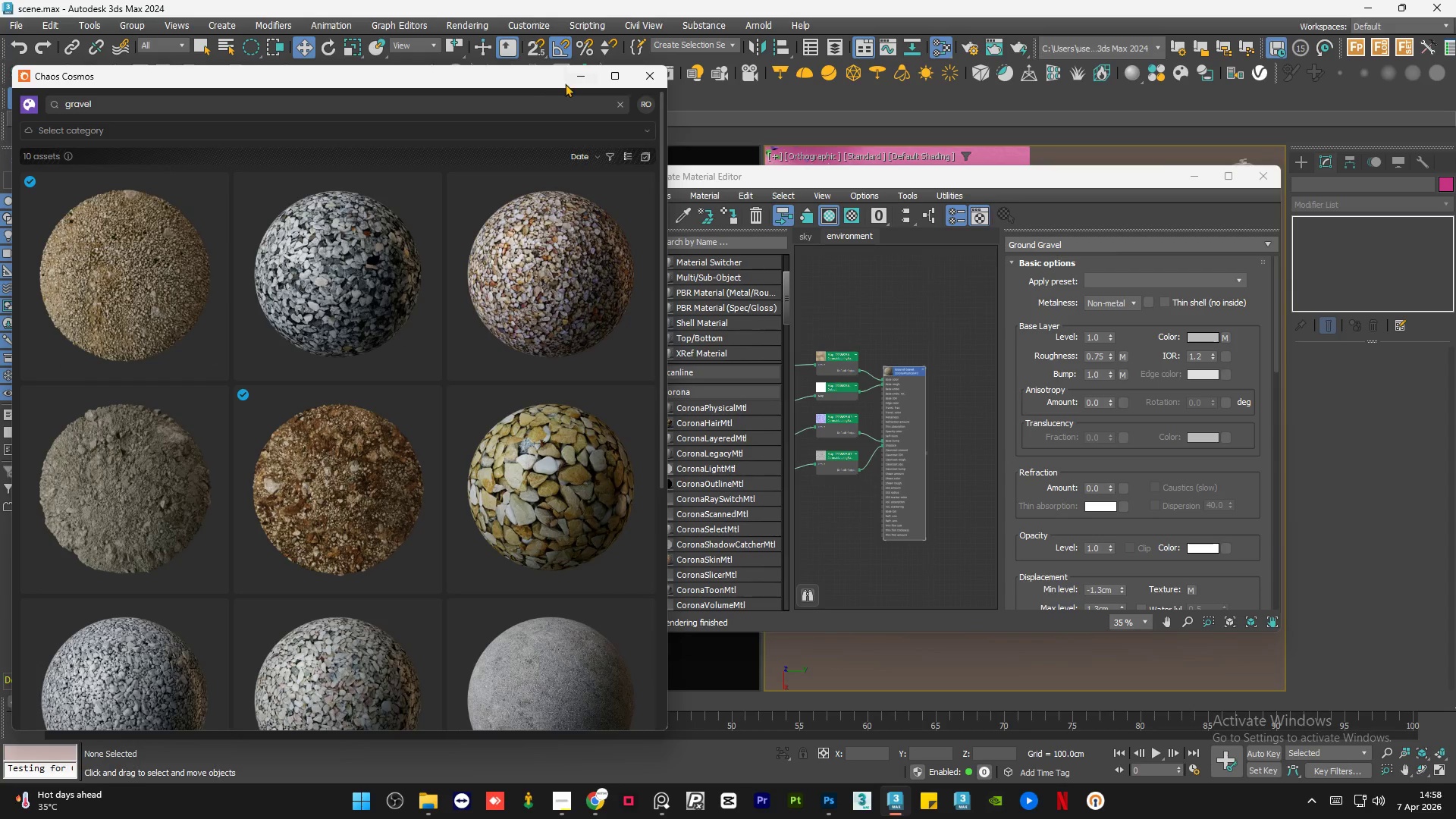 
left_click([572, 82])
 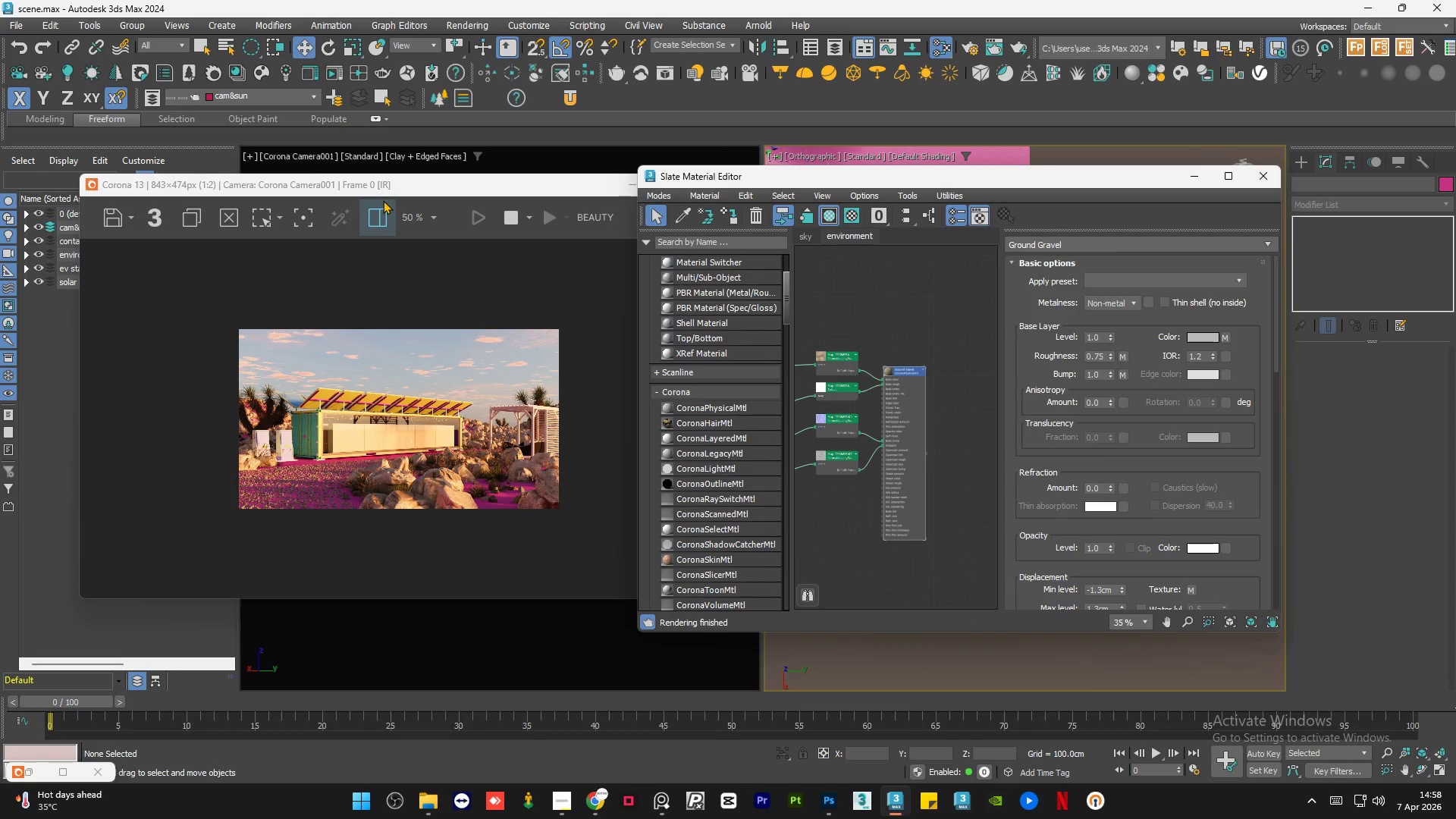 
left_click_drag(start_coordinate=[407, 185], to_coordinate=[373, 130])
 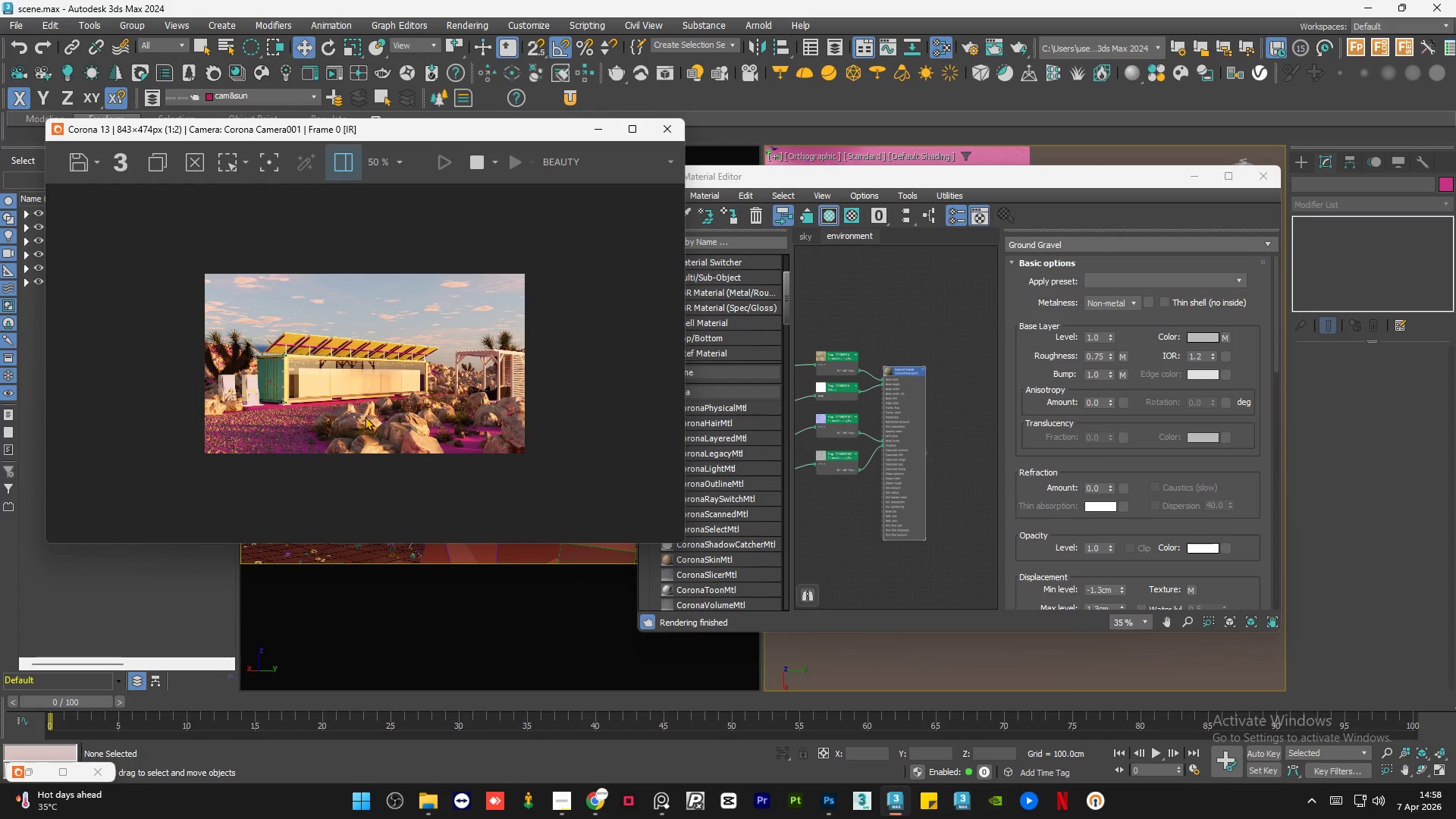 
scroll: coordinate [556, 500], scroll_direction: up, amount: 2.0
 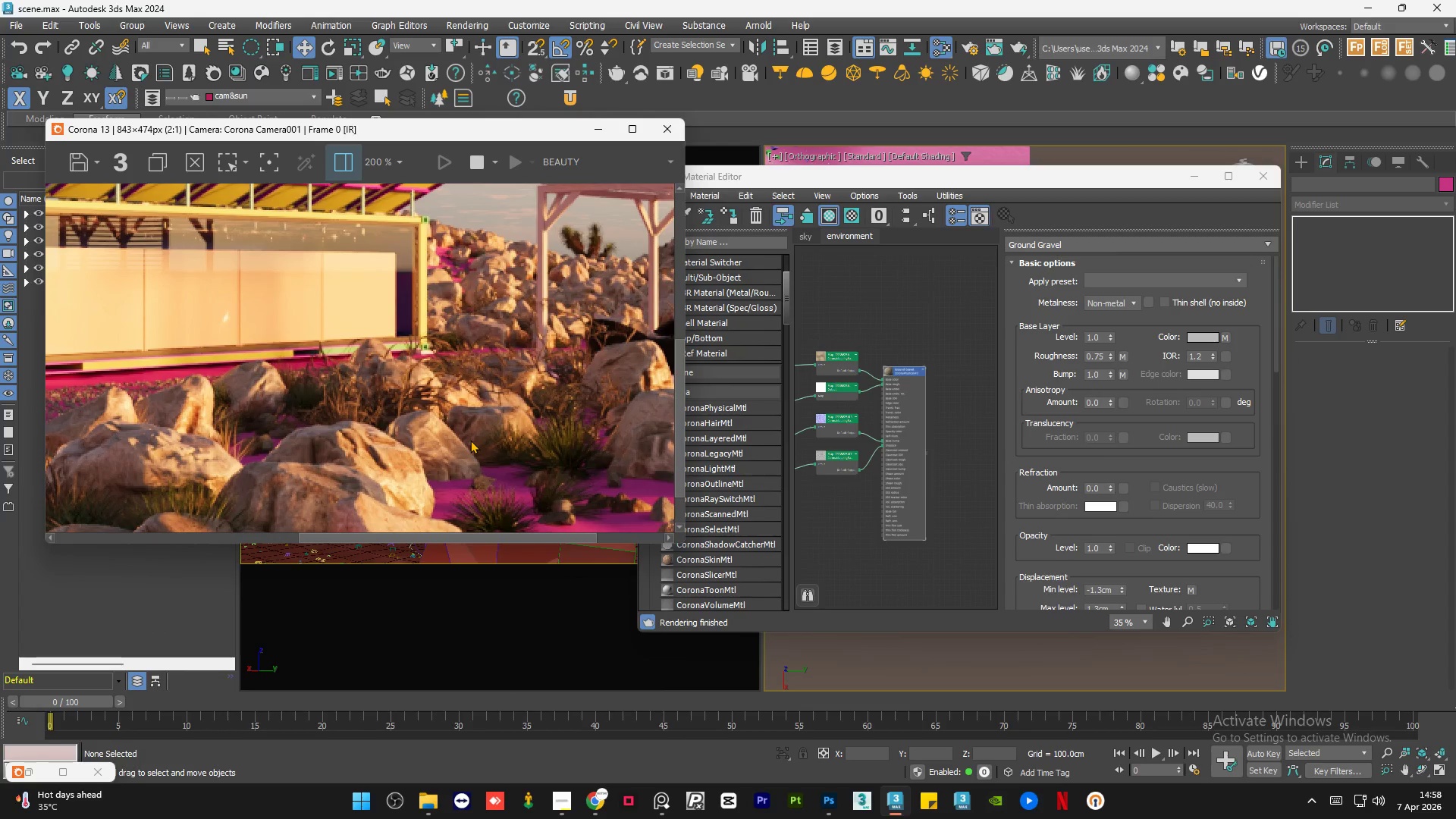 
scroll: coordinate [470, 440], scroll_direction: down, amount: 1.0
 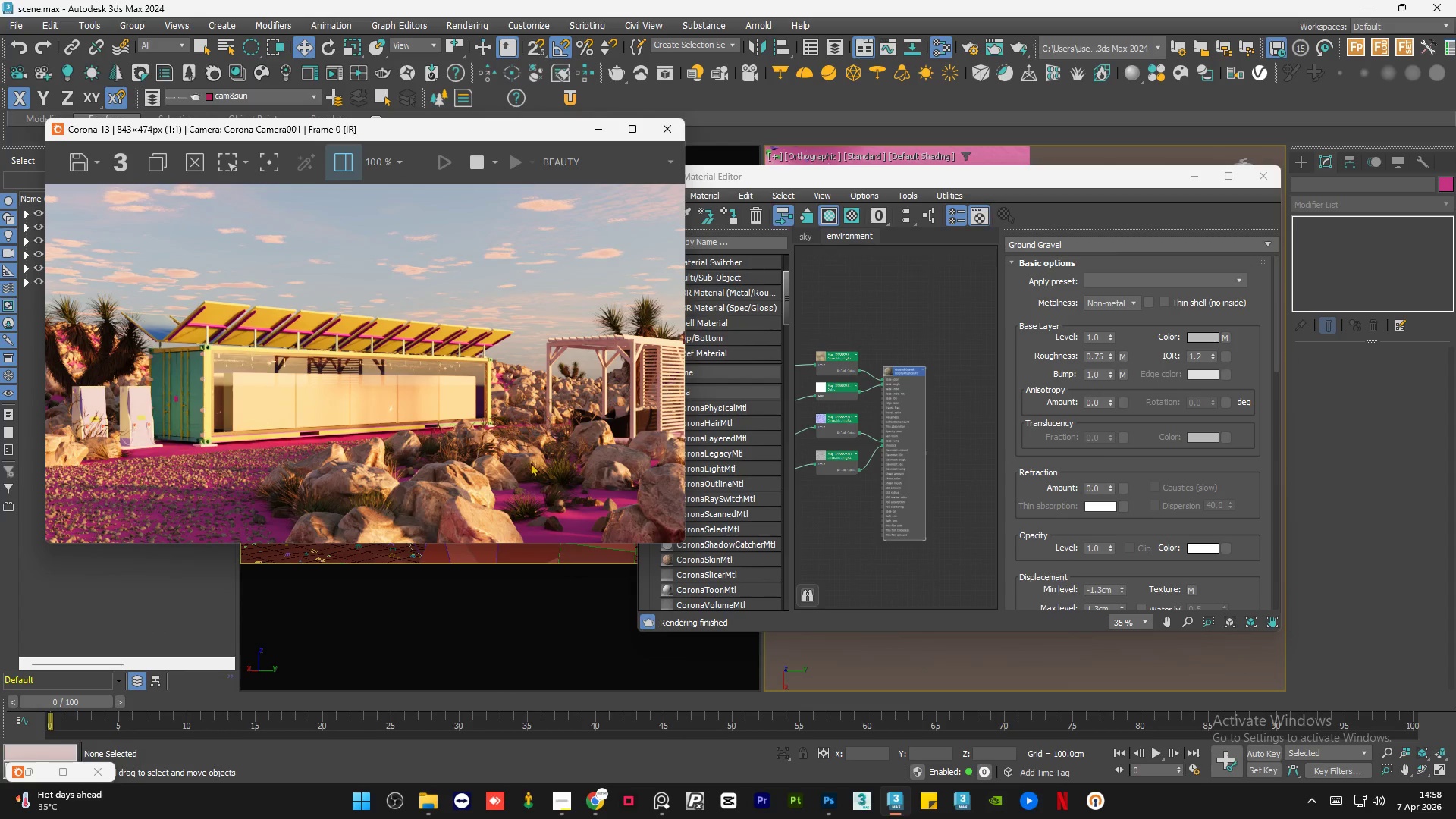 
scroll: coordinate [592, 519], scroll_direction: up, amount: 2.0
 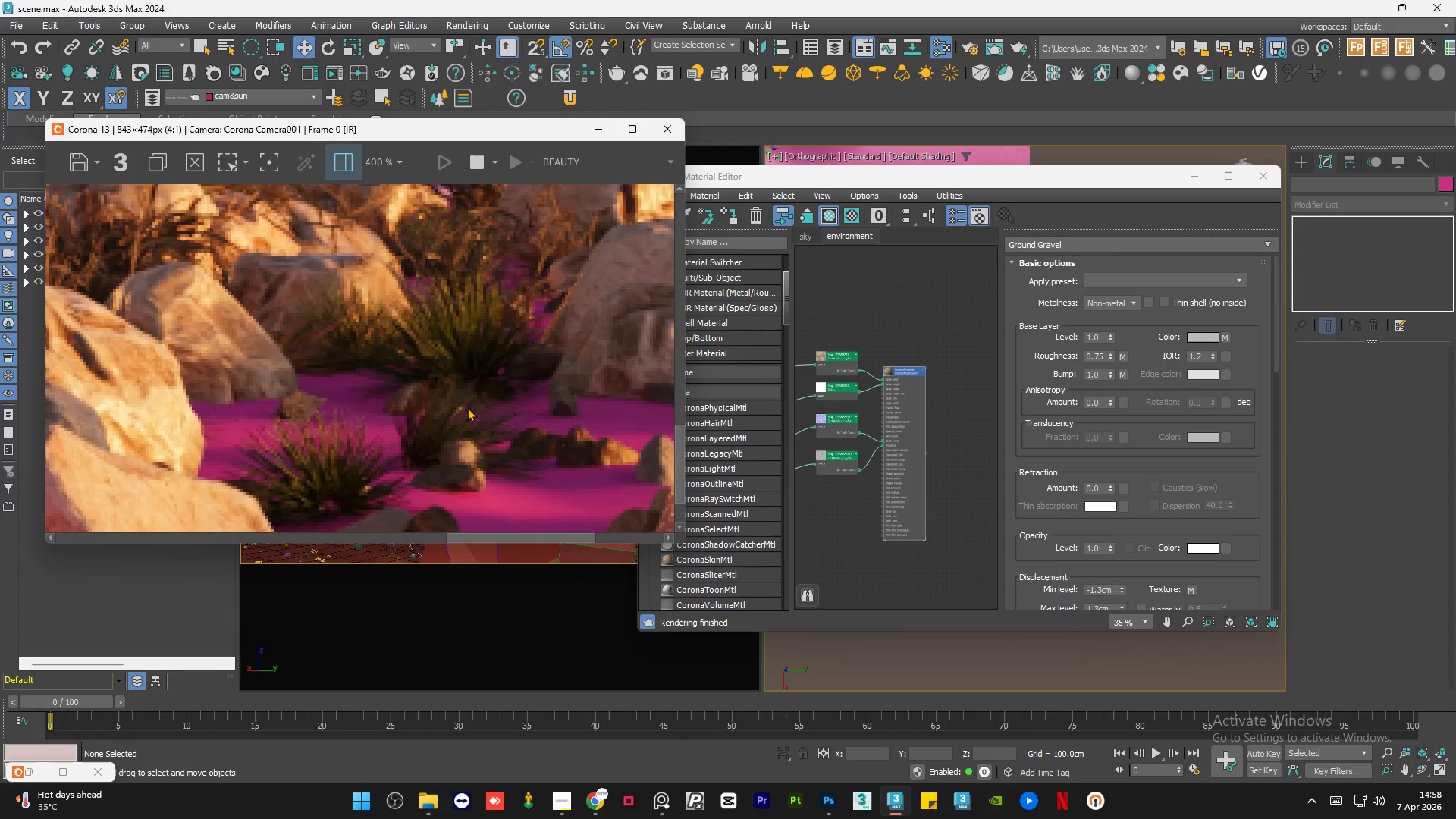 
scroll: coordinate [467, 407], scroll_direction: down, amount: 2.0
 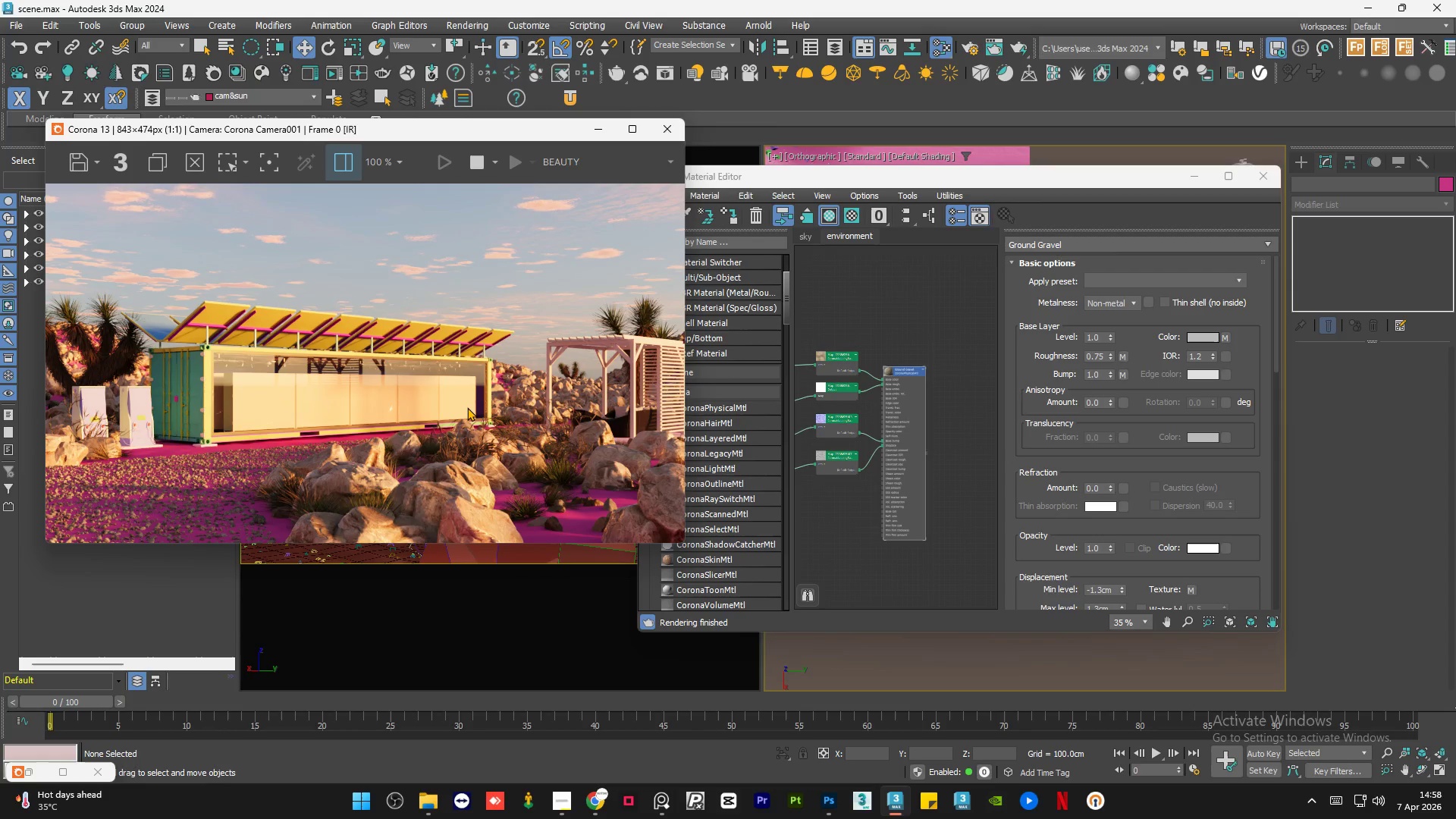 
scroll: coordinate [371, 426], scroll_direction: none, amount: 0.0
 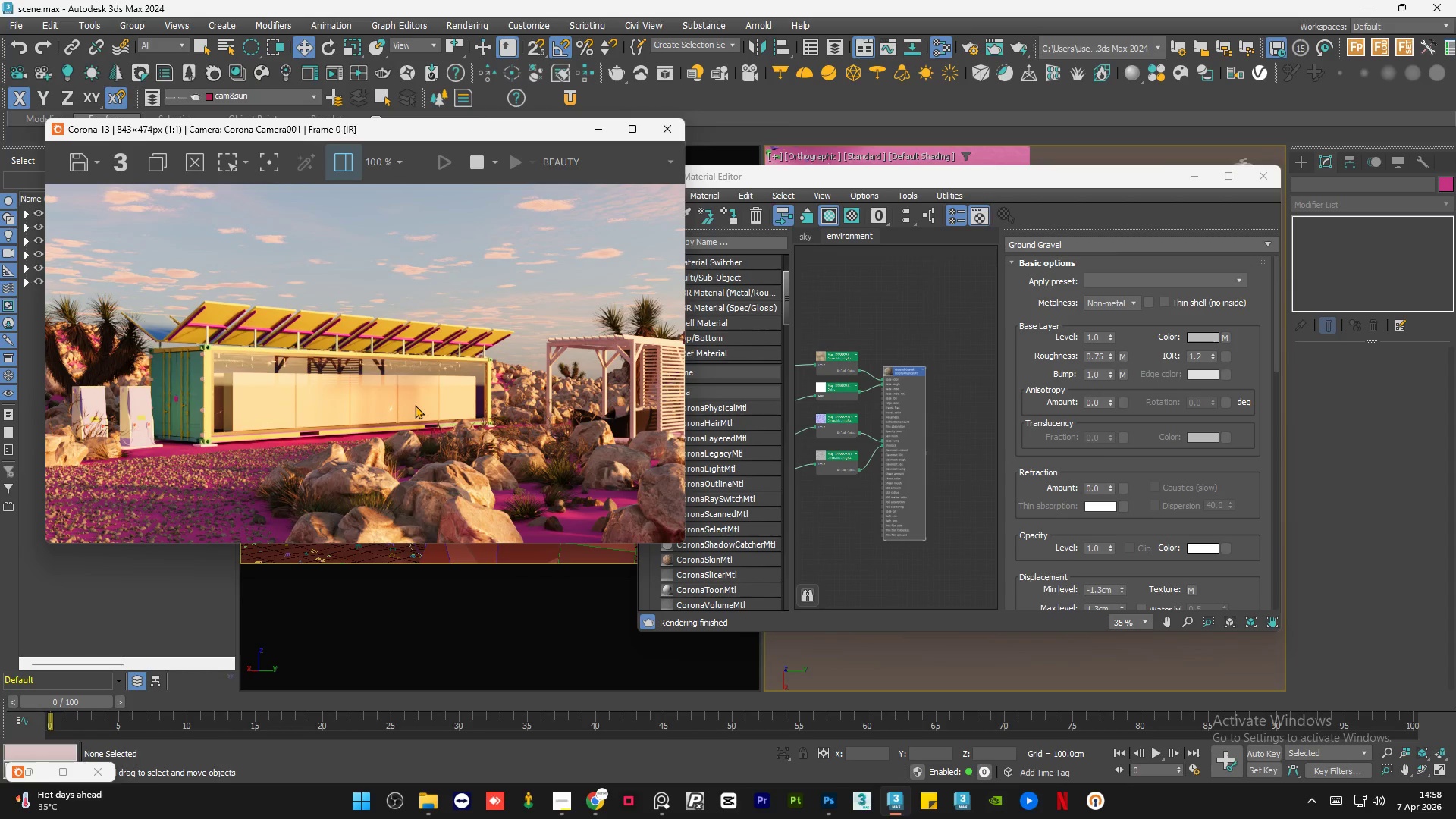 
scroll: coordinate [415, 405], scroll_direction: down, amount: 1.0
 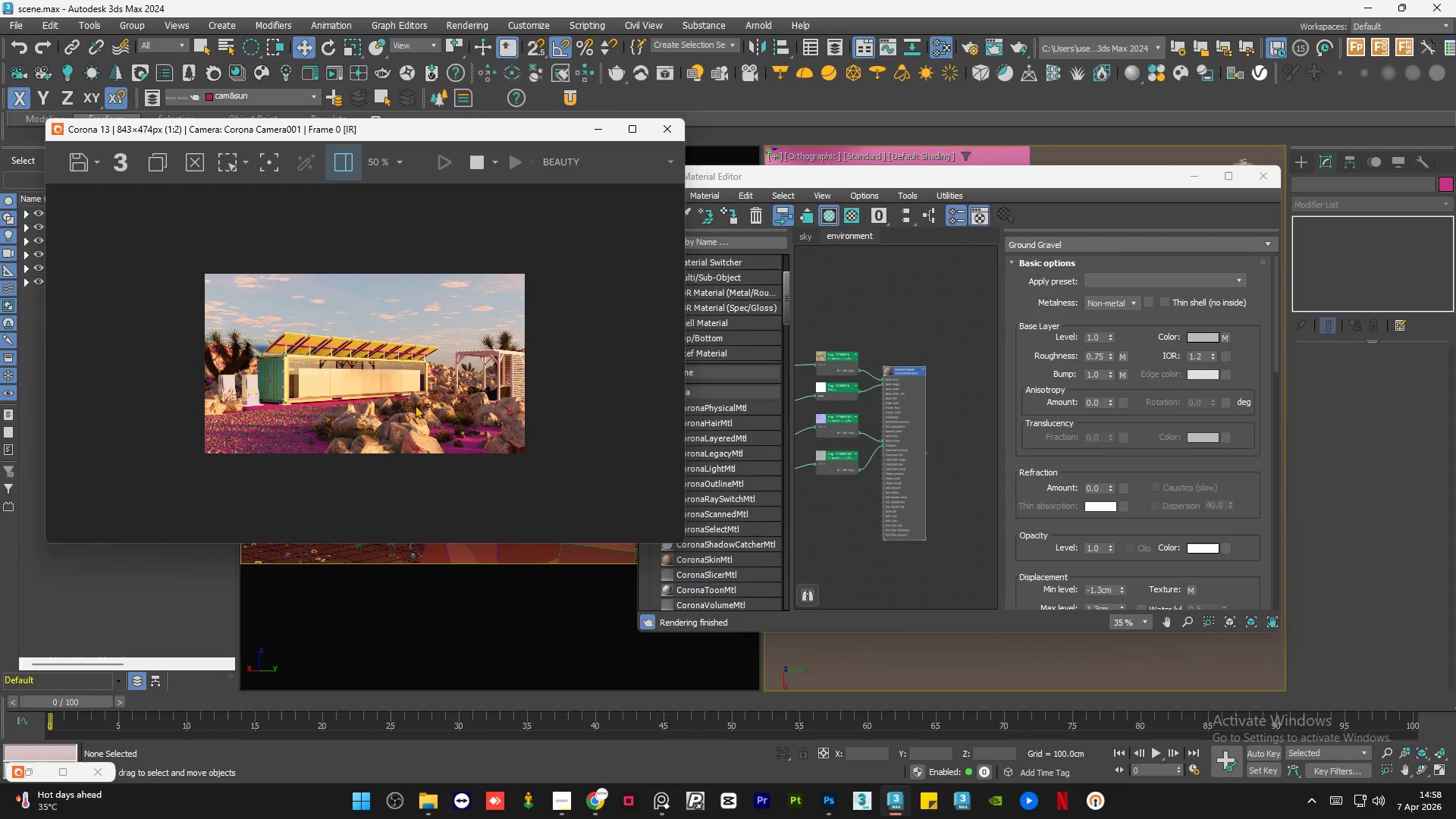 
scroll: coordinate [415, 405], scroll_direction: up, amount: 1.0
 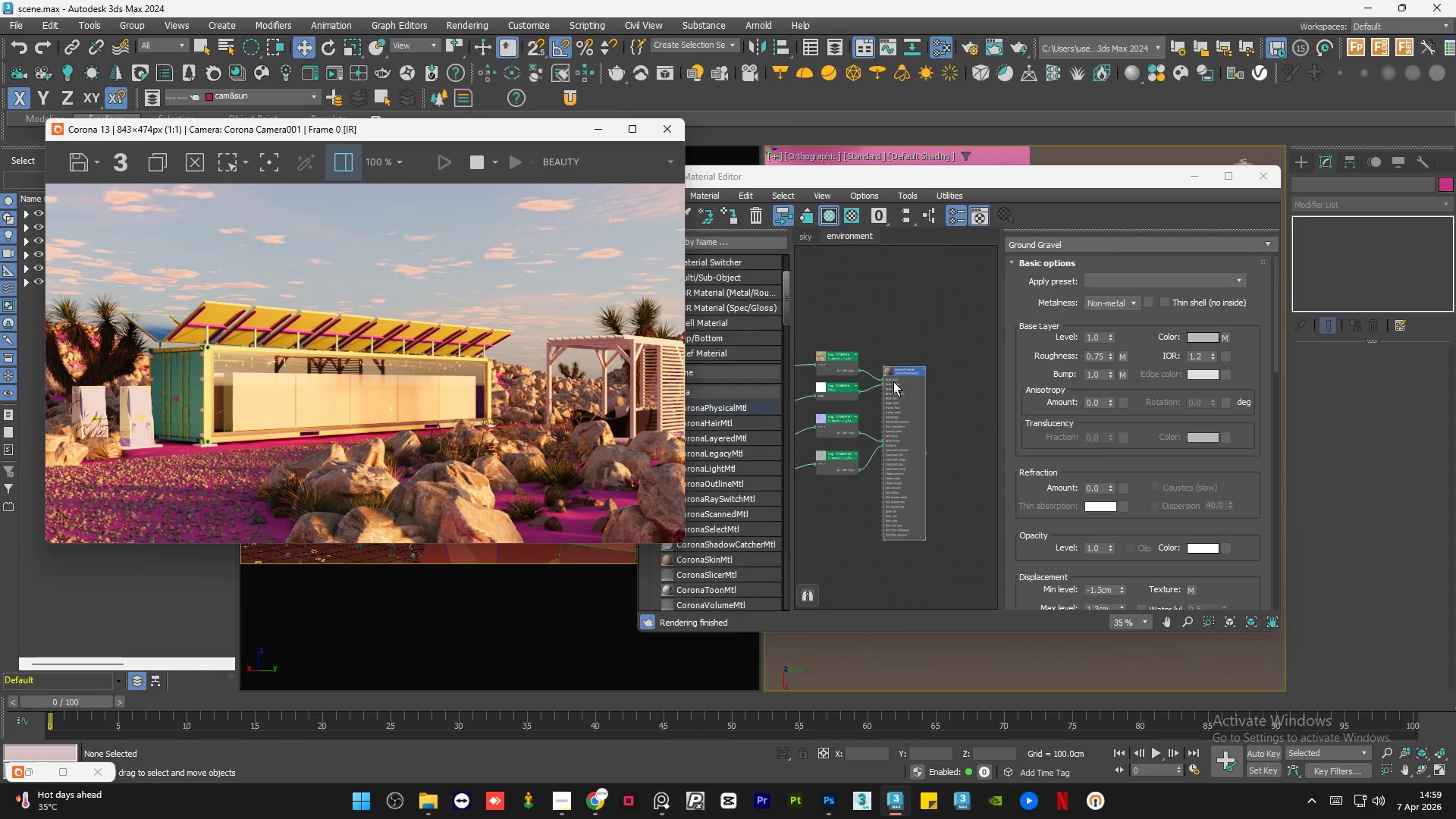 
left_click_drag(start_coordinate=[1029, 182], to_coordinate=[1117, 395])
 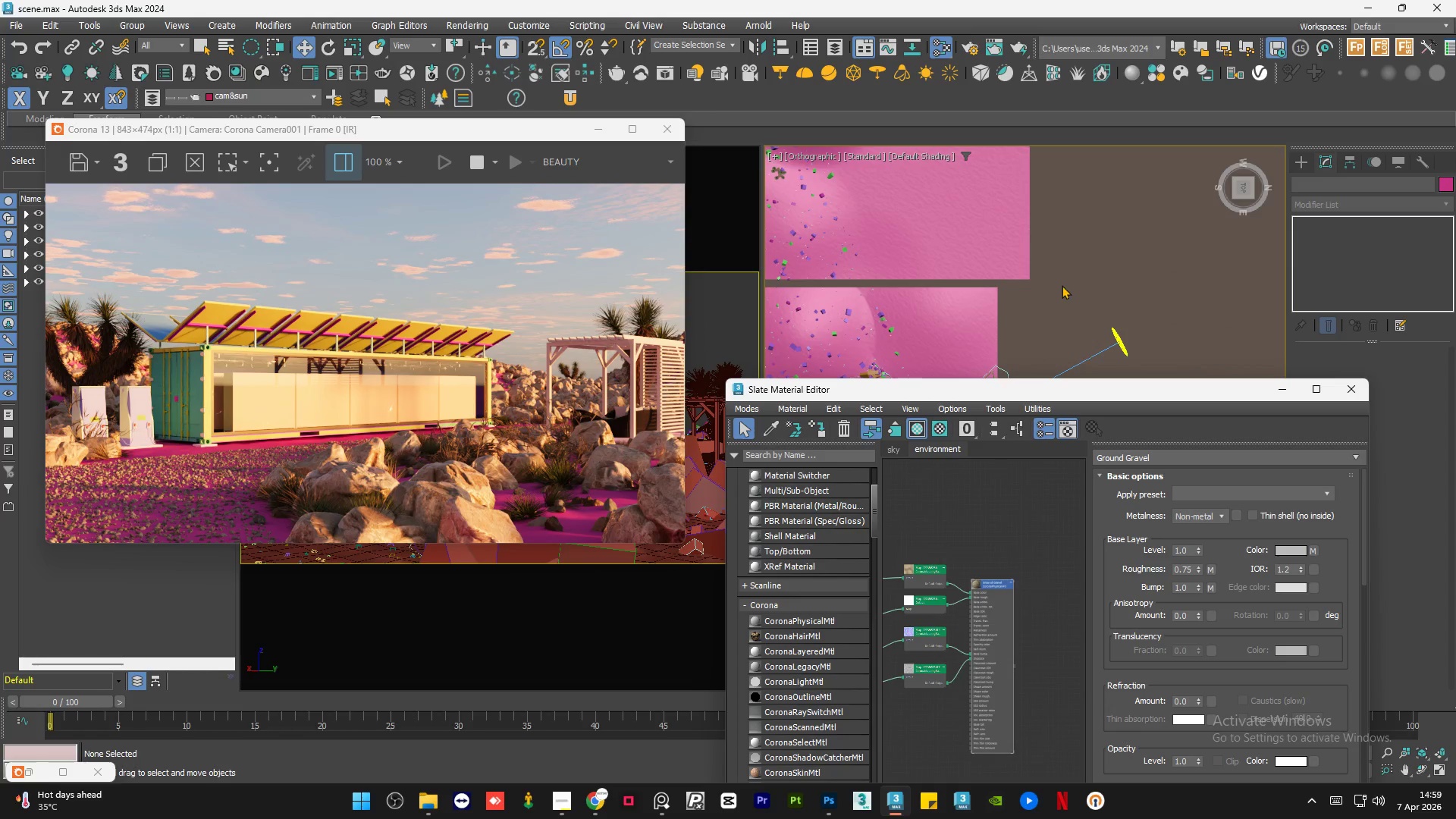 
scroll: coordinate [1059, 285], scroll_direction: down, amount: 2.0
 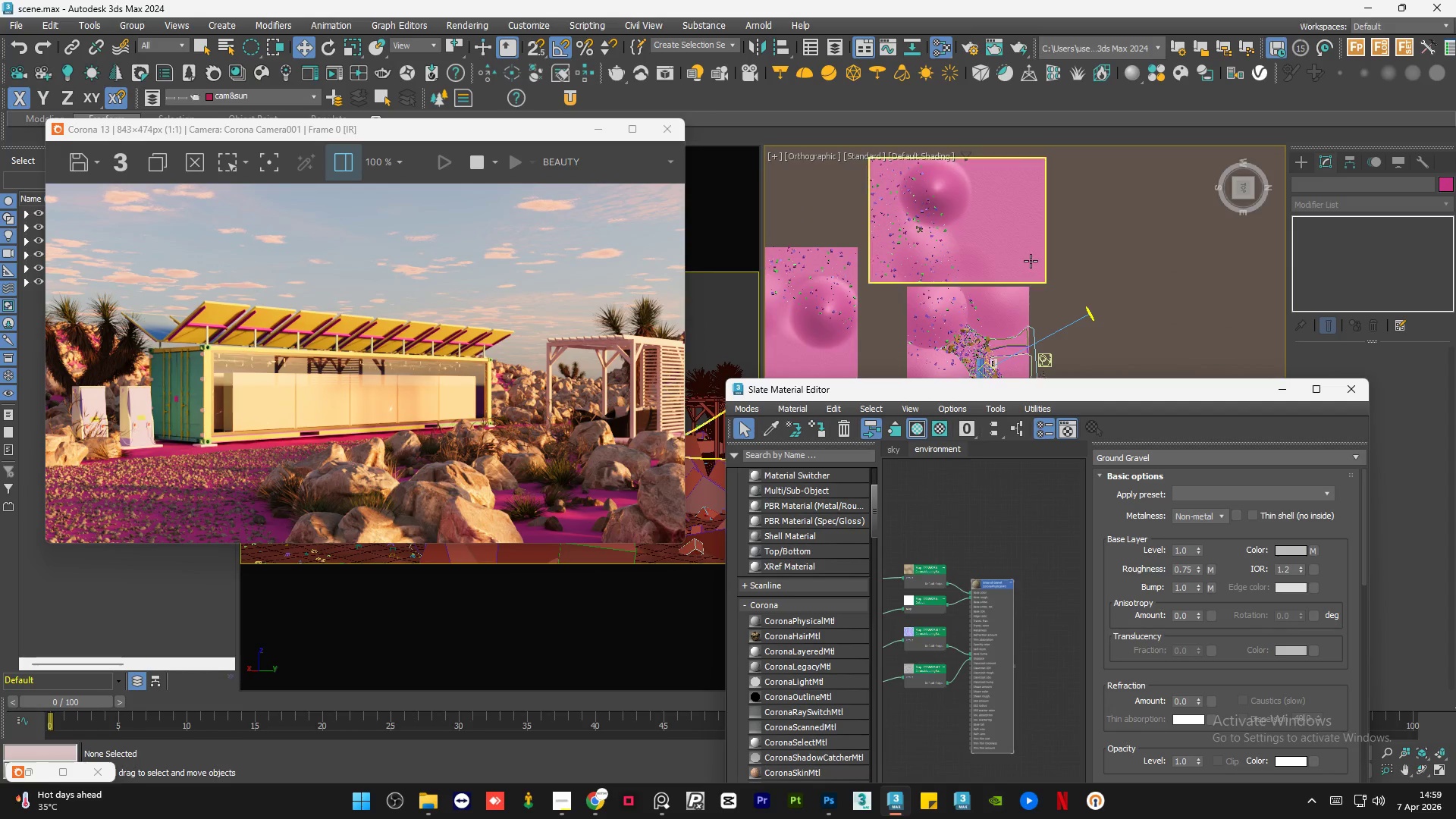 
left_click([1031, 261])
 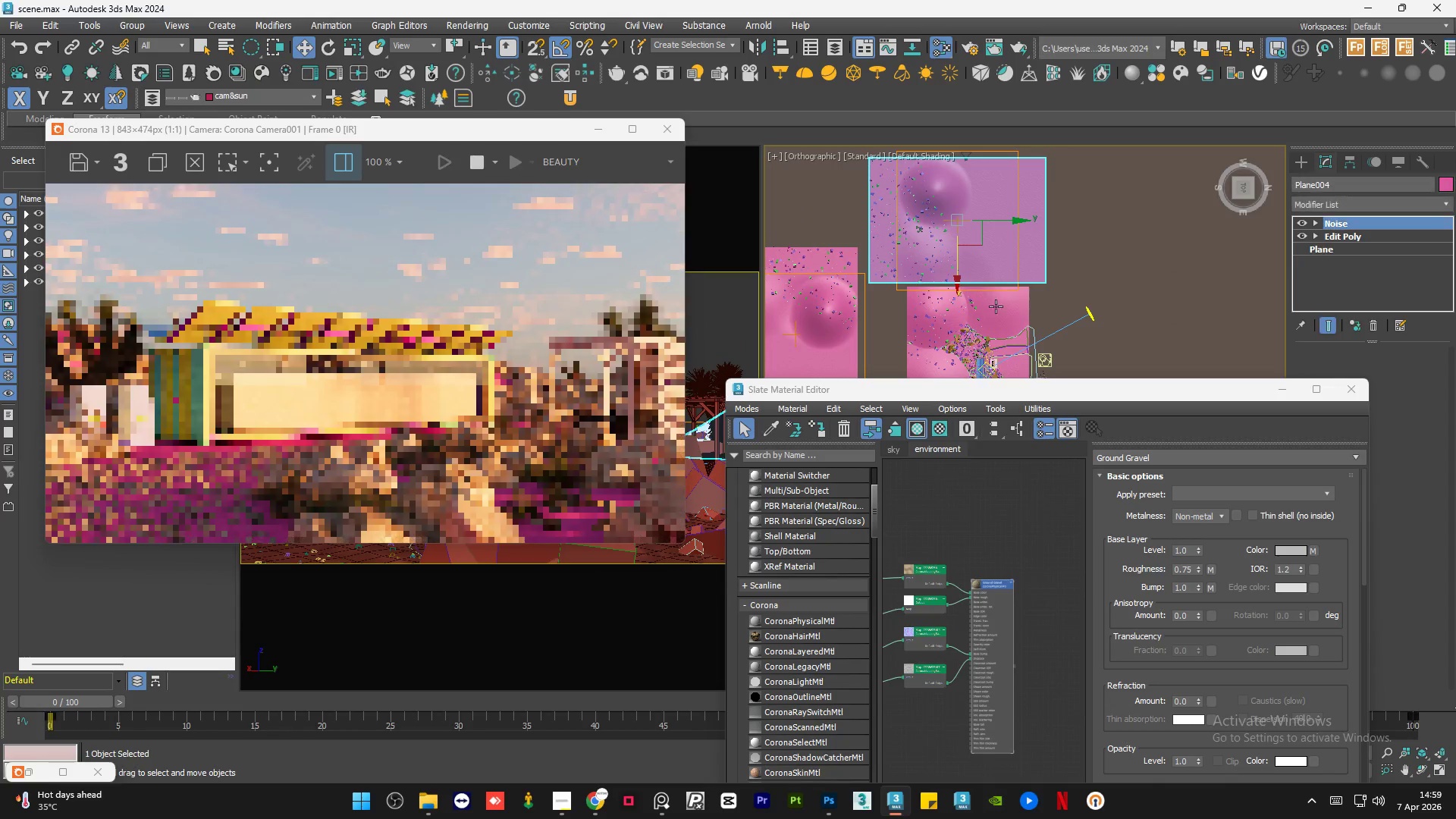 
hold_key(key=ControlLeft, duration=0.7)
left_click([996, 310])
 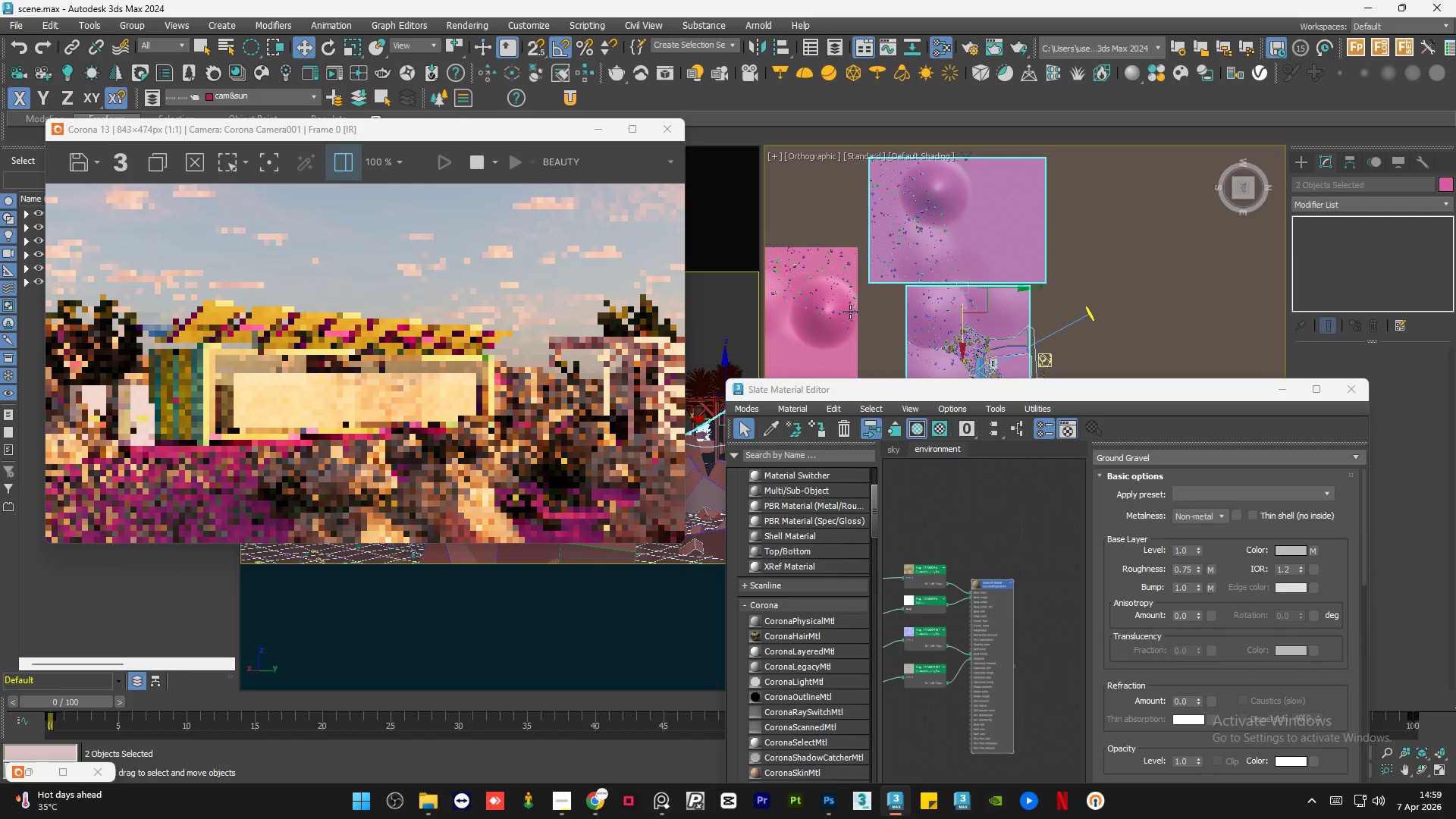 
hold_key(key=ControlLeft, duration=0.8)
left_click([839, 315])
 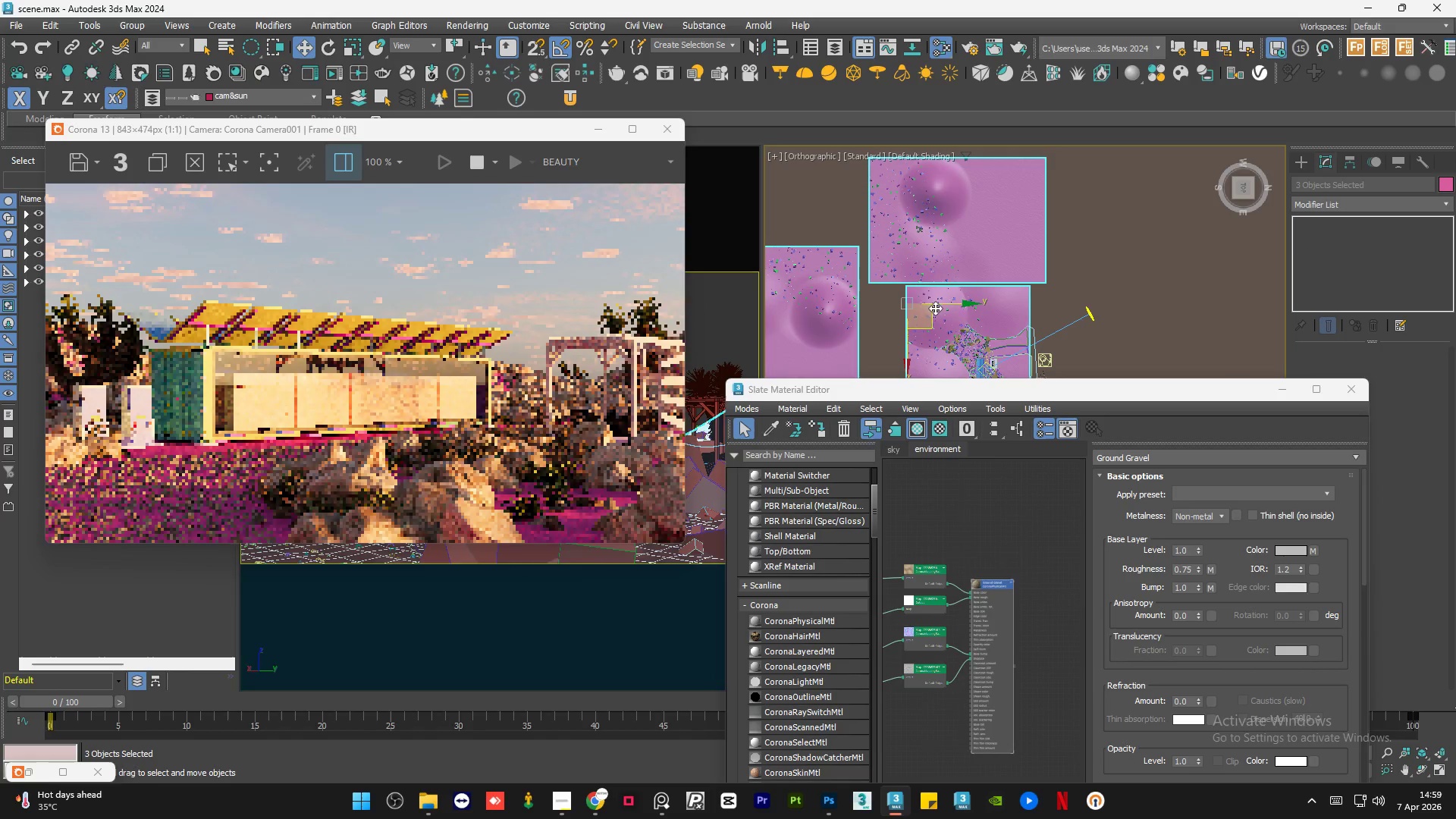 
scroll: coordinate [989, 291], scroll_direction: down, amount: 2.0
 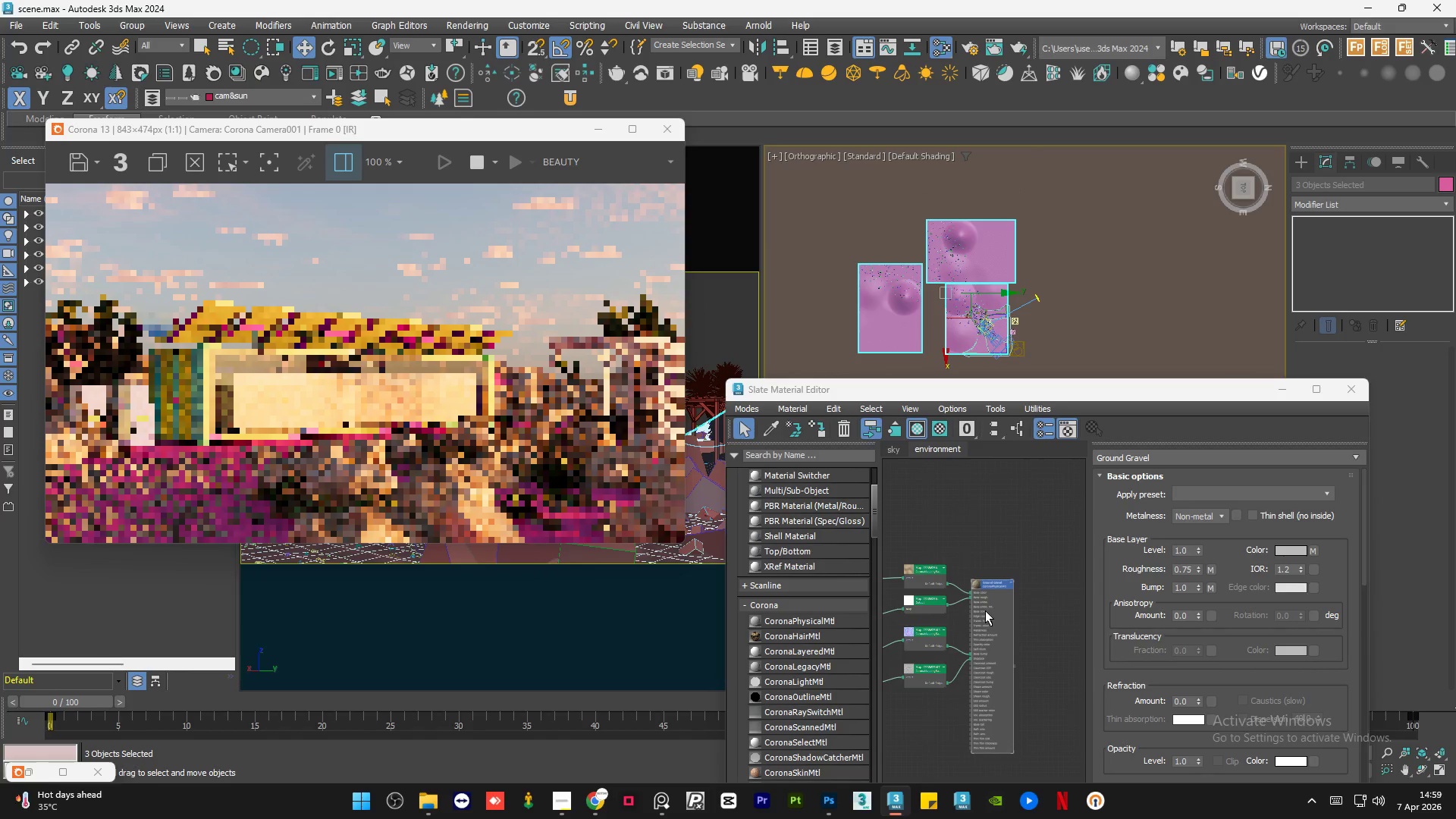 
double_click([986, 610])
 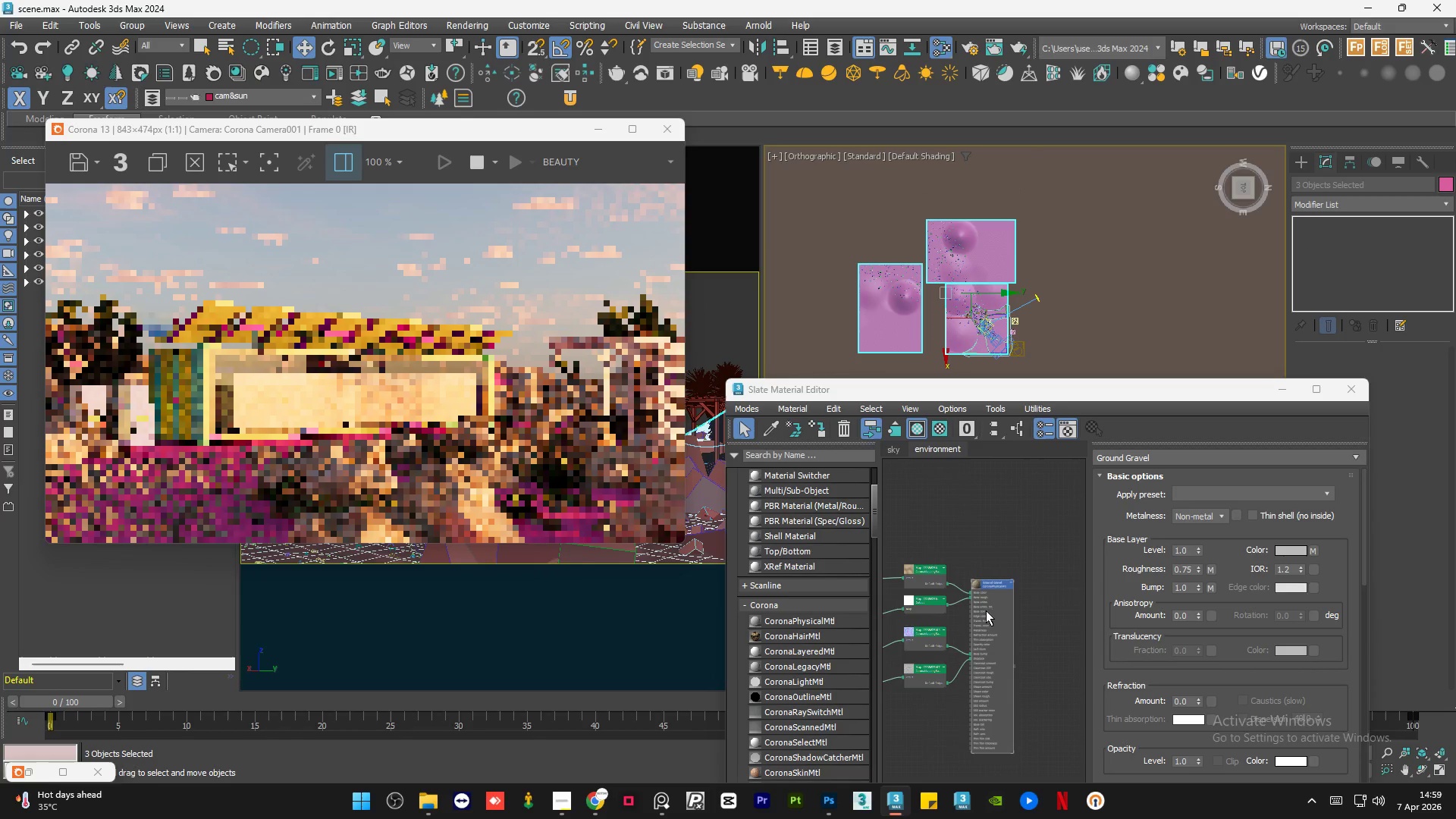 
key(A)
 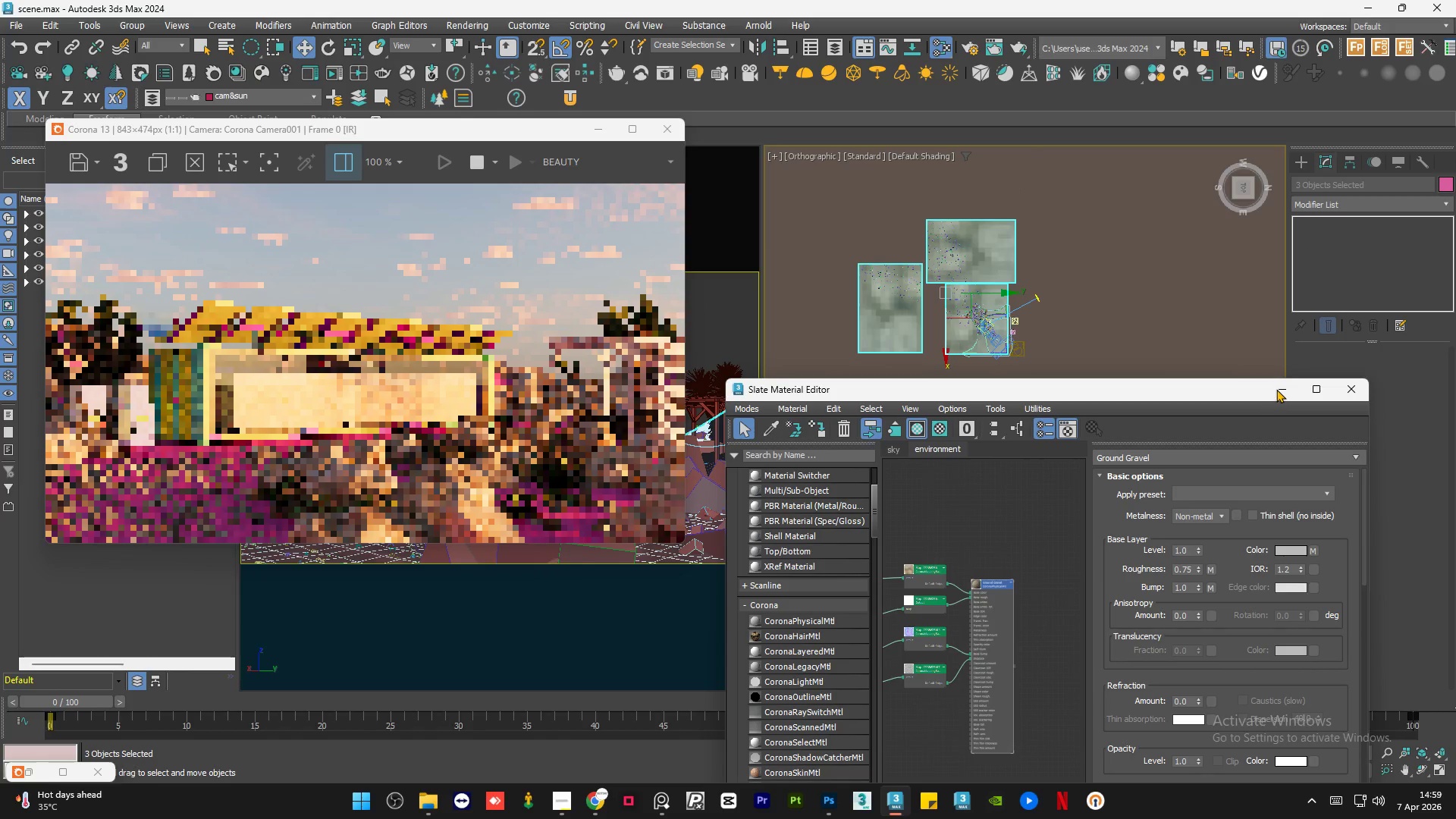 
left_click([1276, 389])
 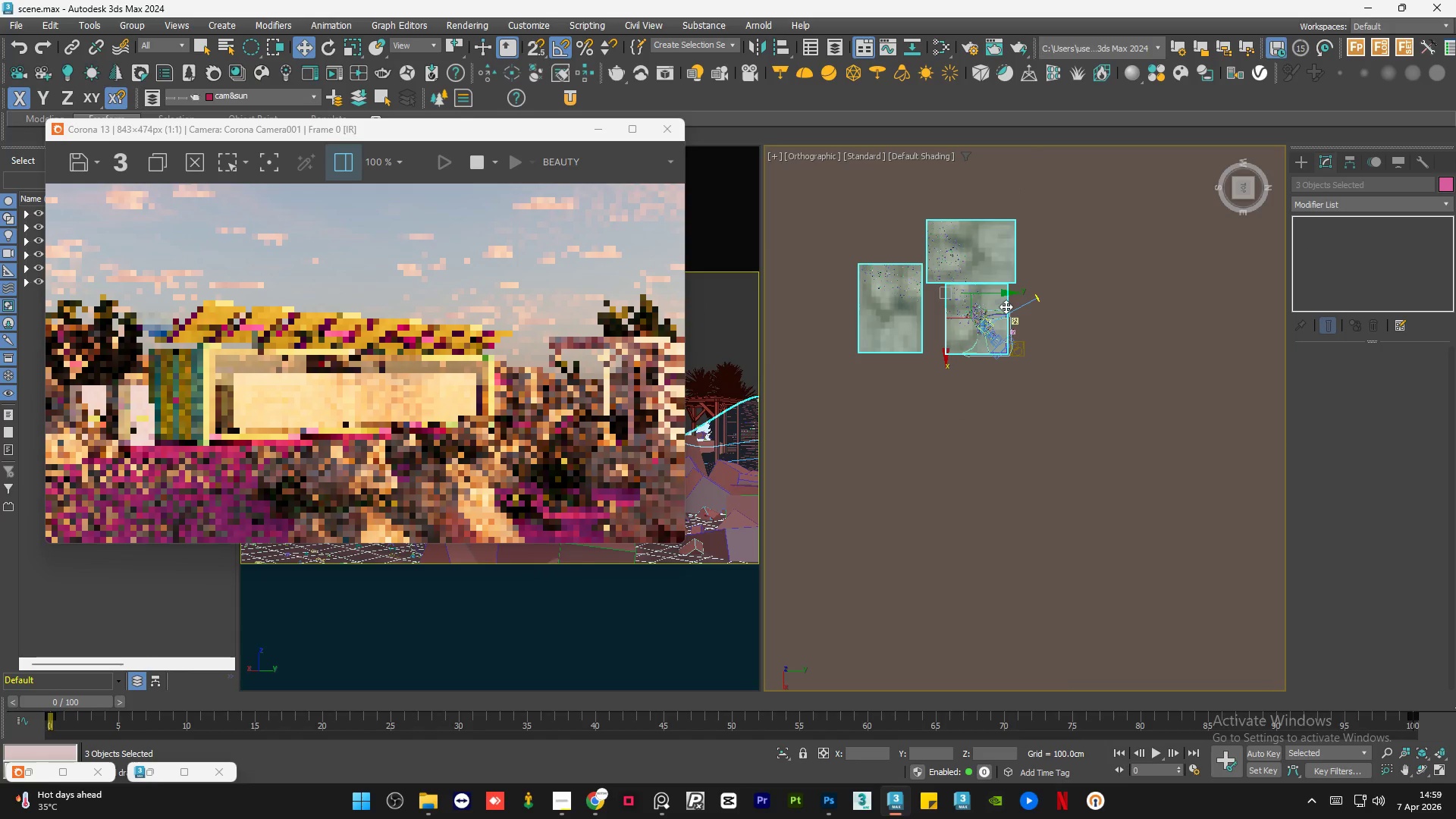 
scroll: coordinate [1023, 317], scroll_direction: up, amount: 6.0
 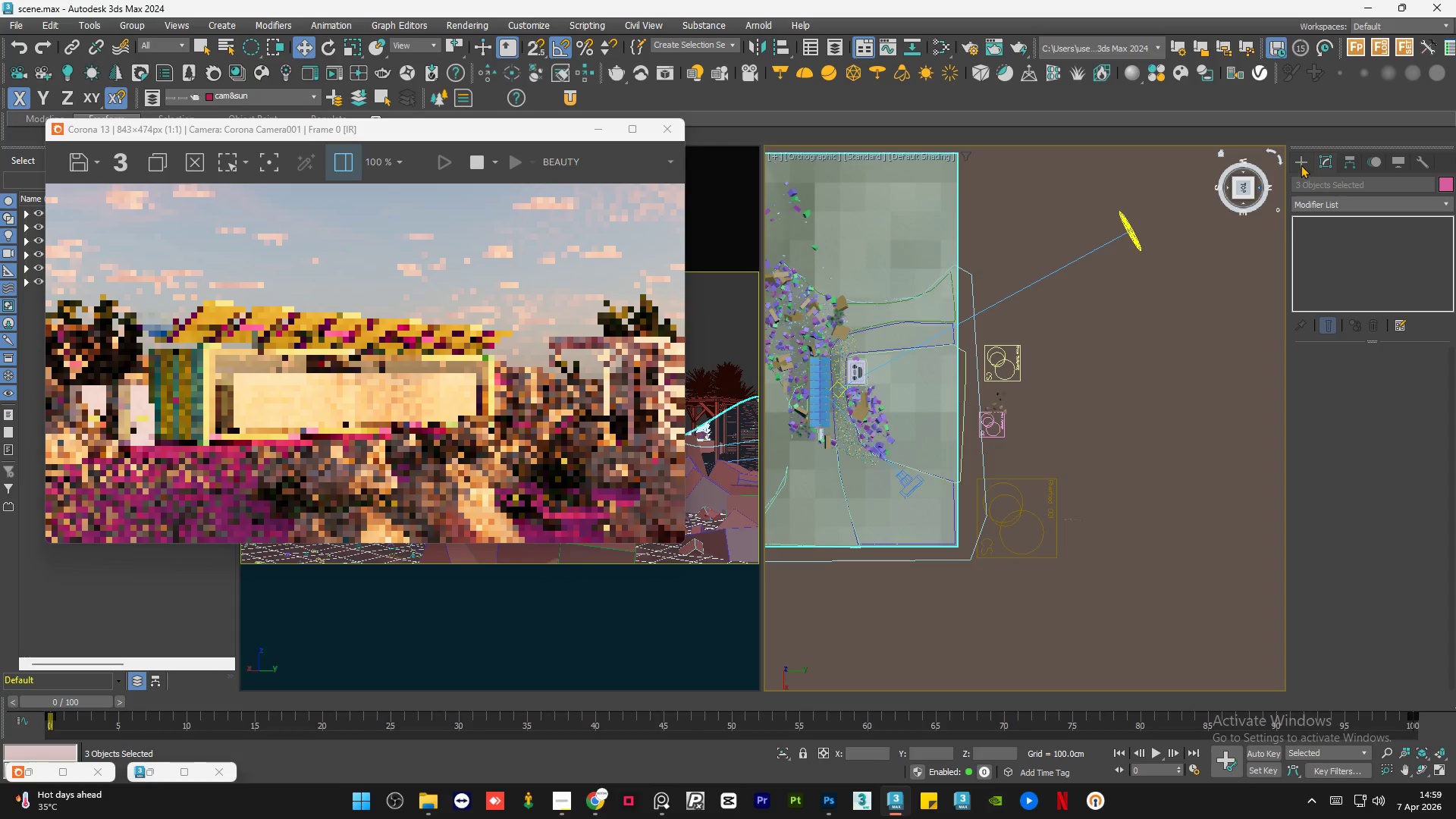 
left_click([1301, 165])
 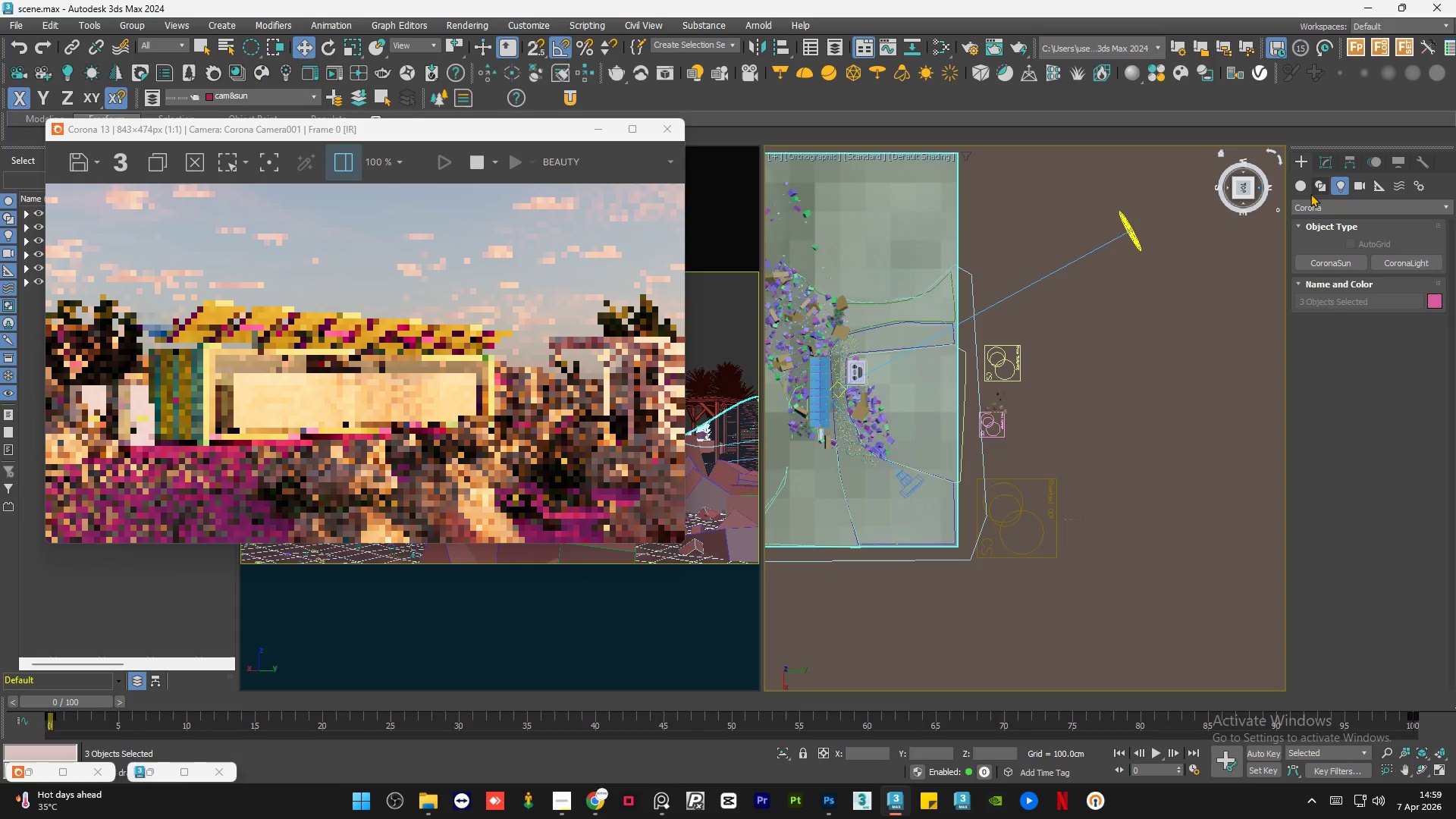 
left_click([1307, 190])
 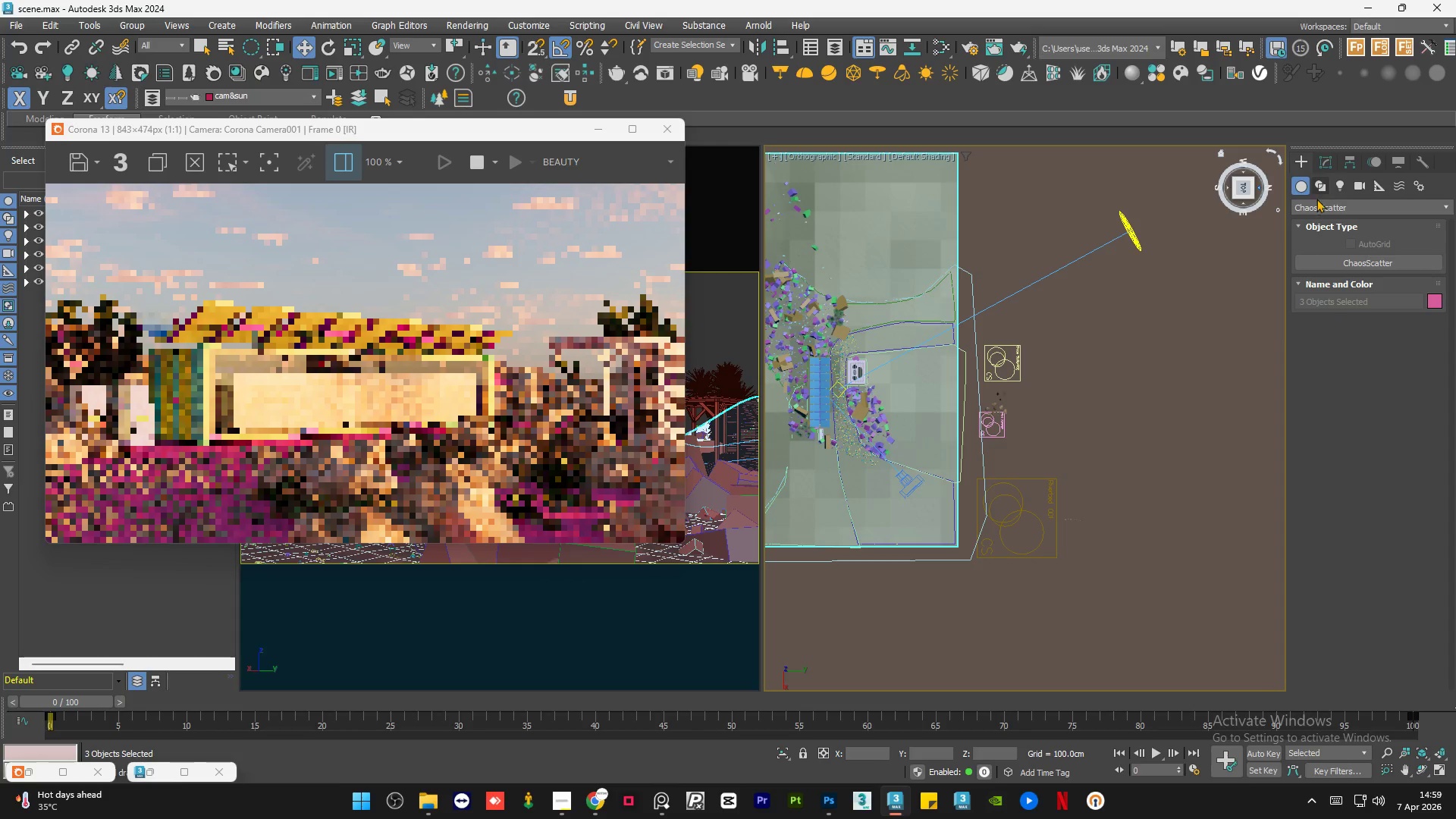 
left_click([1316, 207])
 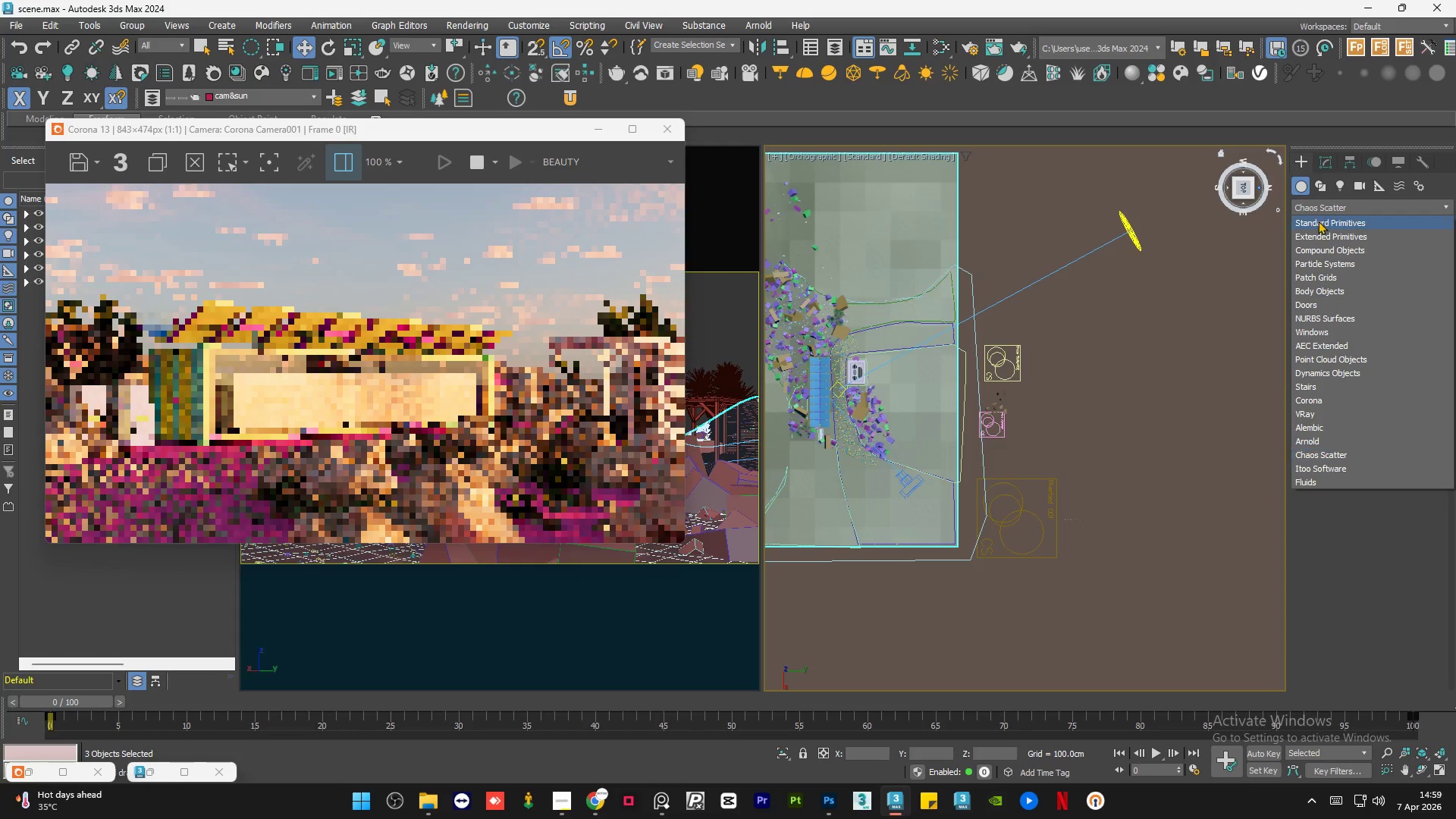 
left_click([1318, 221])
 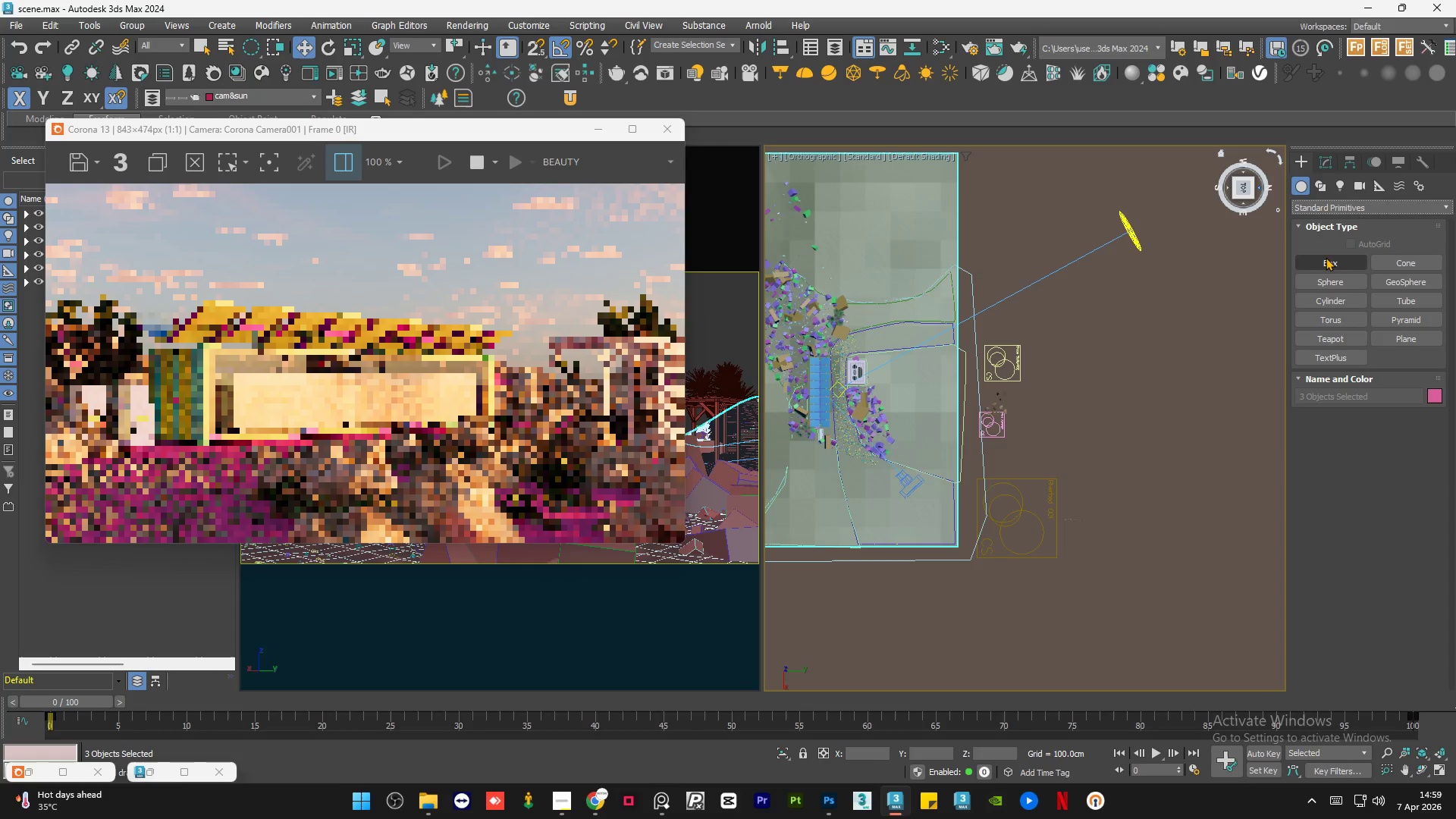 
left_click([1326, 262])
 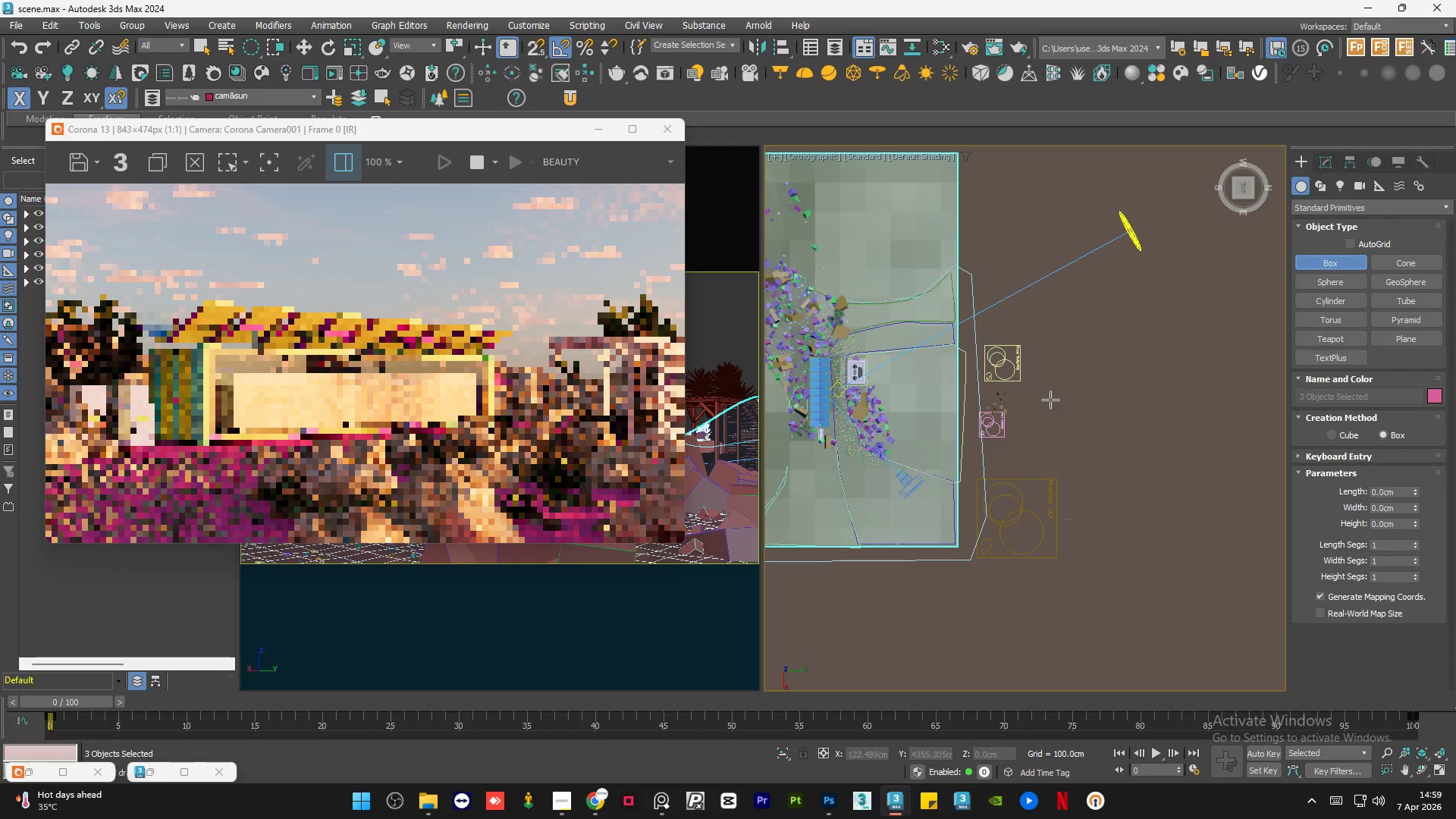 
scroll: coordinate [1050, 400], scroll_direction: up, amount: 2.0
 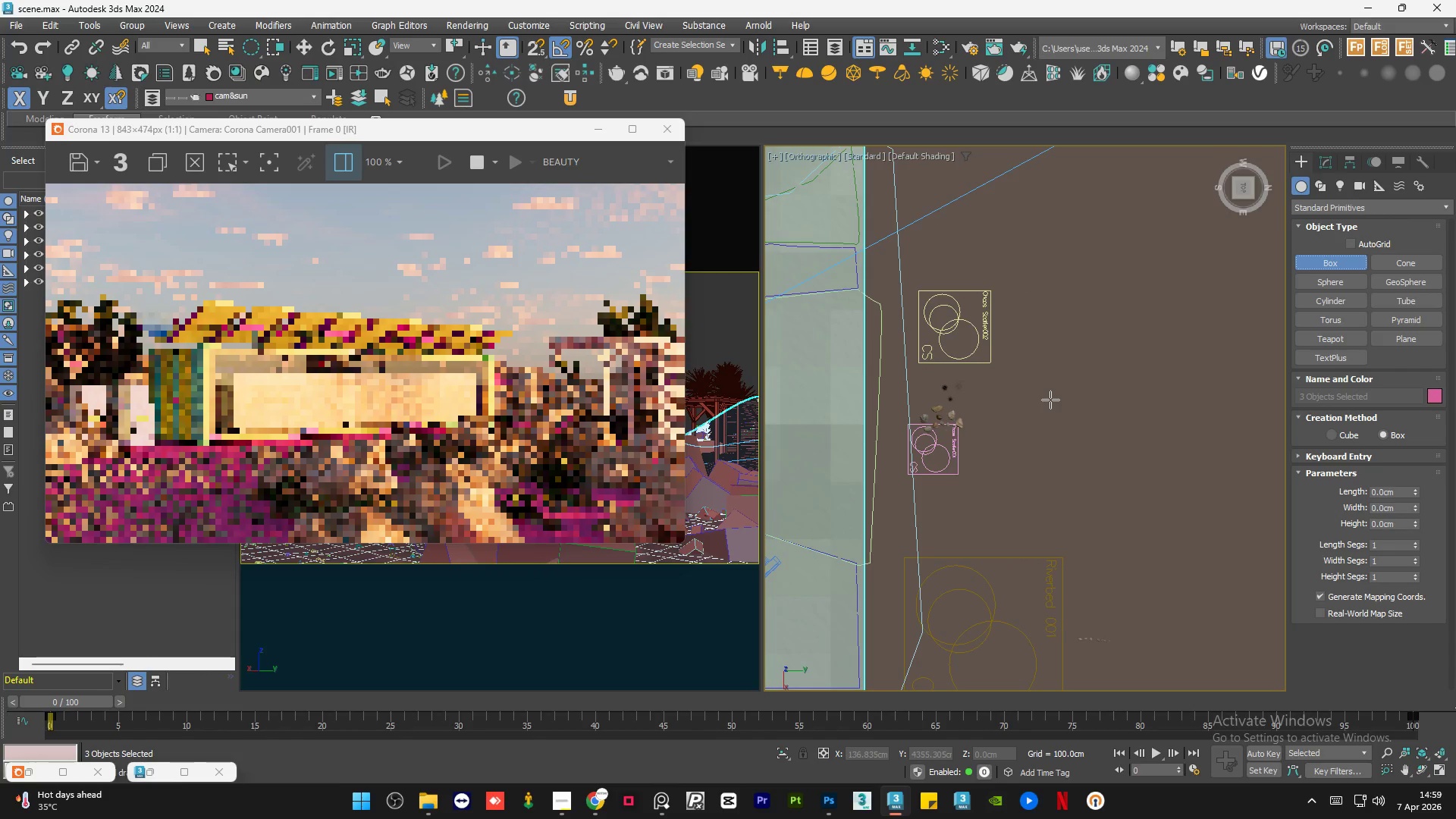 
scroll: coordinate [1050, 400], scroll_direction: down, amount: 1.0
 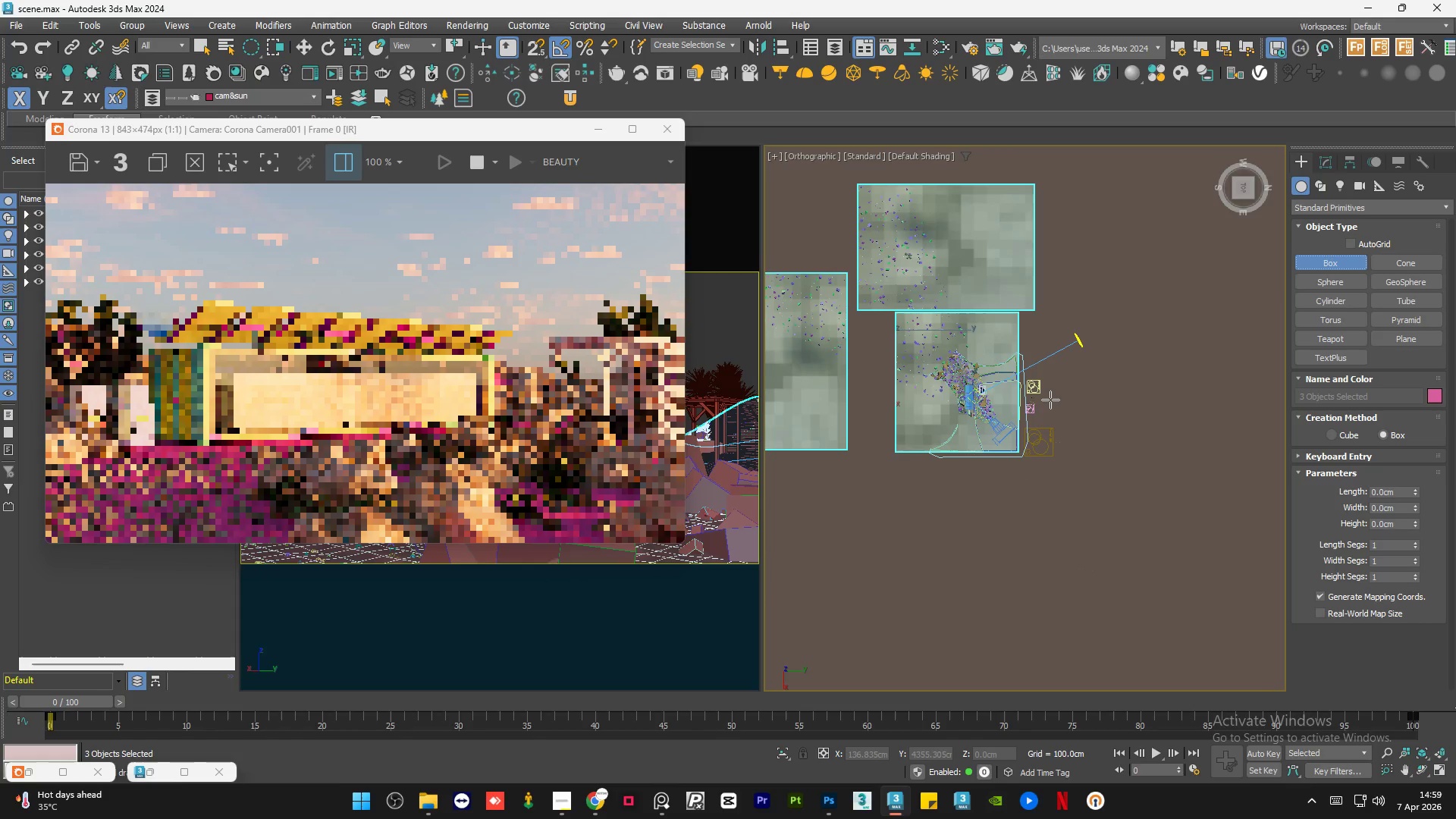 
key(Control+Z)
 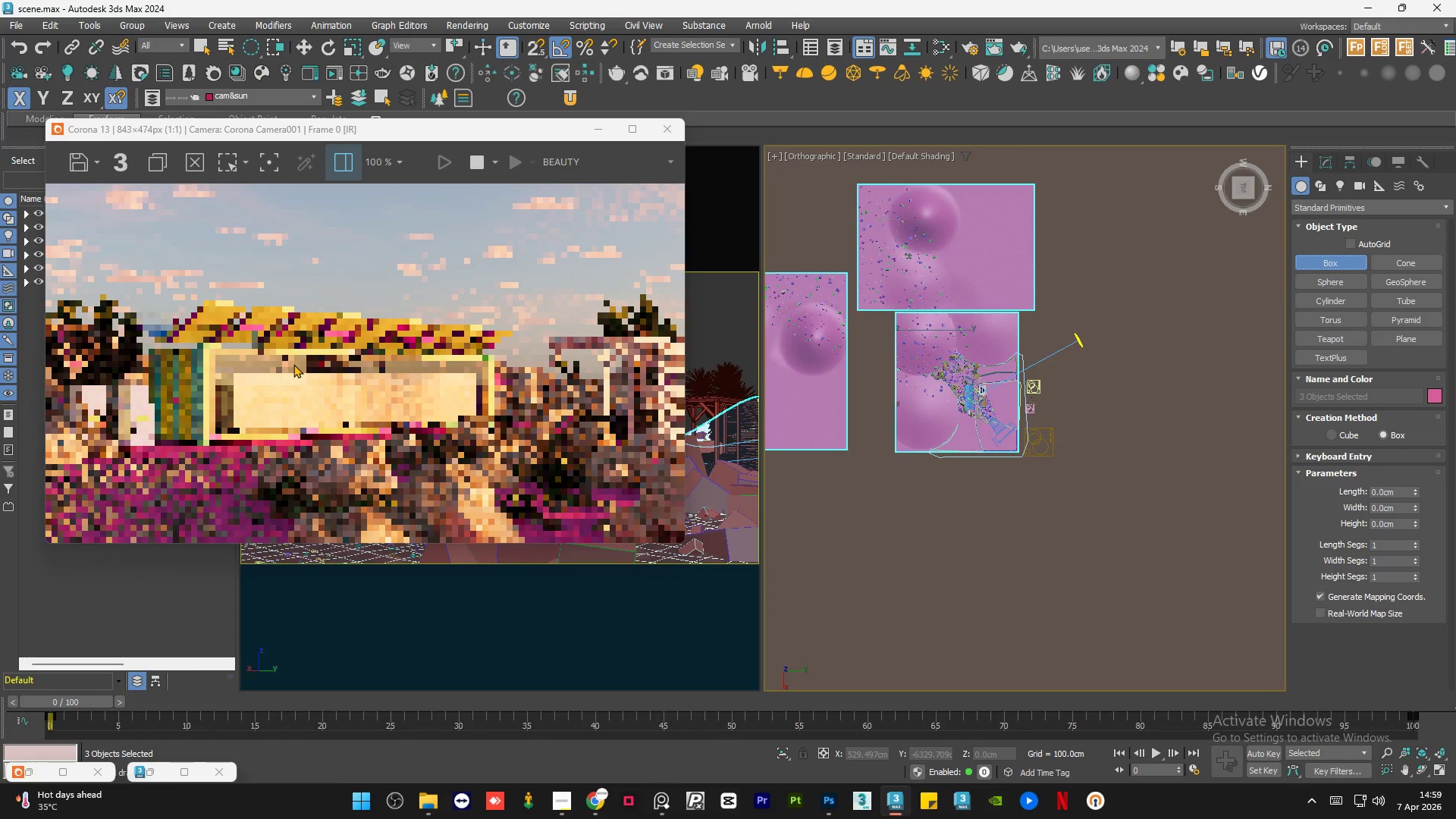 
scroll: coordinate [312, 340], scroll_direction: down, amount: 1.0
 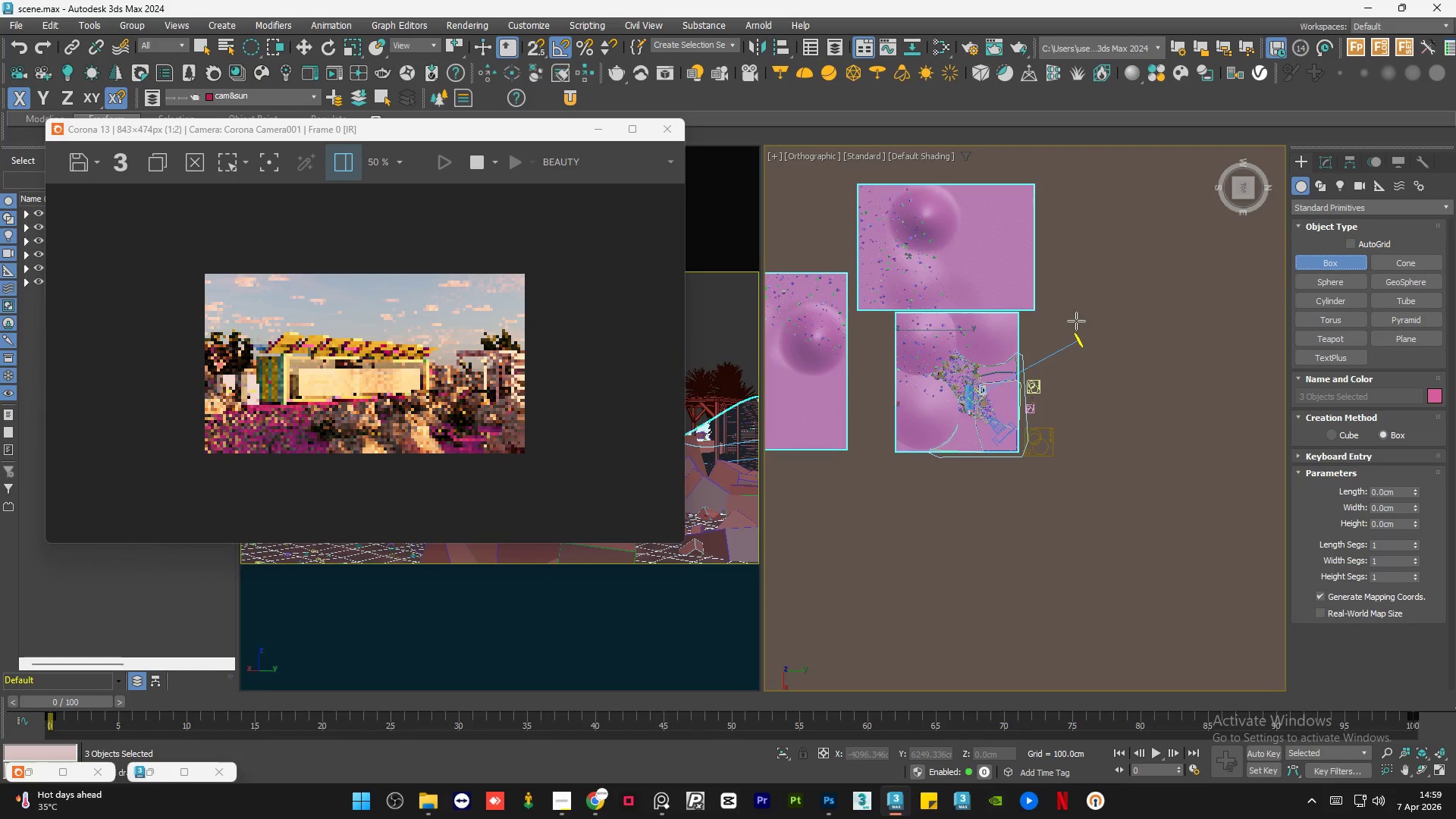 
scroll: coordinate [1044, 338], scroll_direction: up, amount: 5.0
 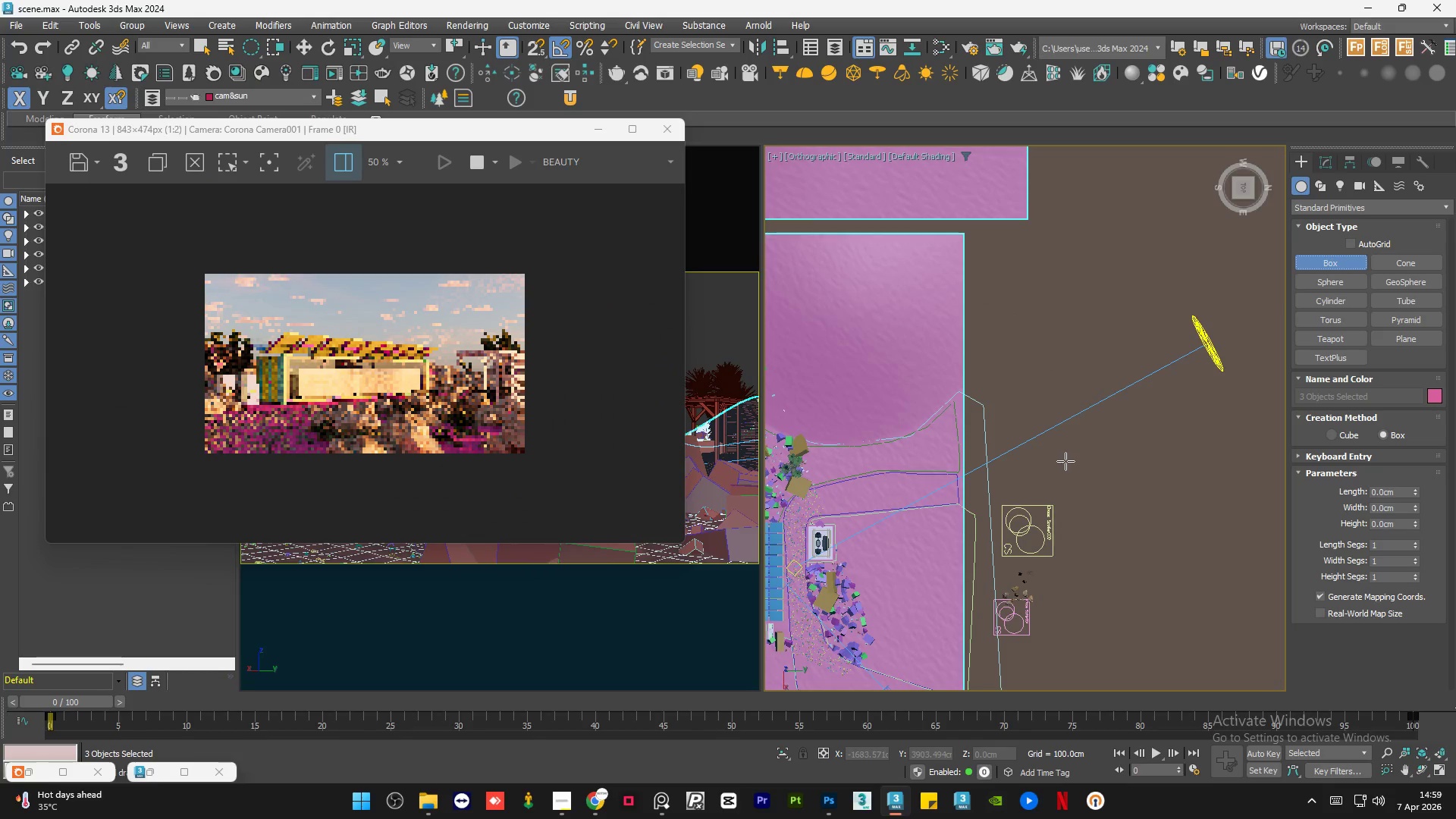 
left_click_drag(start_coordinate=[1074, 460], to_coordinate=[1100, 486])
 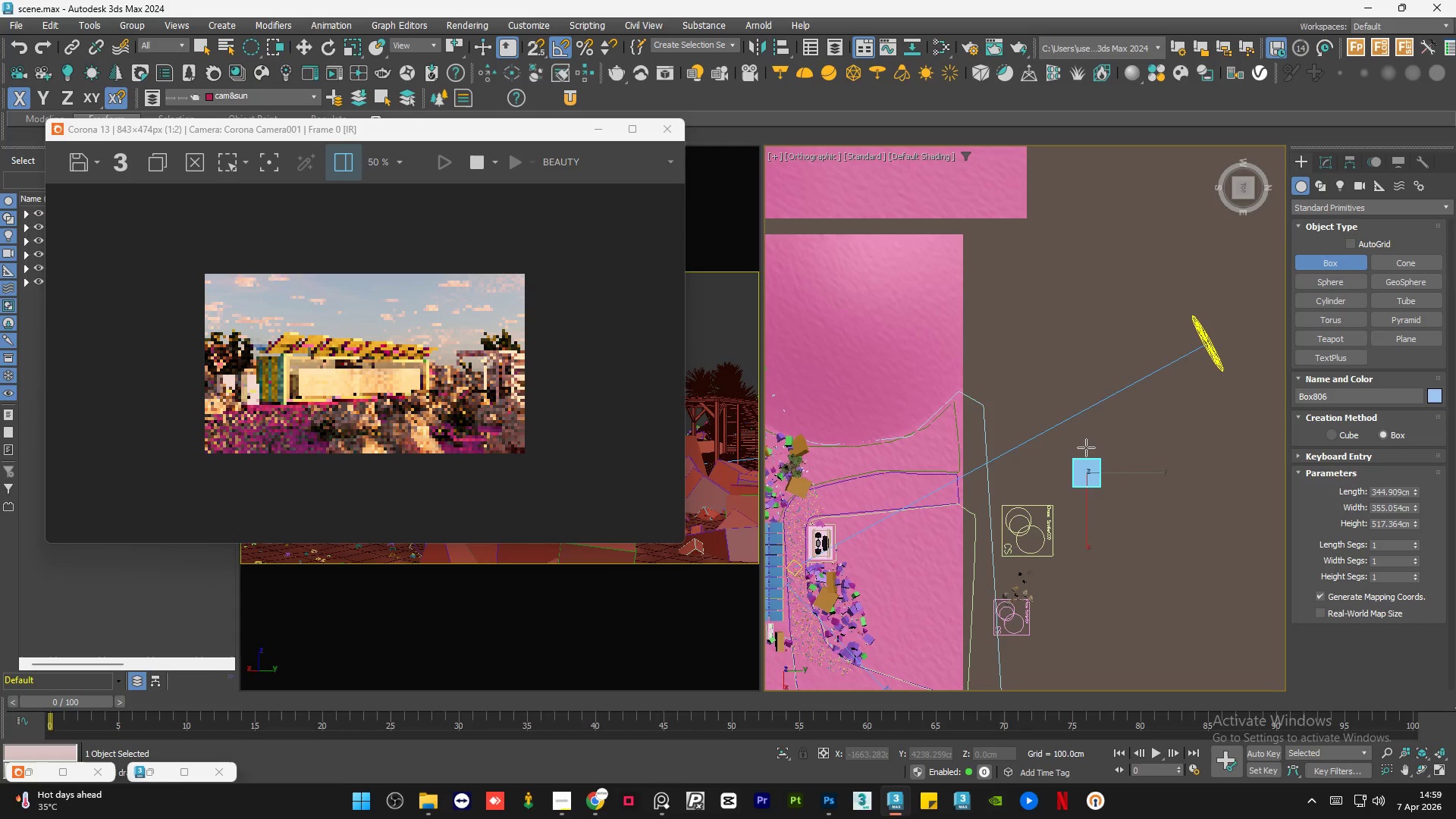 
left_click([1086, 447])
 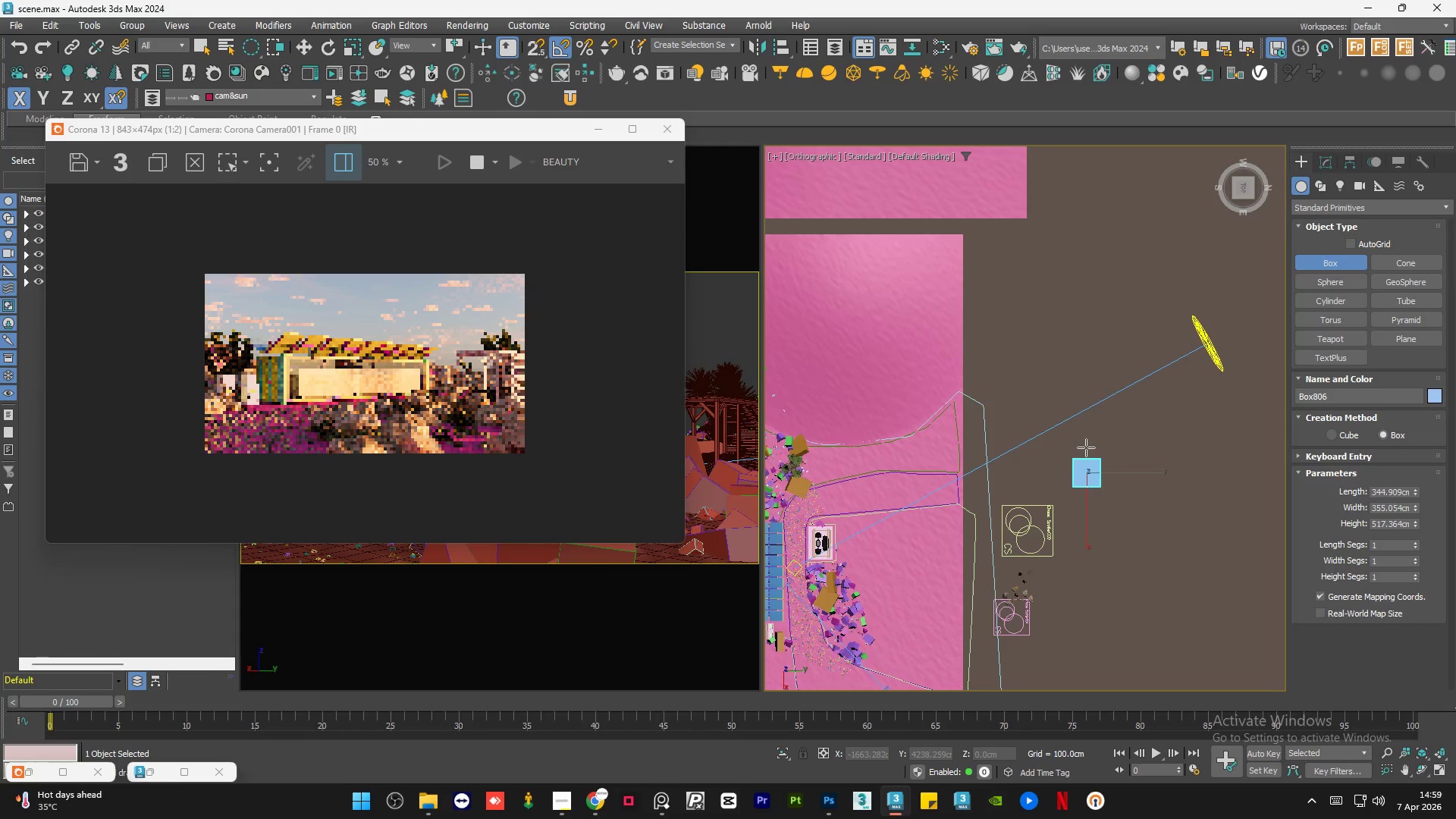 
key(W)
 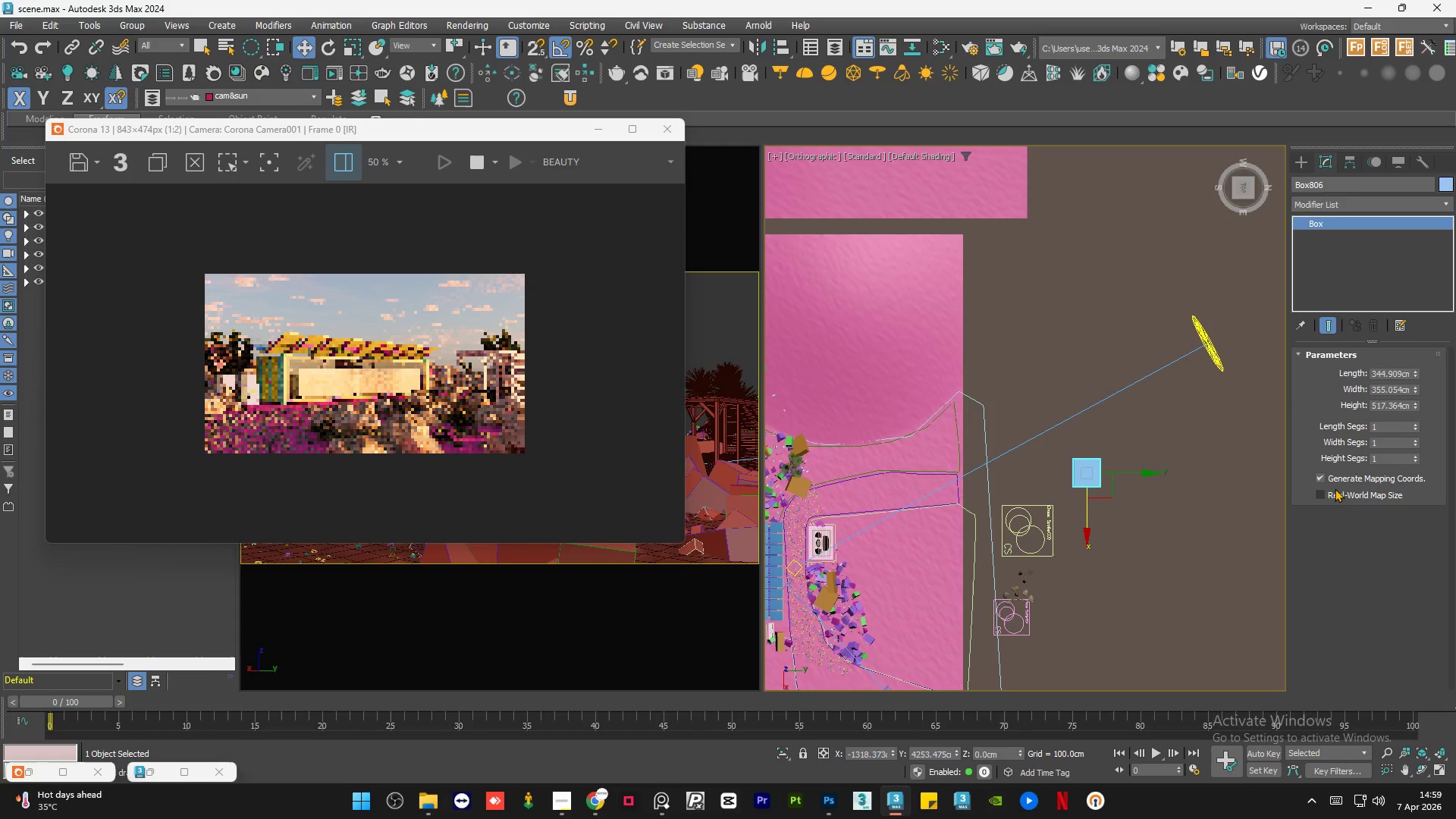 
left_click([1333, 492])
 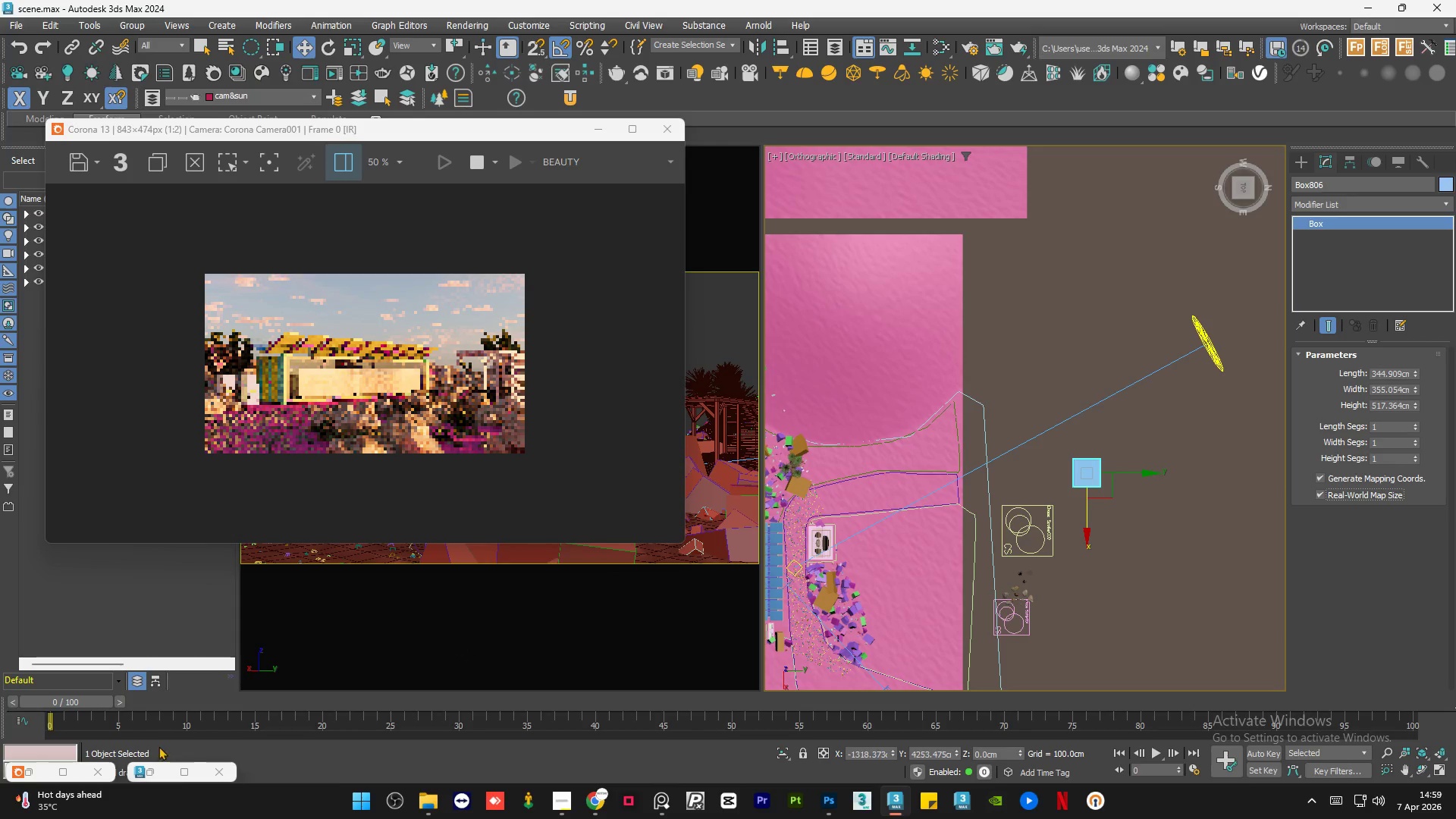 
left_click([153, 774])
 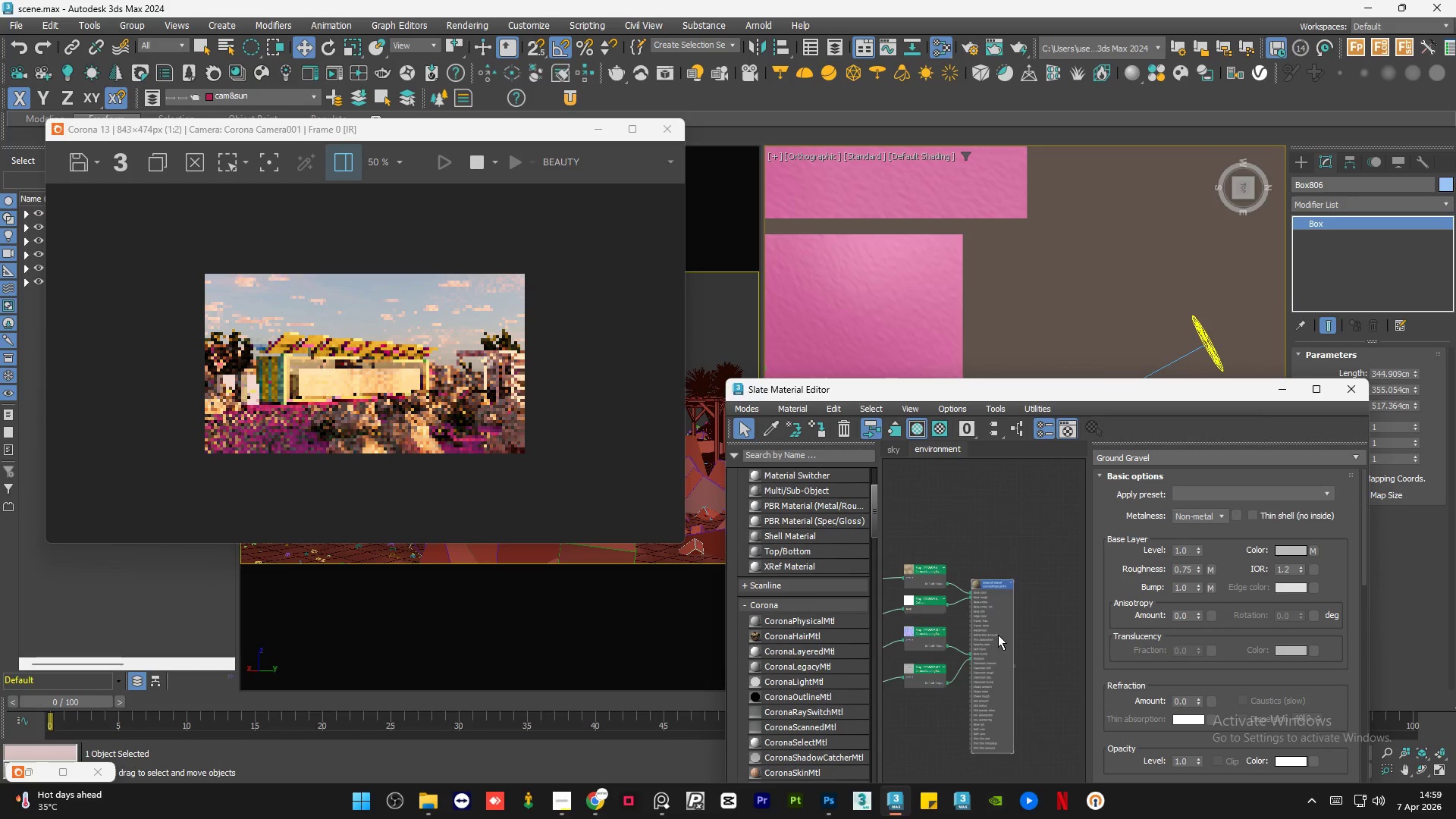 
double_click([999, 635])
 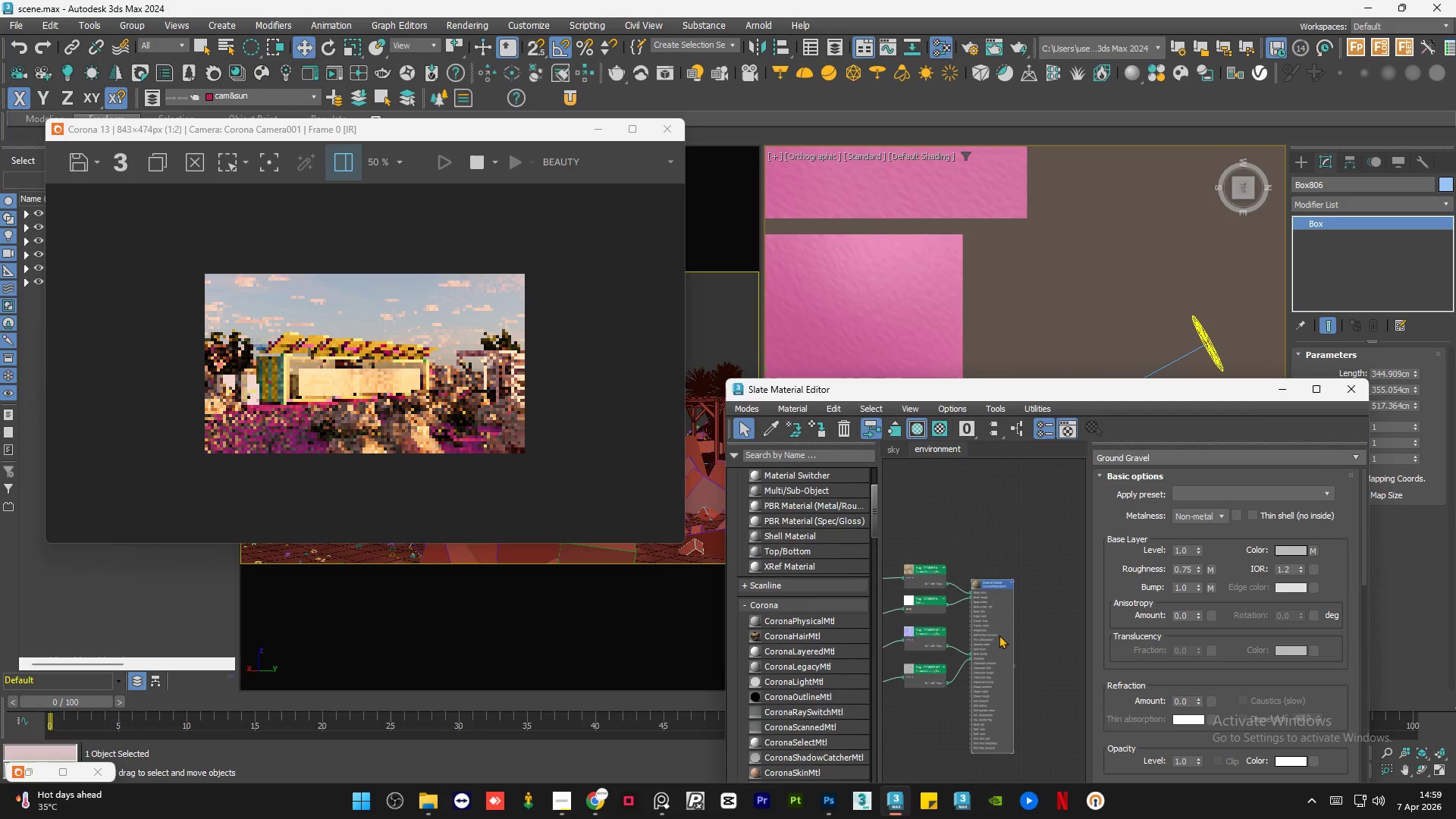 
key(A)
 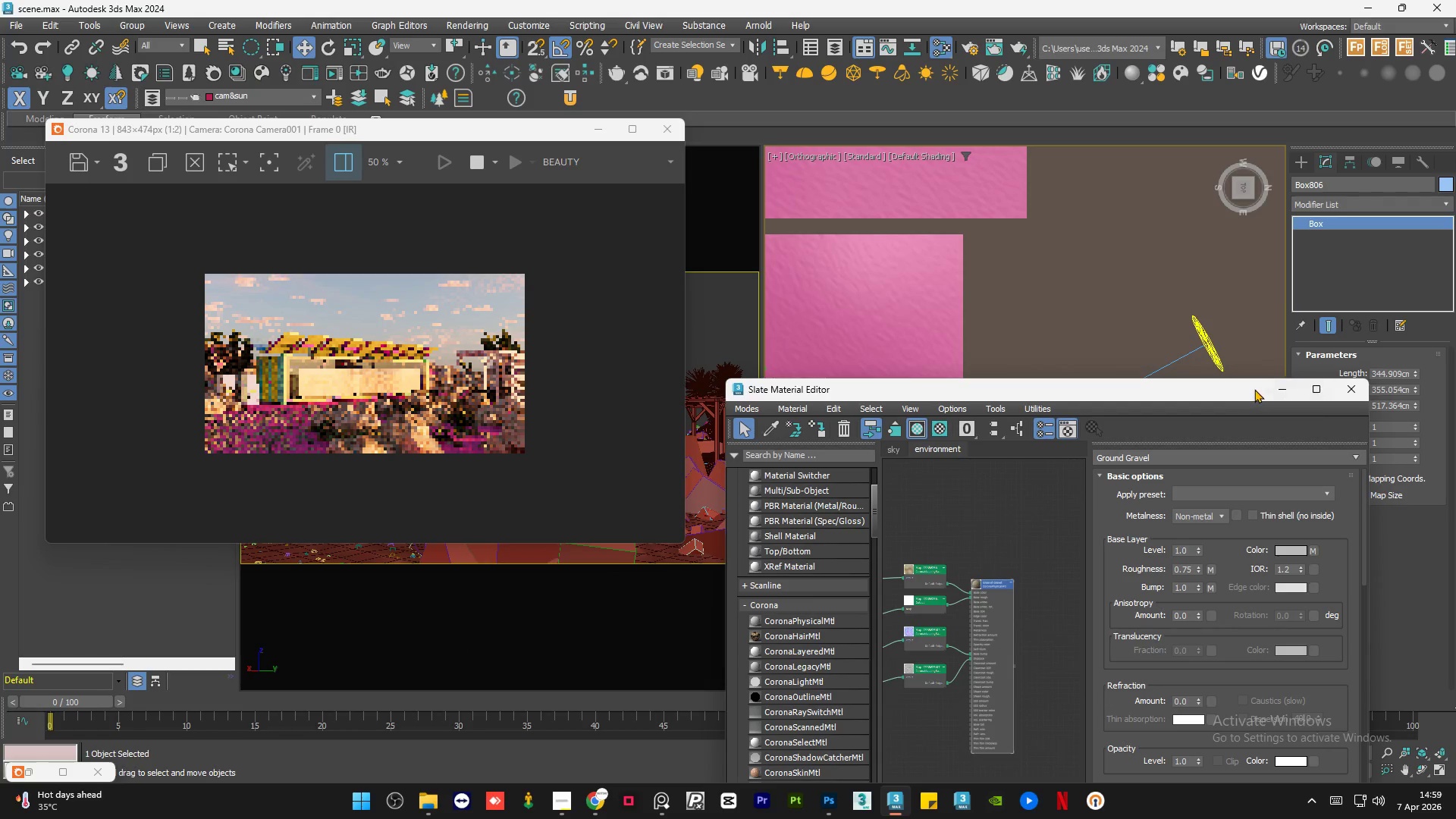 
left_click([1276, 396])
 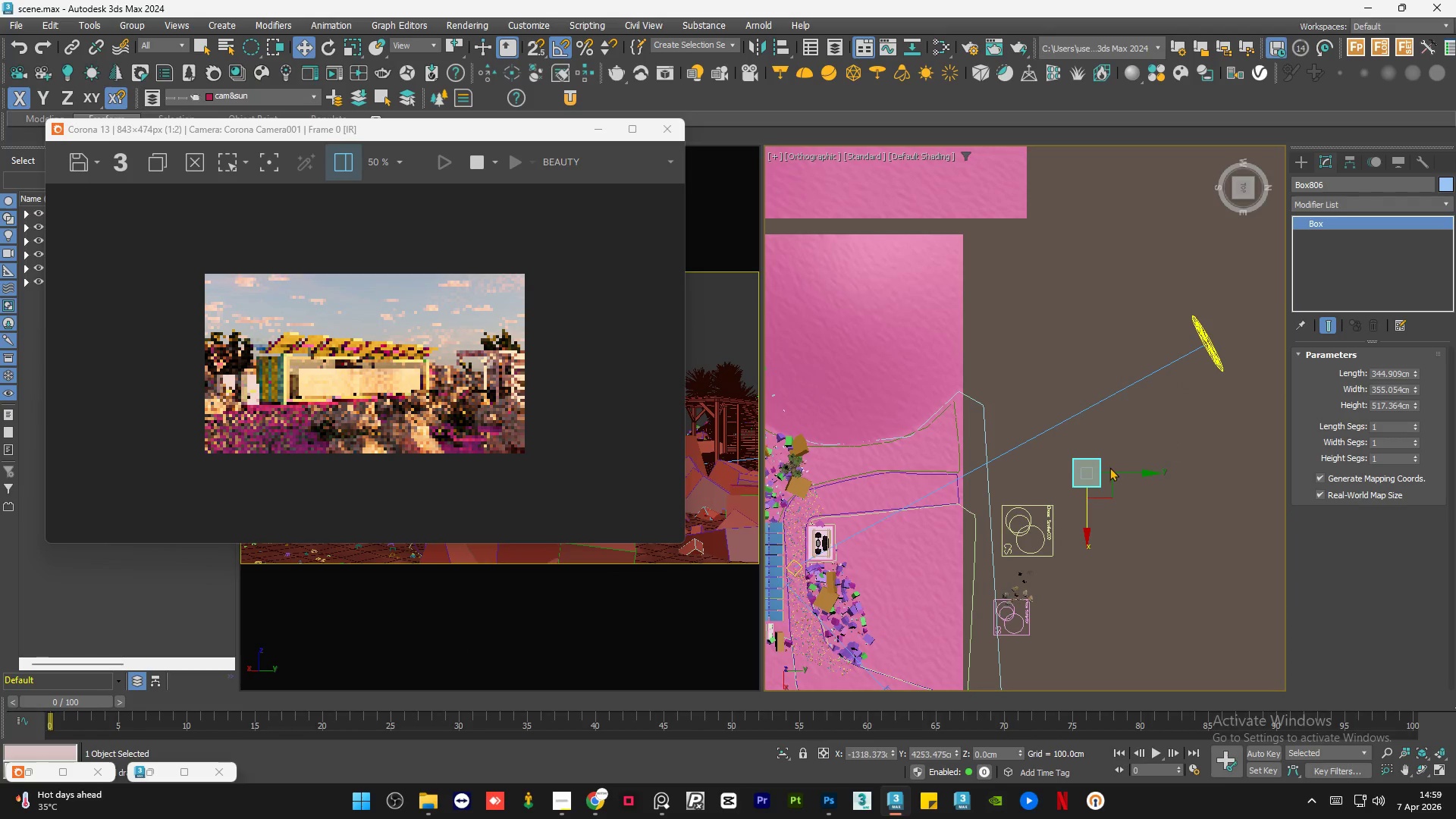 
scroll: coordinate [1052, 483], scroll_direction: up, amount: 25.0
 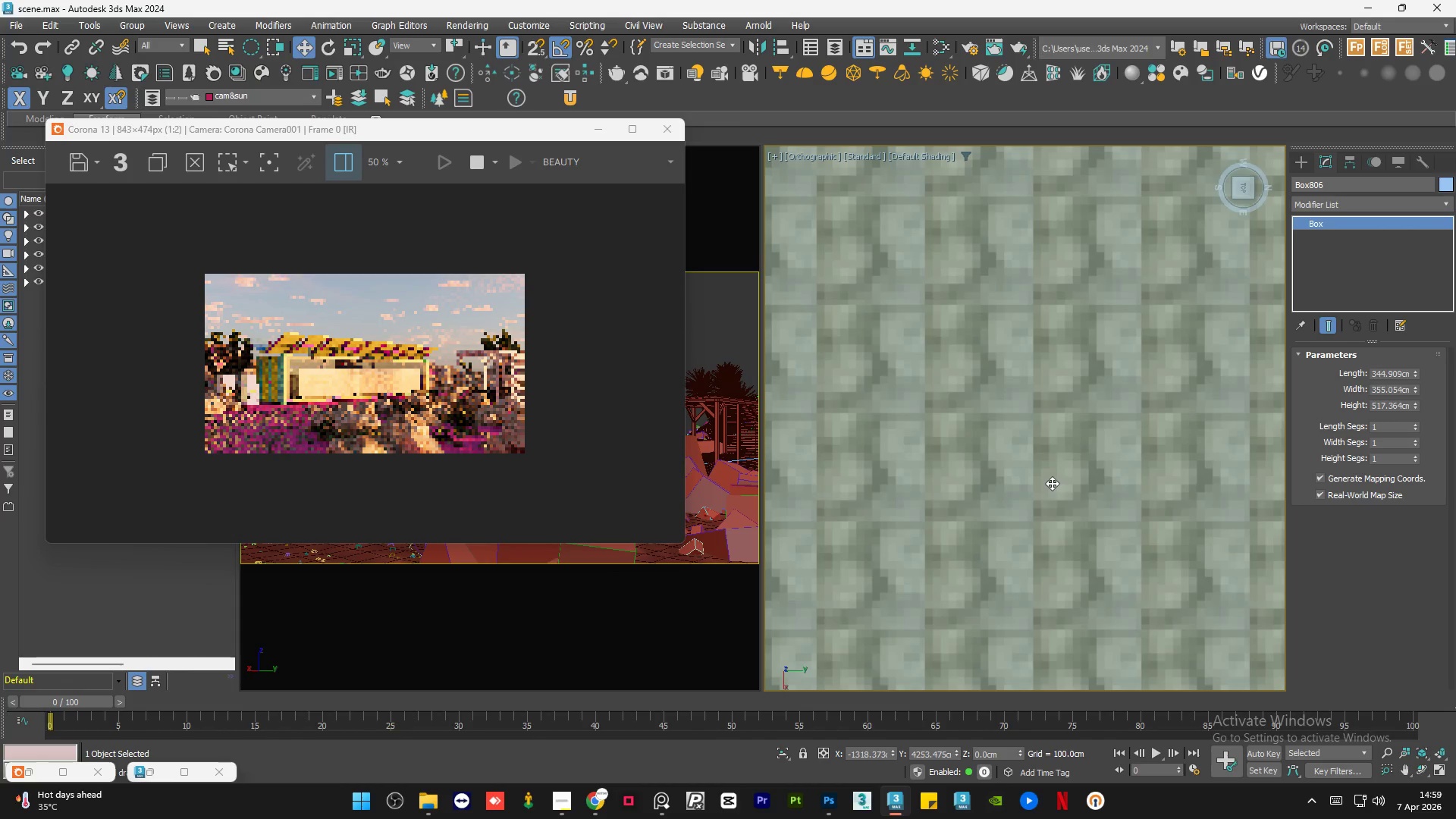 
scroll: coordinate [1052, 483], scroll_direction: down, amount: 16.0
 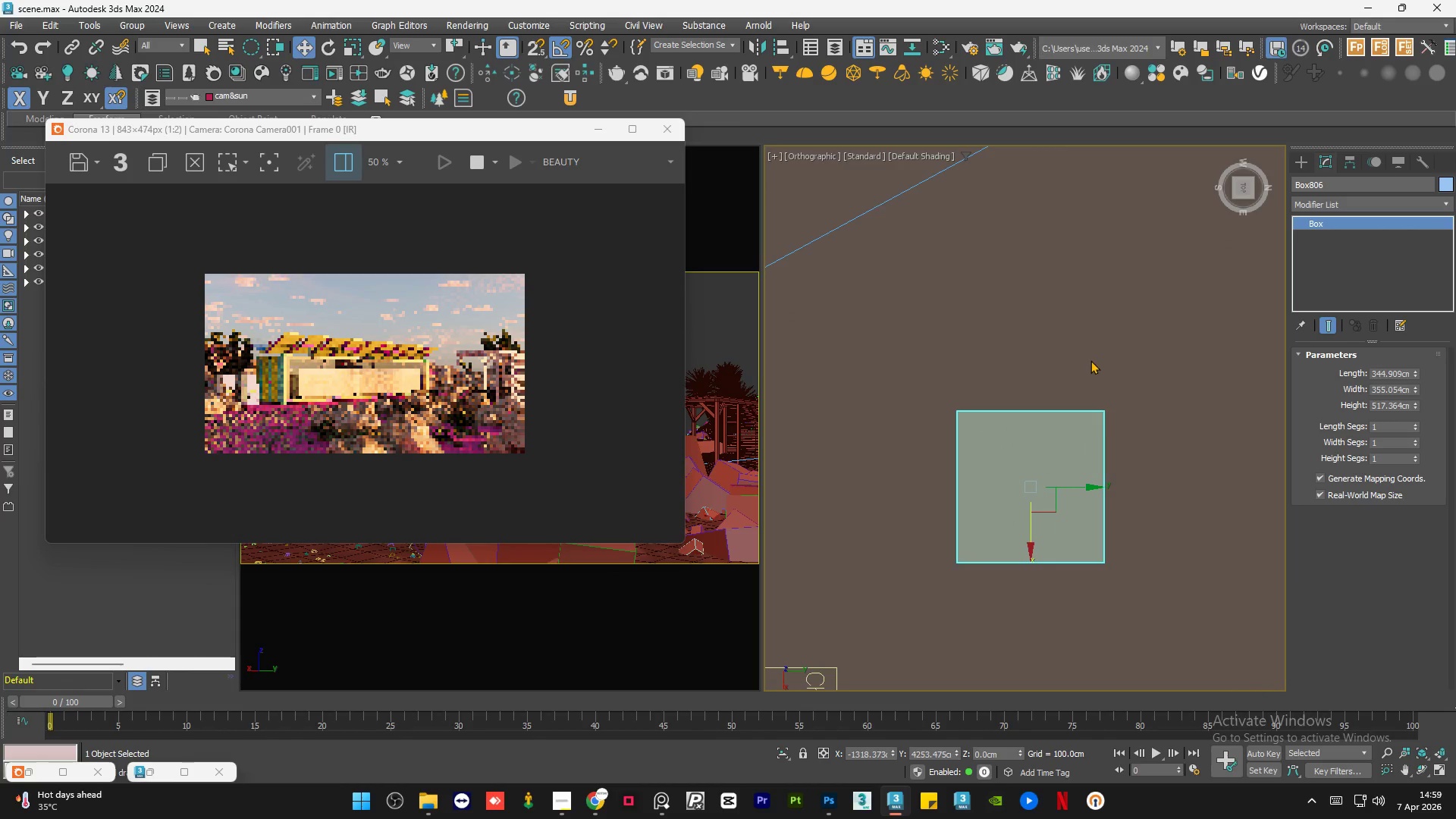 
left_click([1090, 359])
 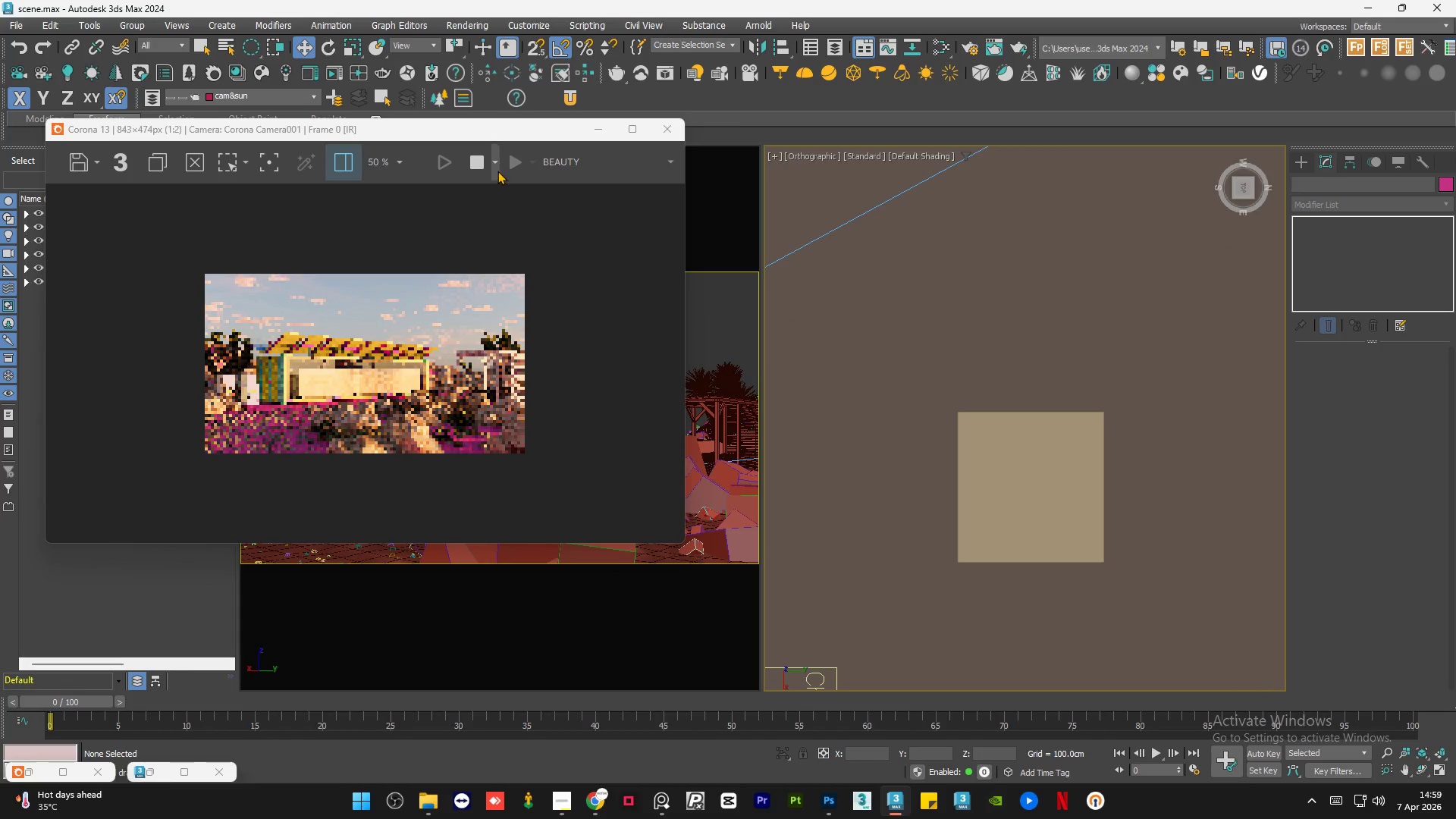 
left_click([482, 214])
 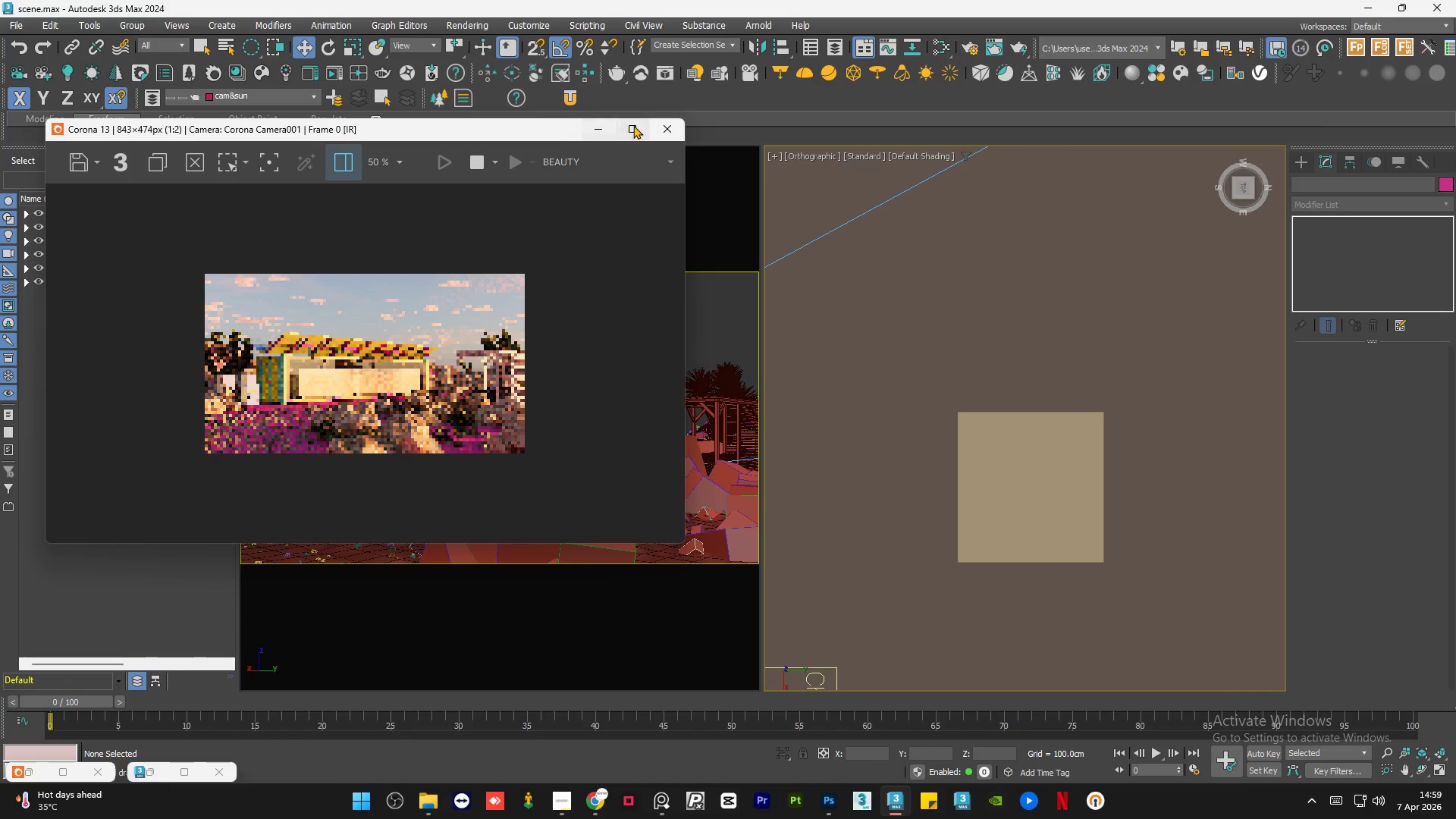 
left_click([653, 129])
 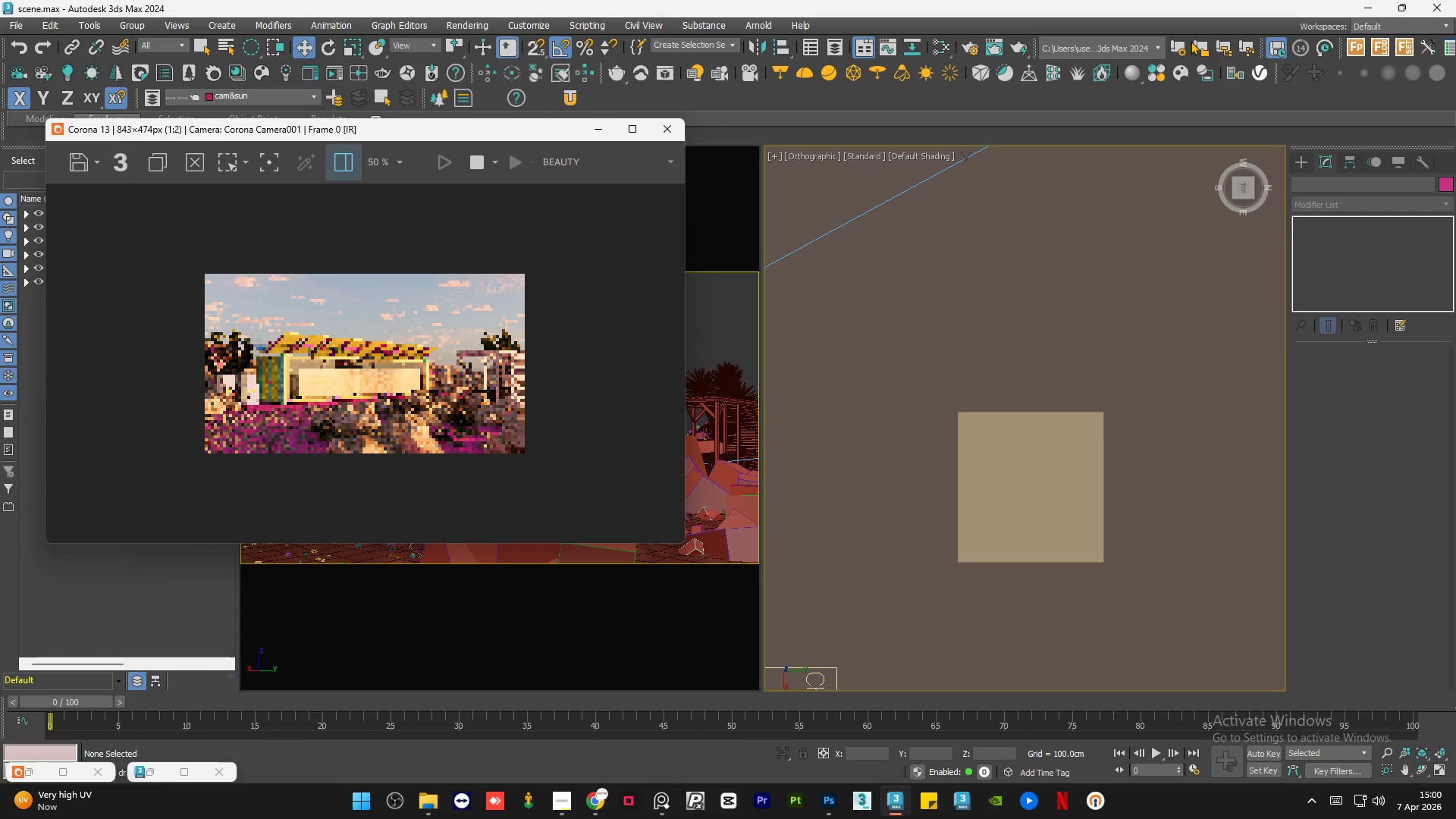 
wait(40.28)
 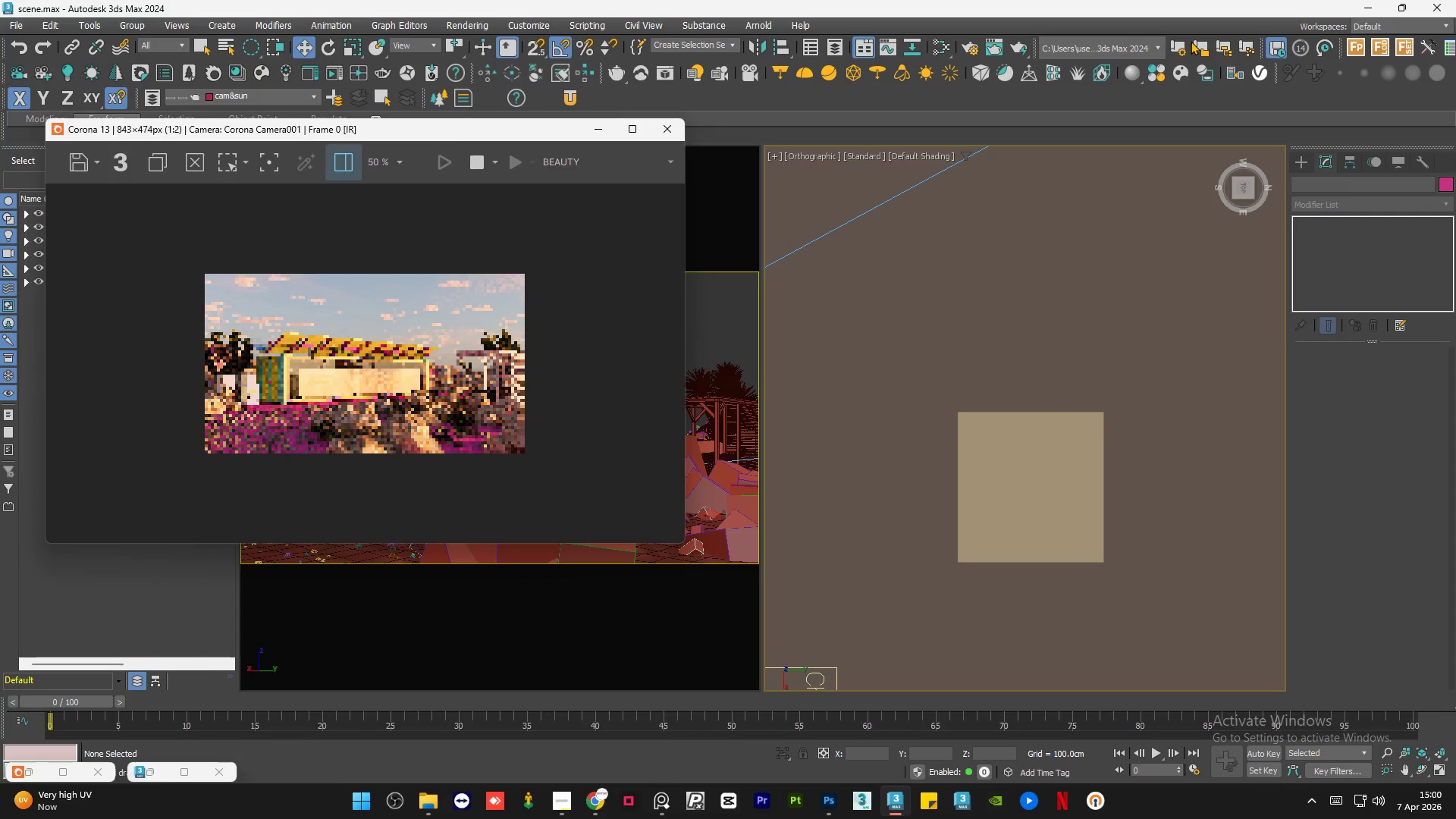 
scroll: coordinate [1050, 416], scroll_direction: down, amount: 6.0
 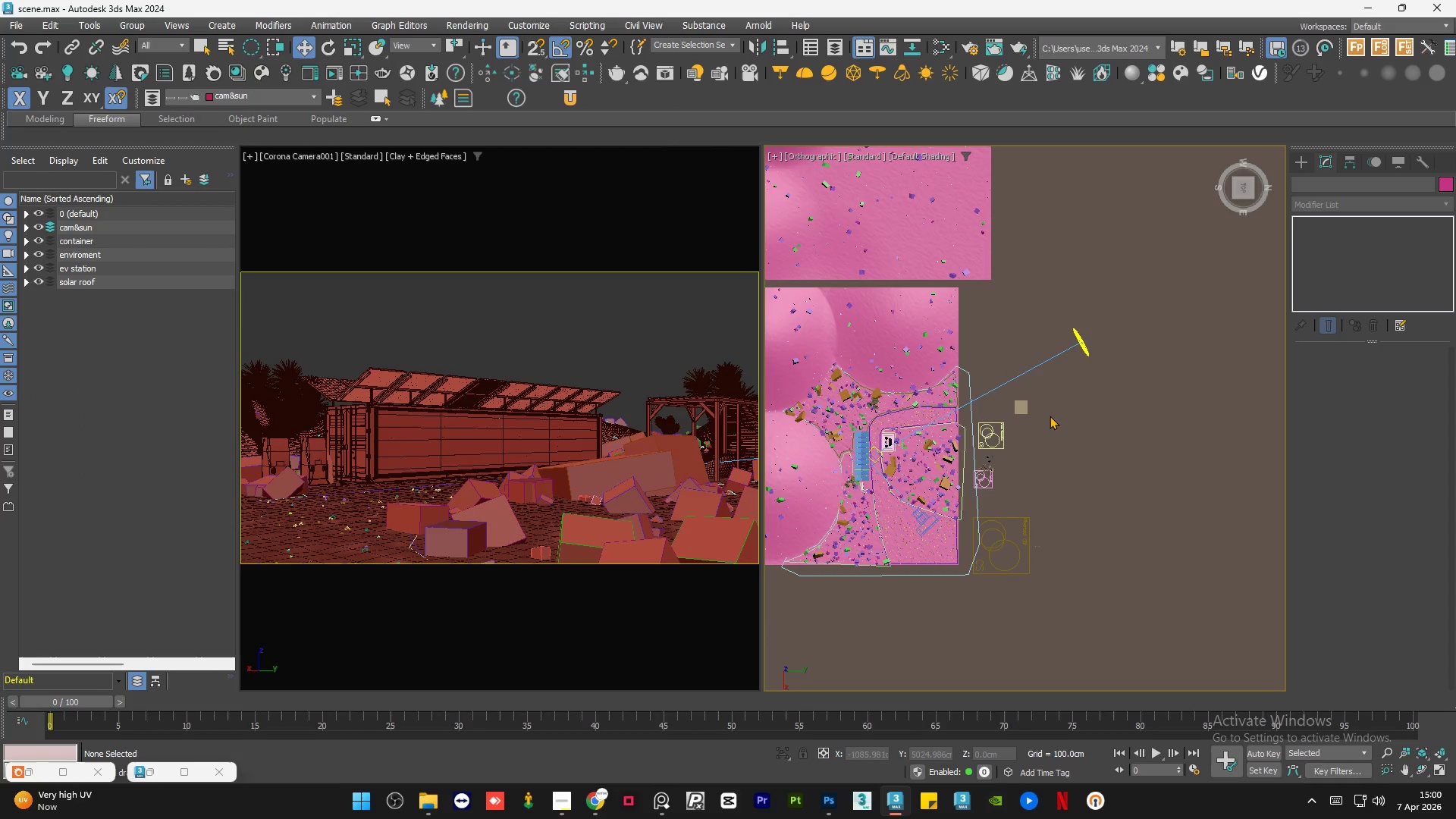 
left_click([1051, 430])
 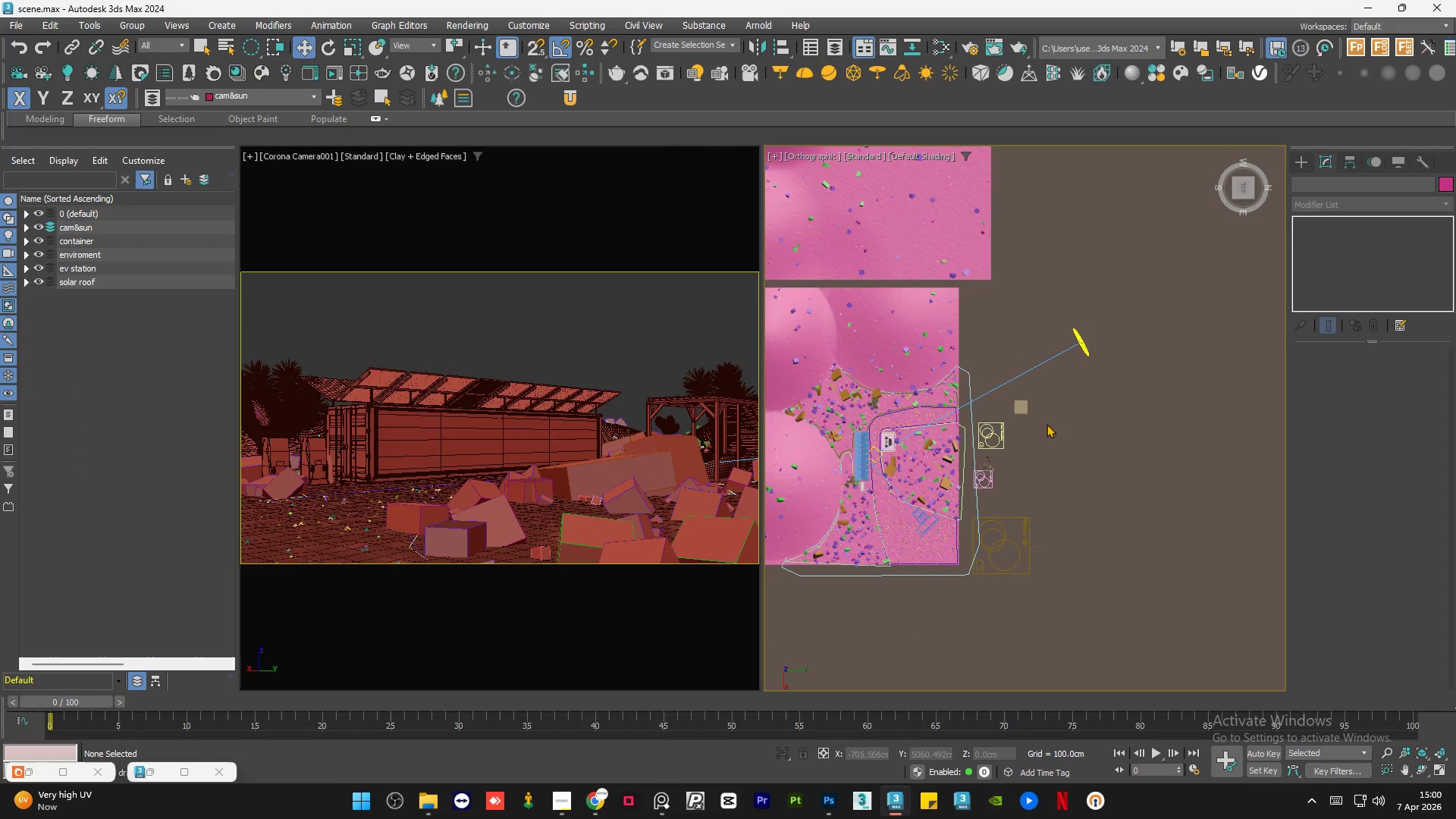 
left_click([1021, 404])
 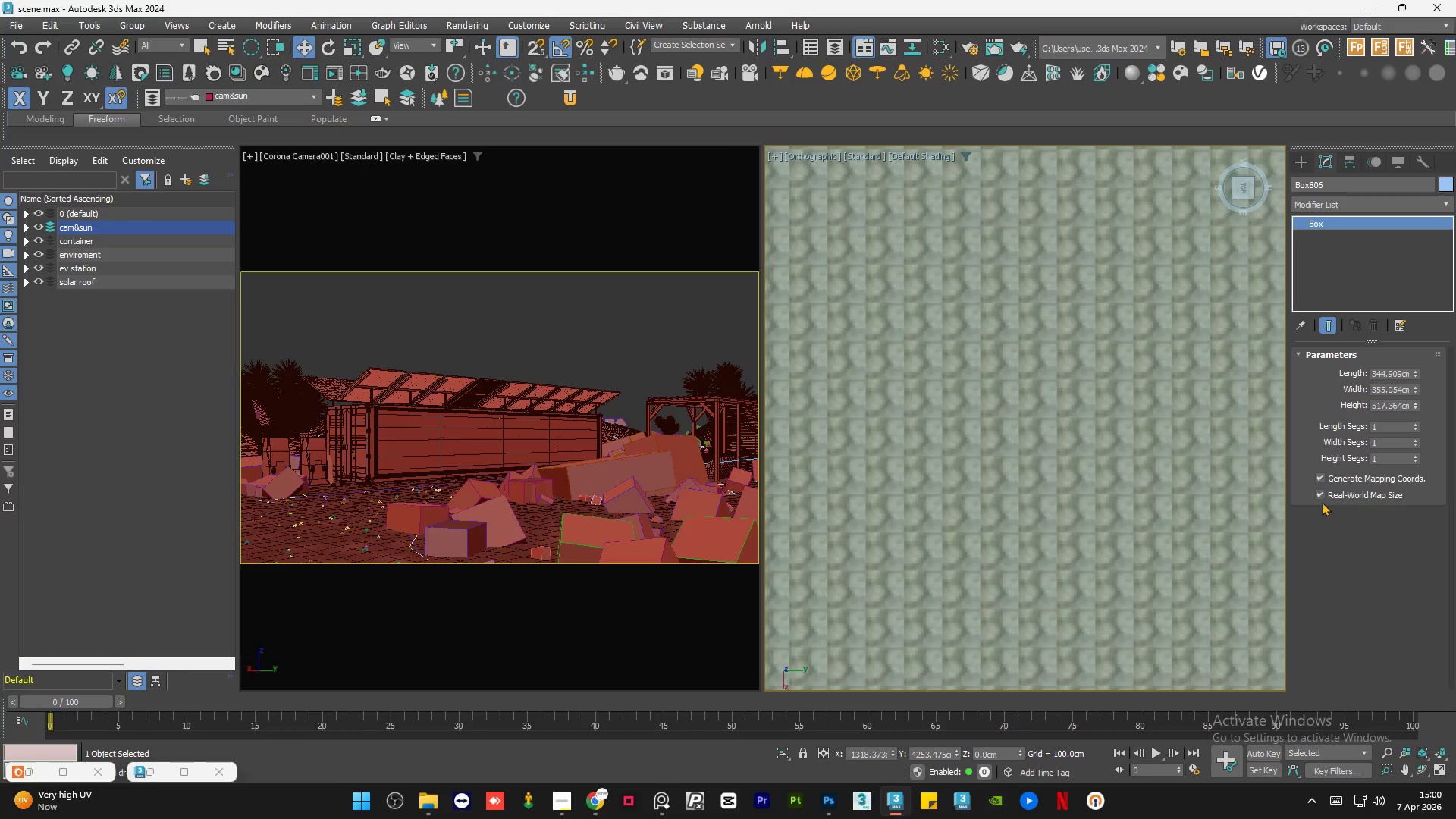 
scroll: coordinate [1021, 404], scroll_direction: up, amount: 23.0
 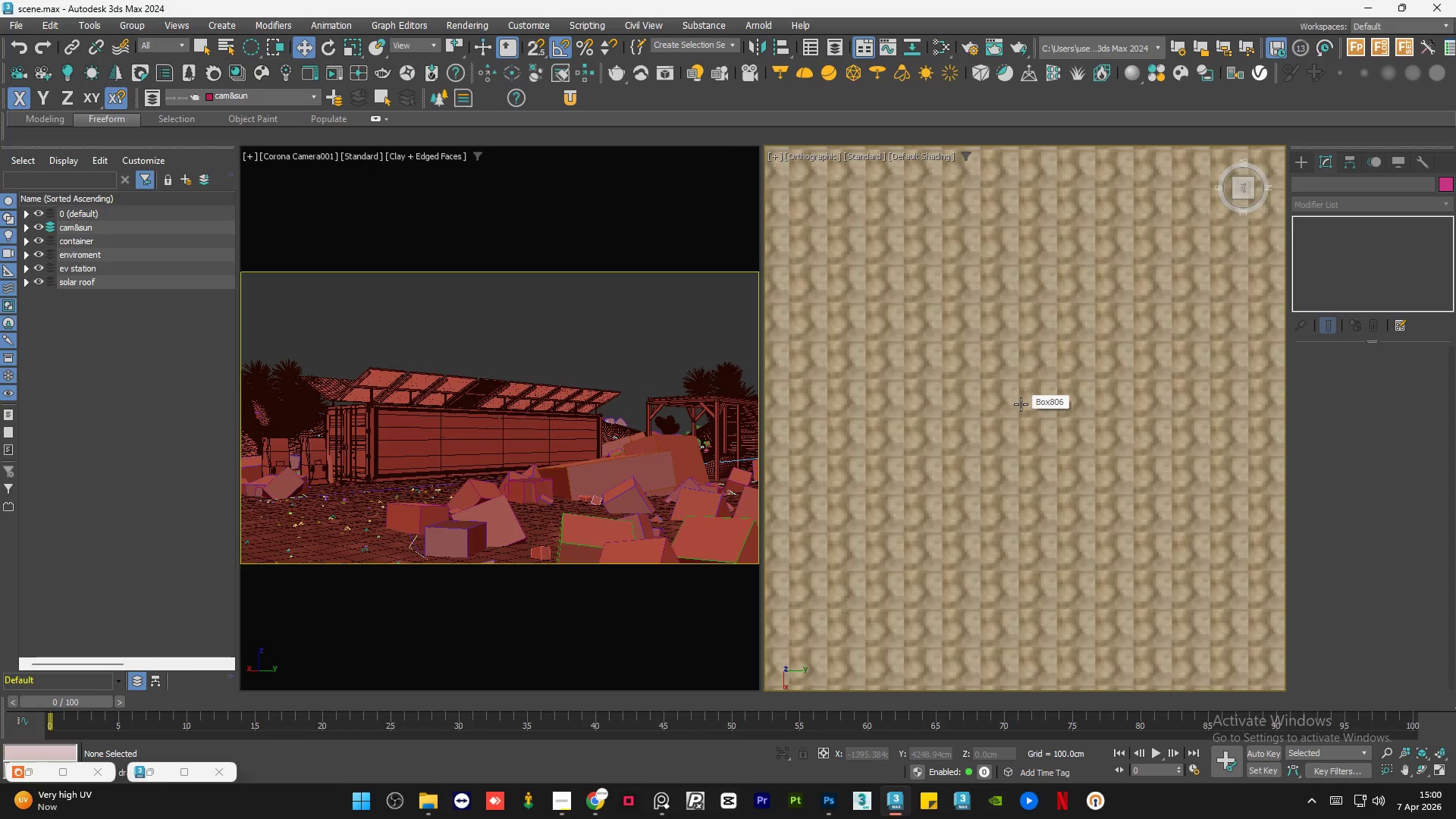 
left_click([1320, 497])
 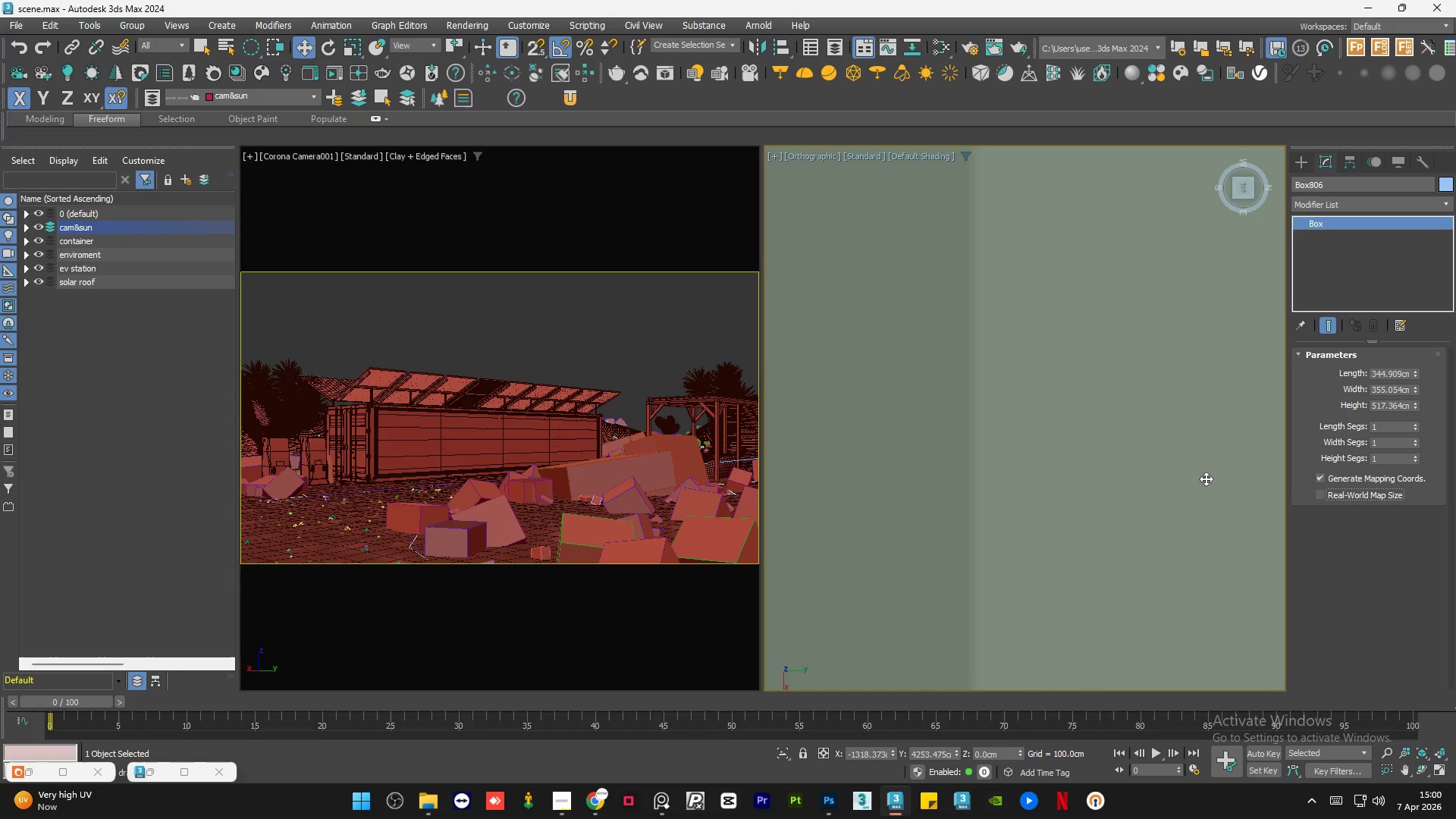 
scroll: coordinate [1046, 419], scroll_direction: down, amount: 12.0
 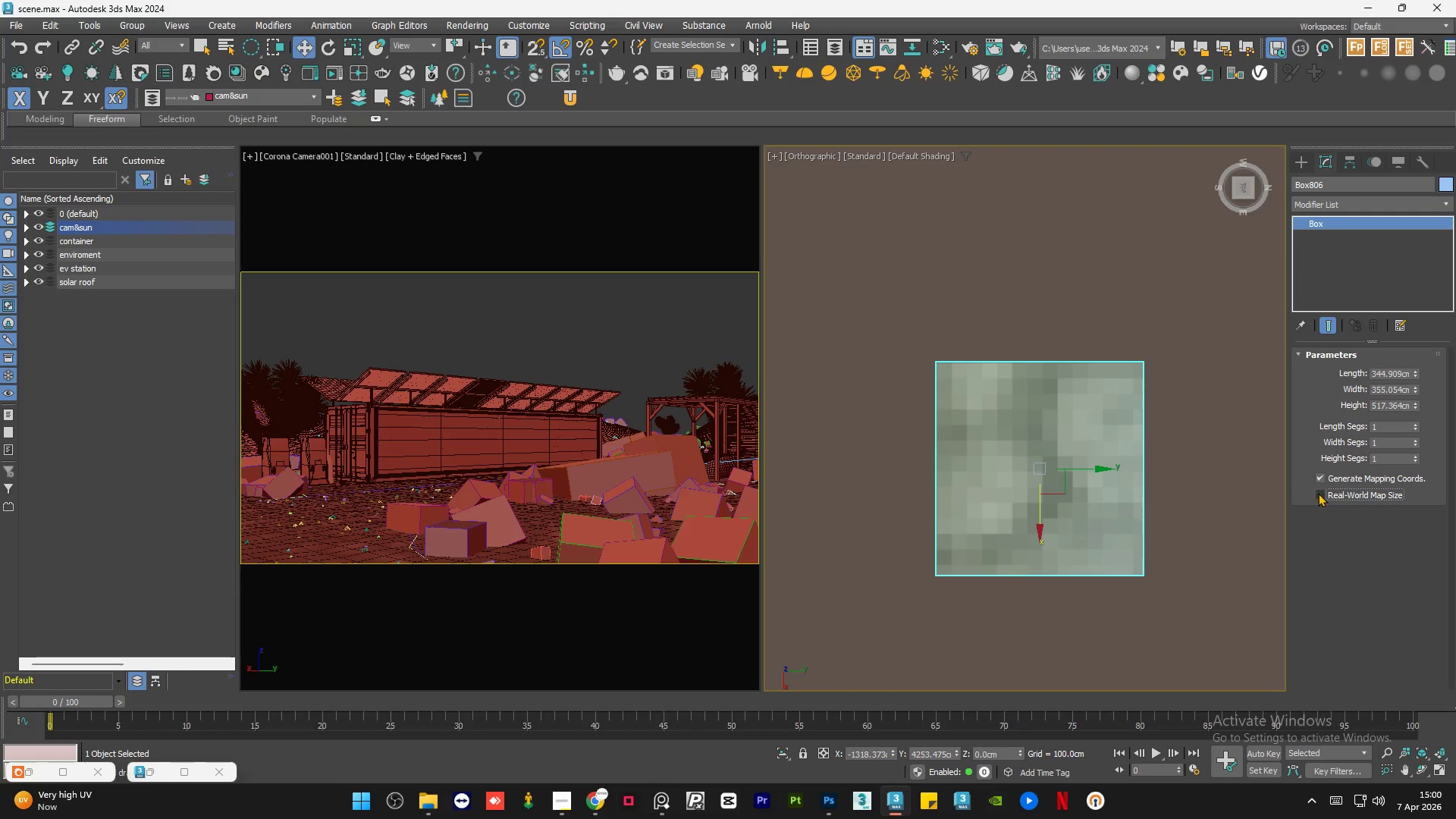 
left_click([1318, 493])
 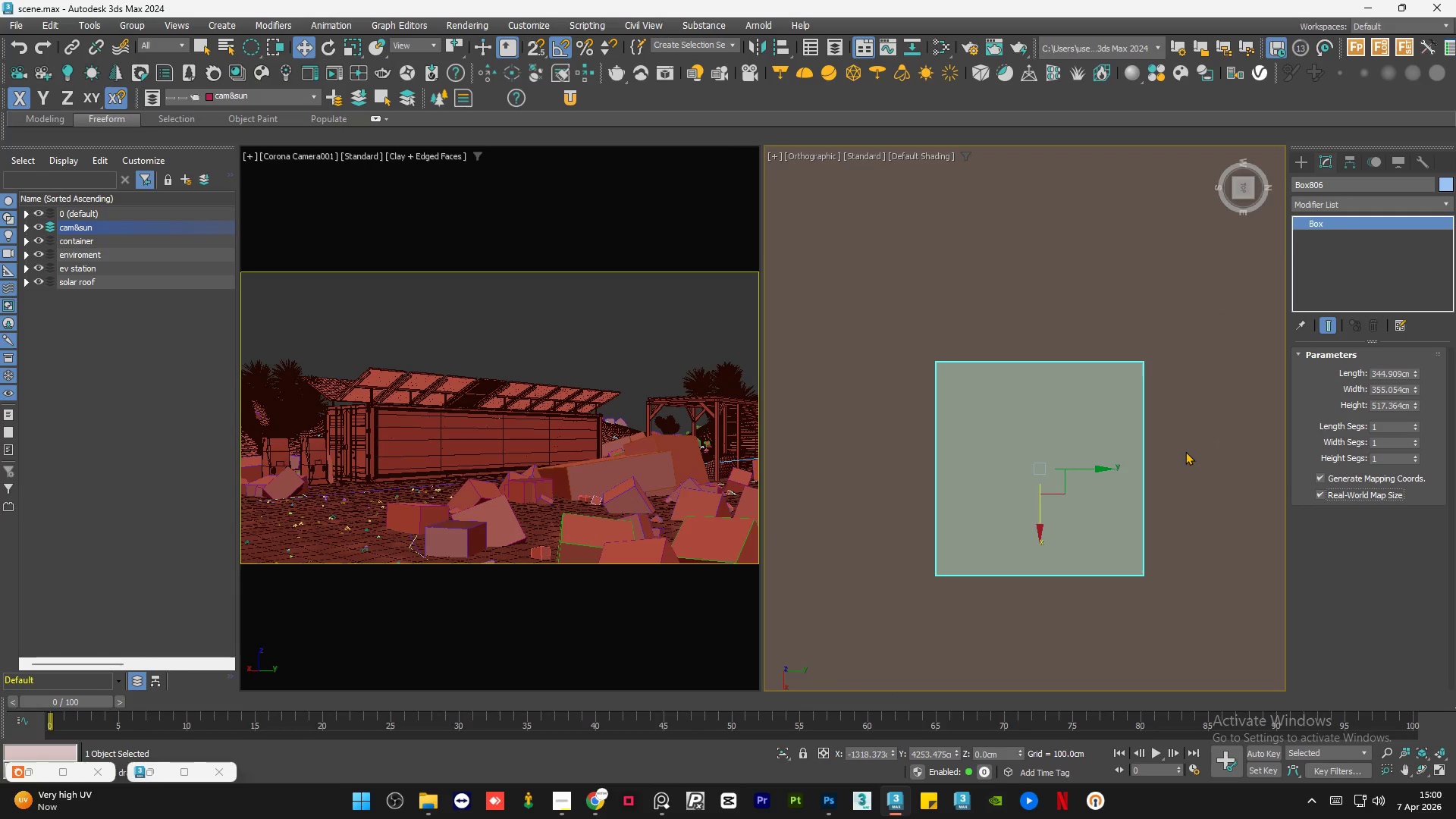 
left_click([1185, 451])
 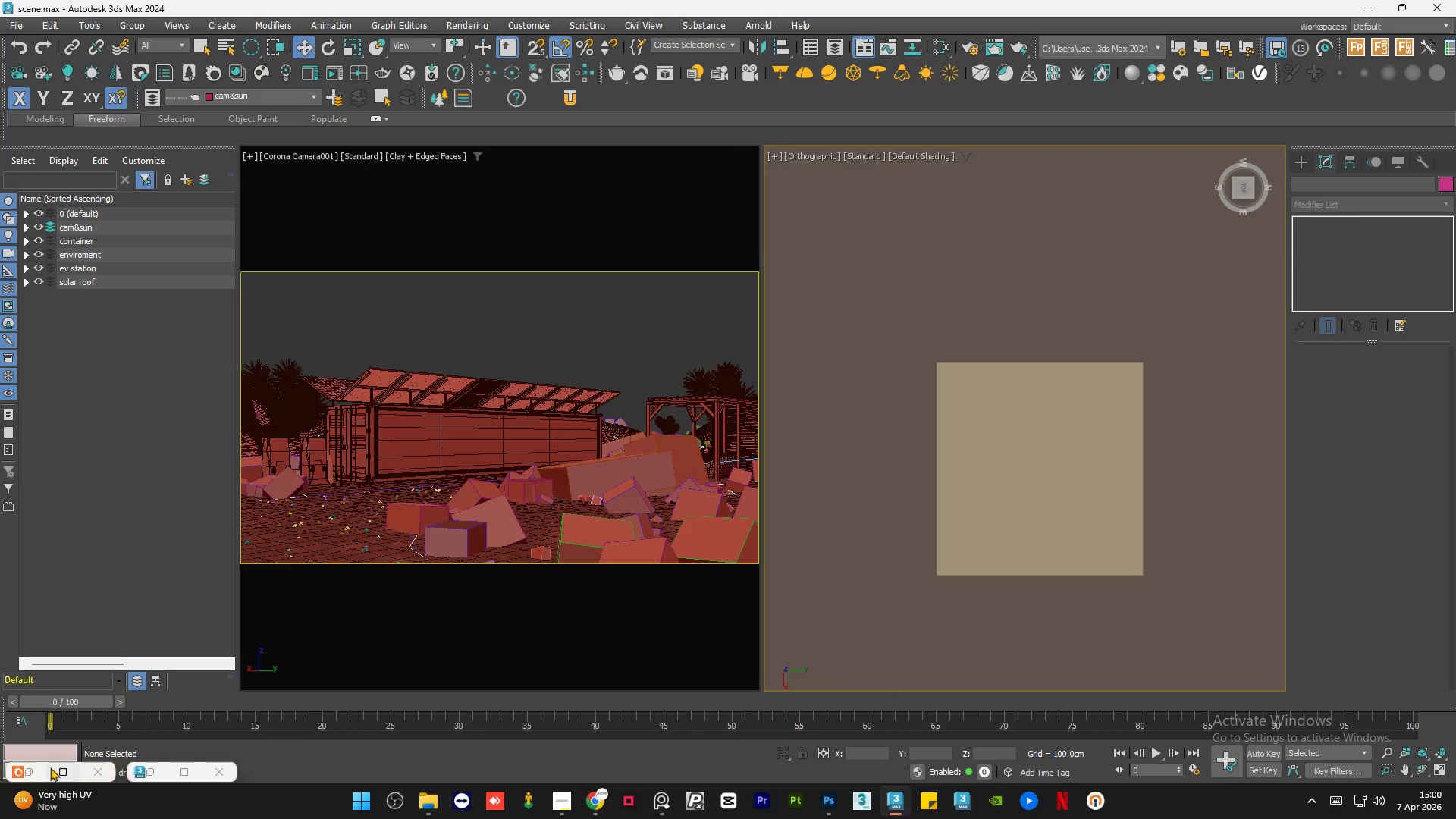 
left_click([155, 775])
 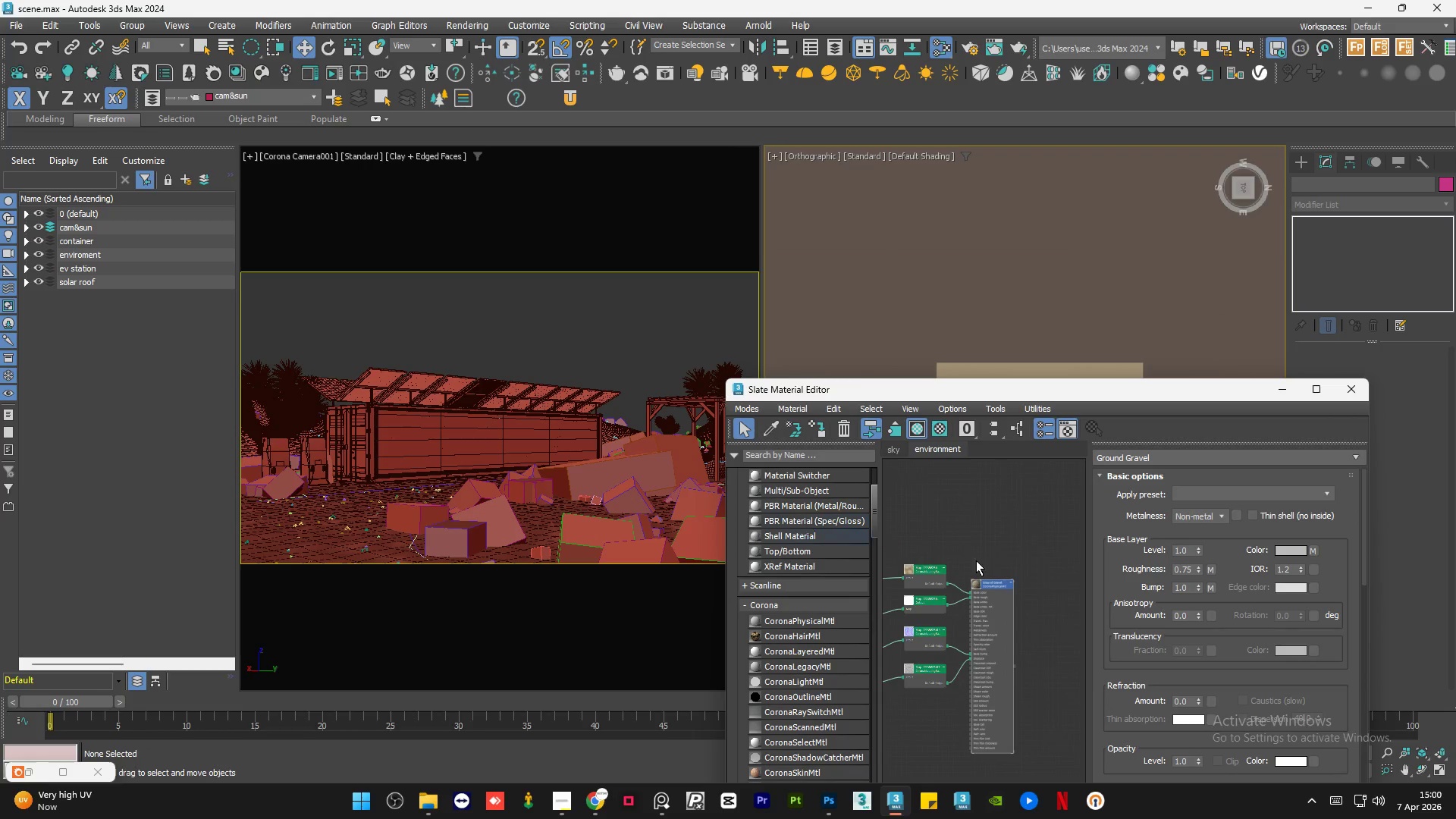 
scroll: coordinate [1014, 579], scroll_direction: down, amount: 2.0
 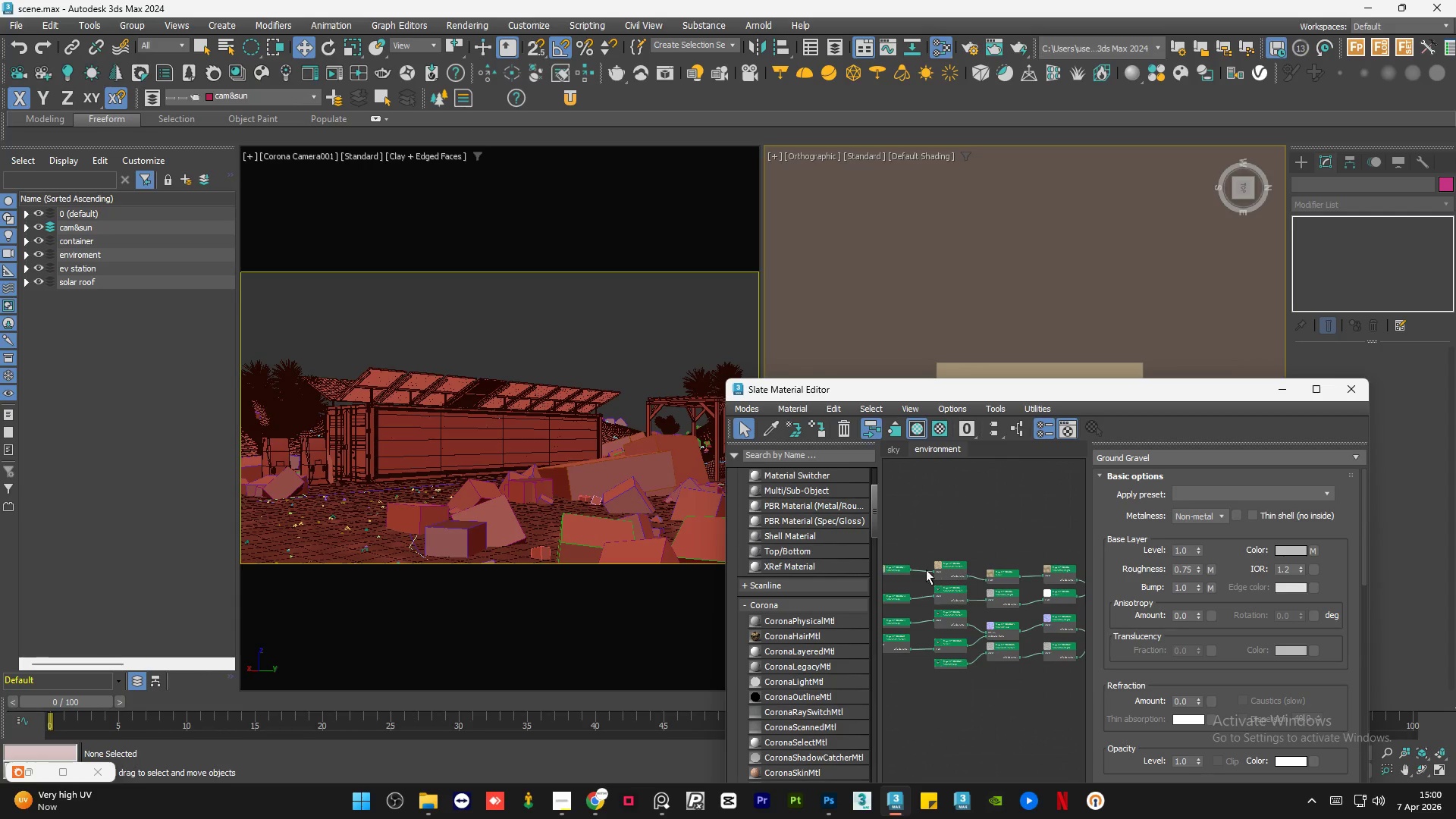 
left_click([923, 585])
 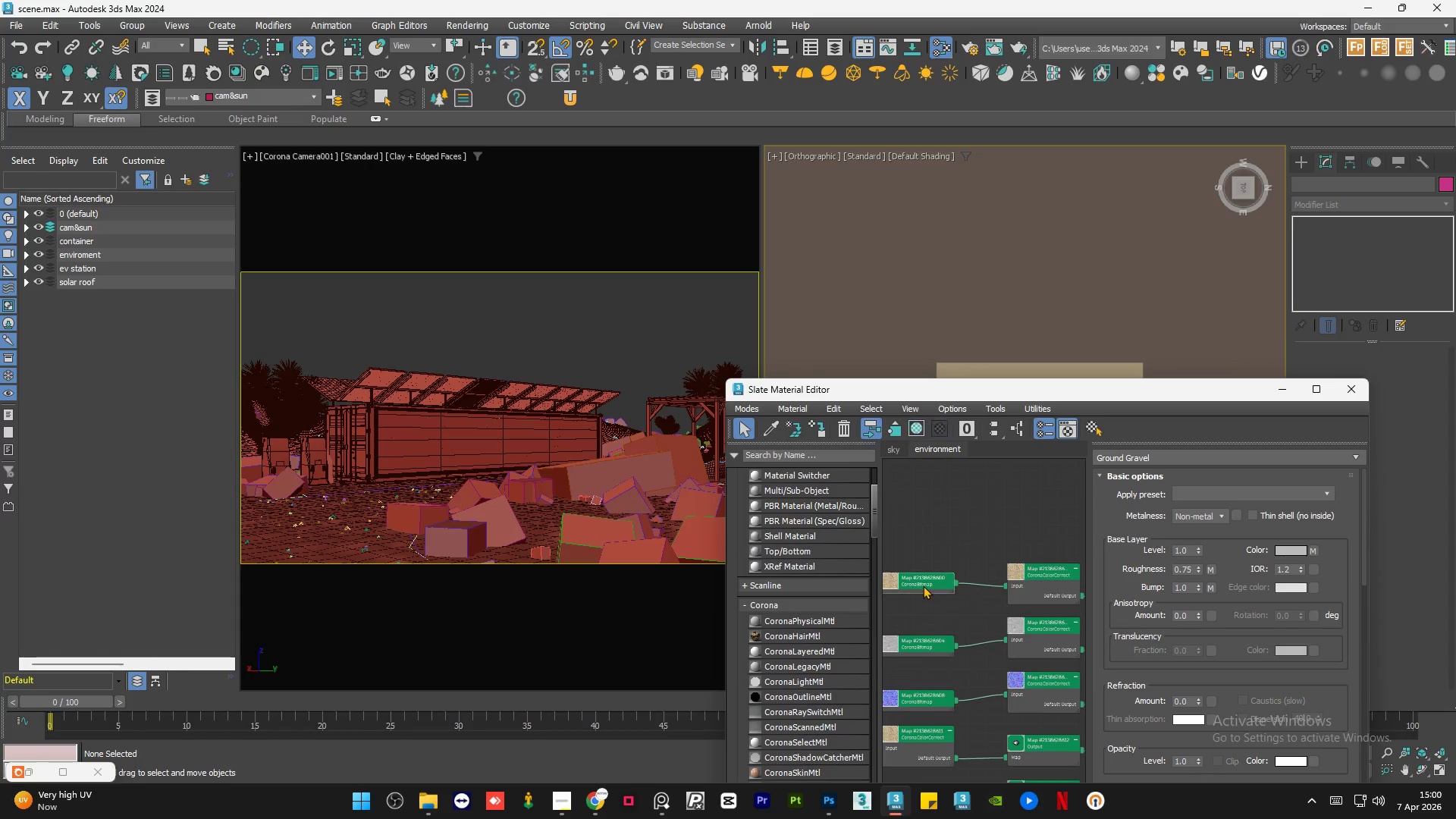 
scroll: coordinate [917, 568], scroll_direction: up, amount: 3.0
 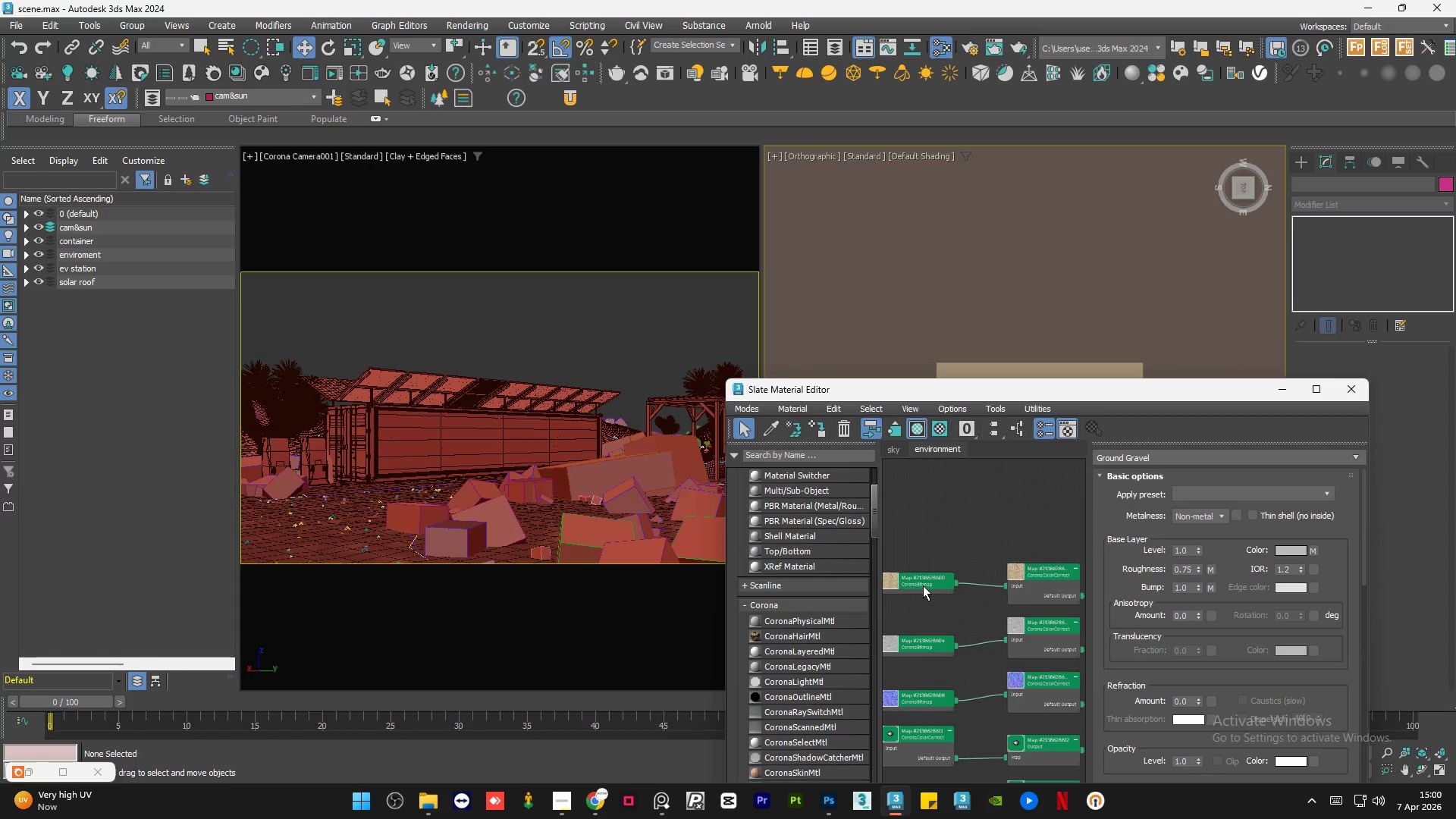 
double_click([923, 585])
 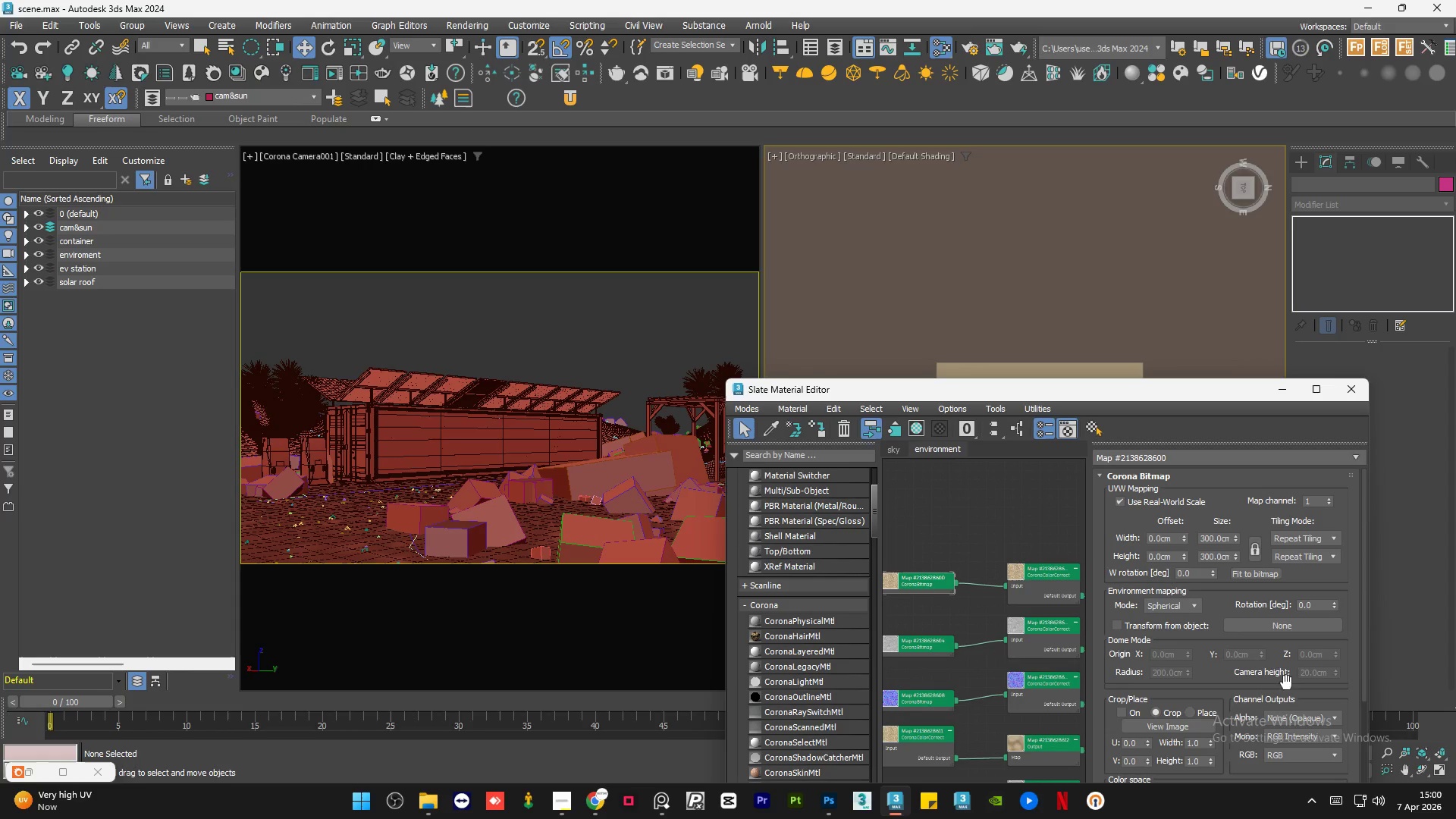 
left_click([1186, 726])
 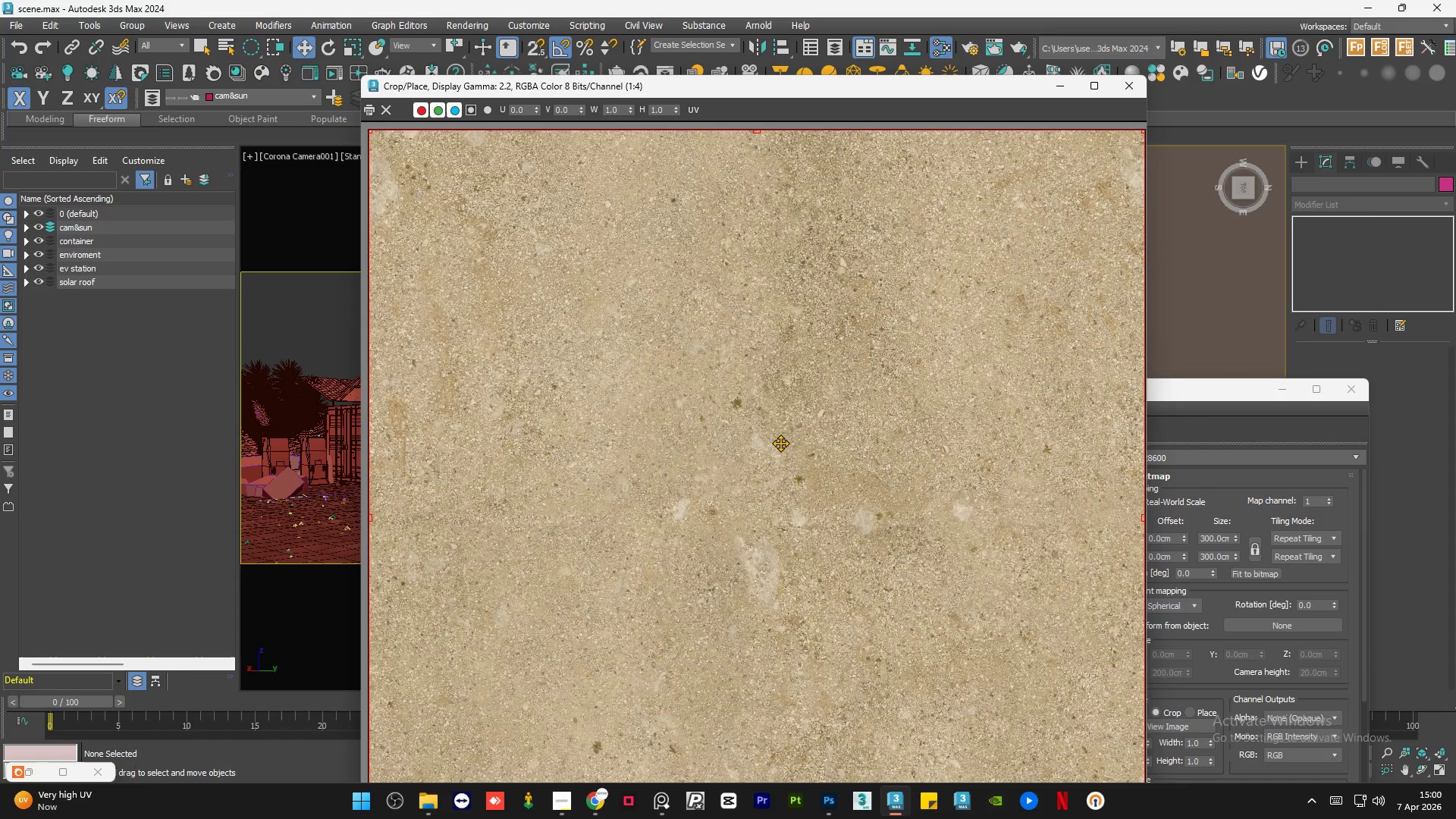 
scroll: coordinate [736, 403], scroll_direction: up, amount: 6.0
 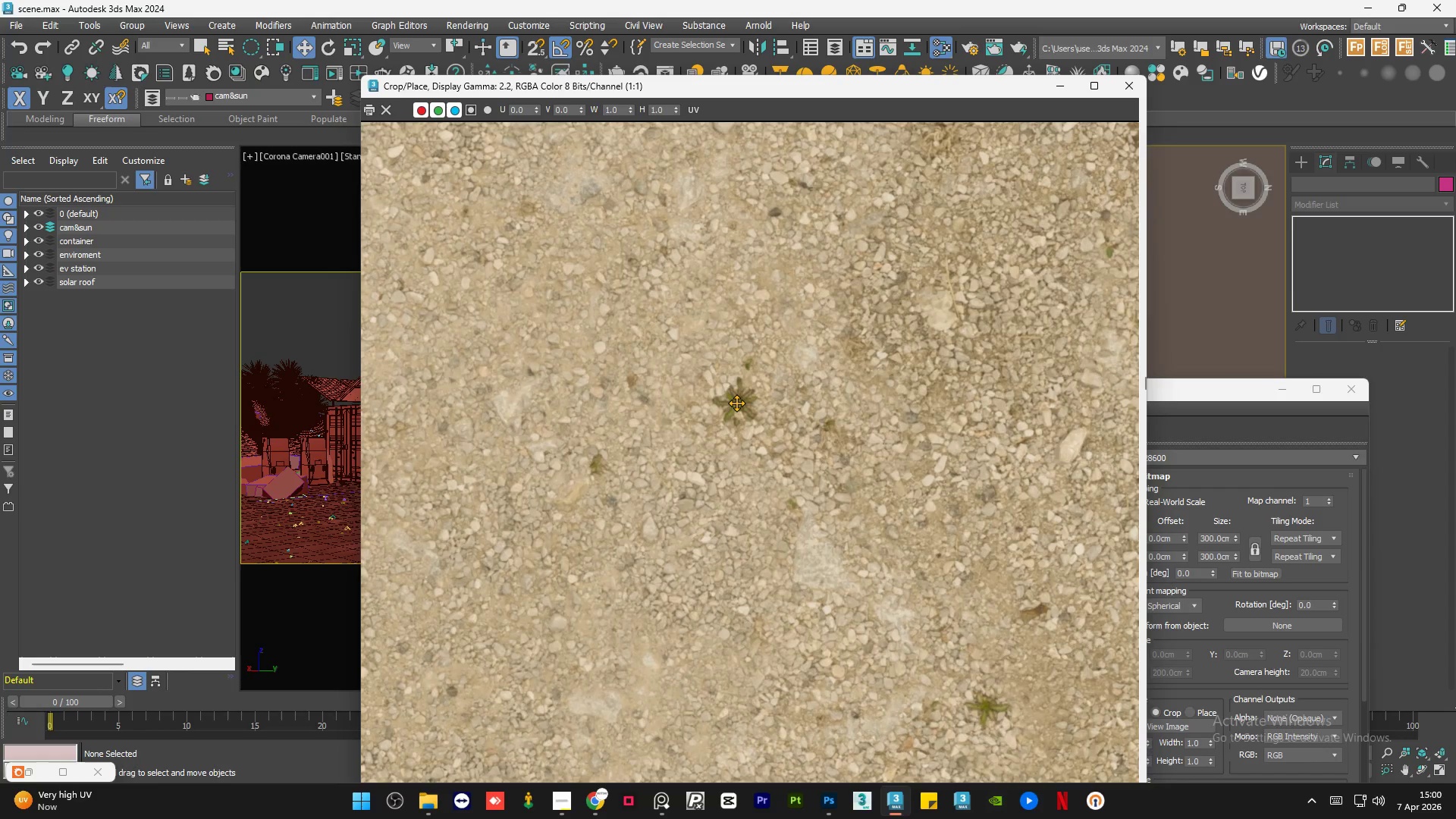 
scroll: coordinate [736, 403], scroll_direction: down, amount: 3.0
 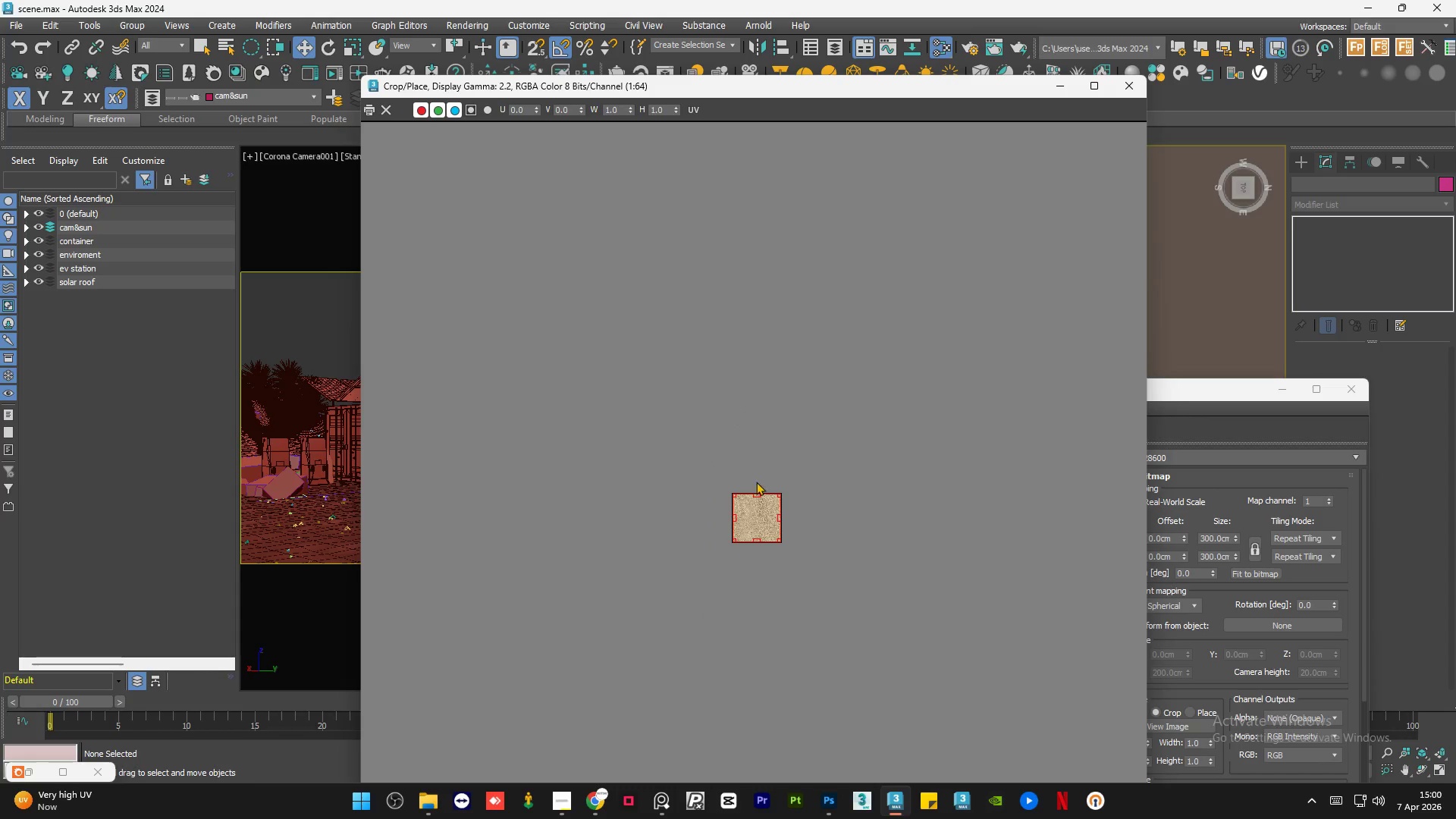 
scroll: coordinate [761, 508], scroll_direction: up, amount: 4.0
 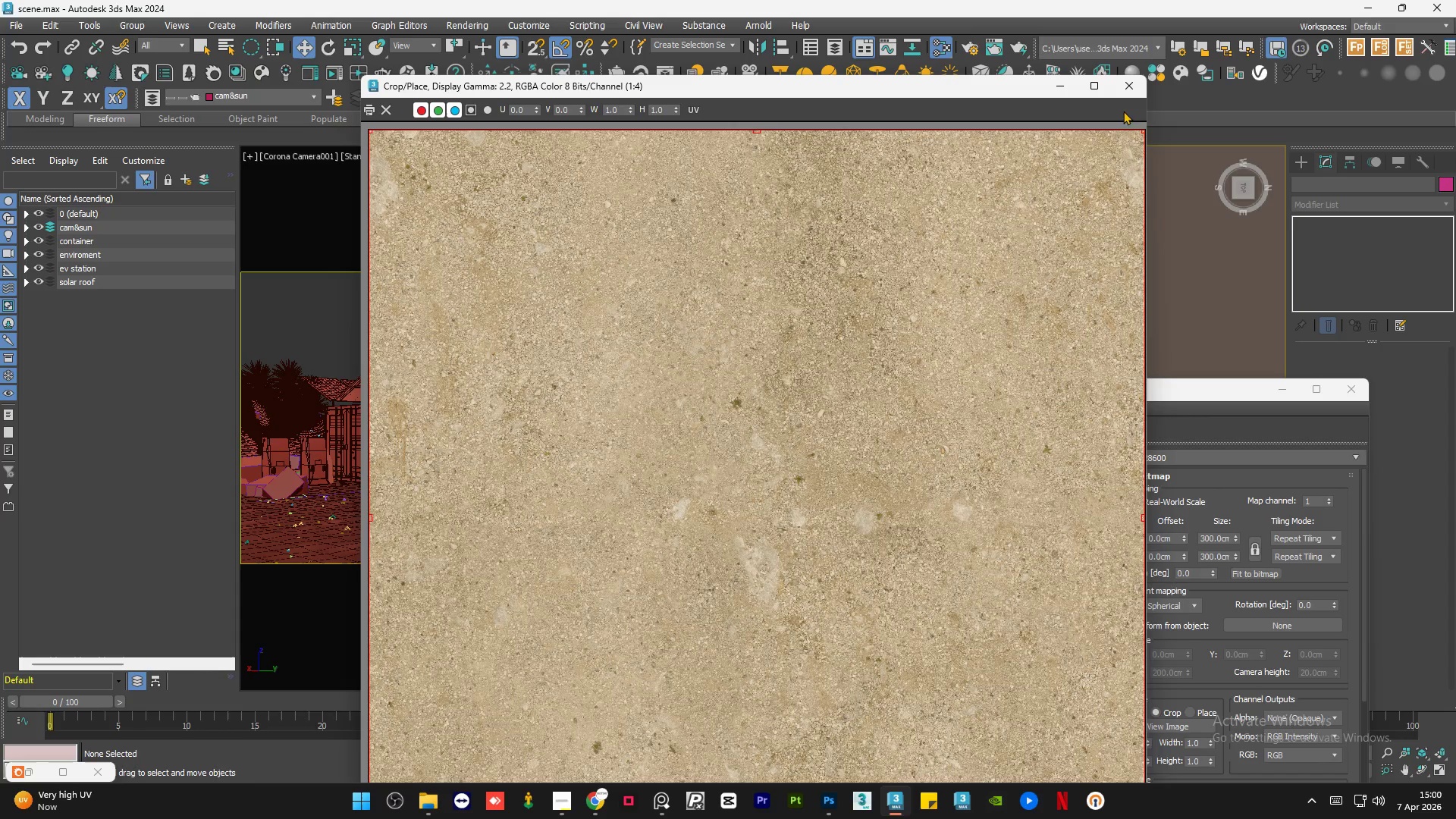 
left_click([1123, 89])
 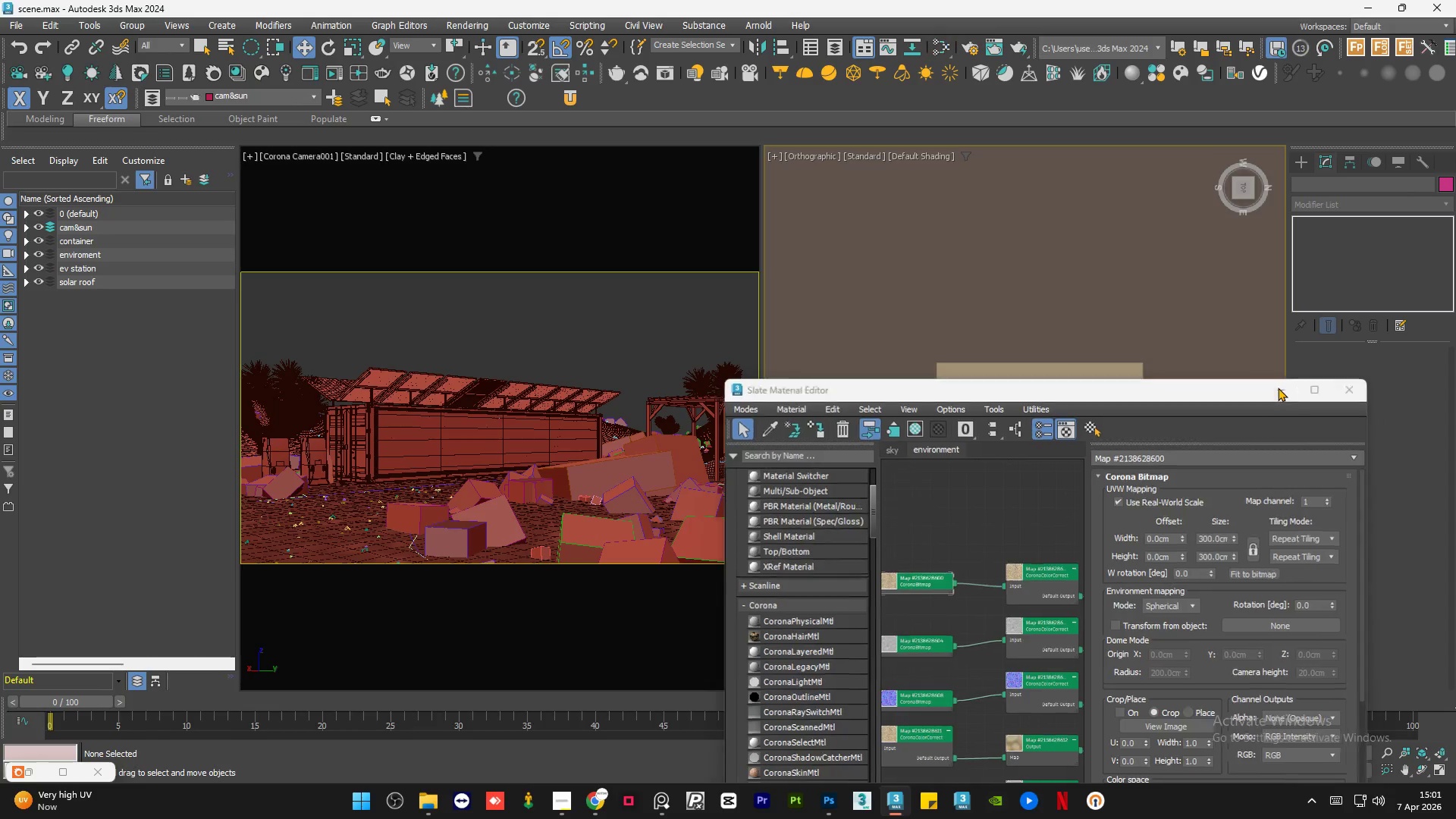 
left_click([1087, 455])
 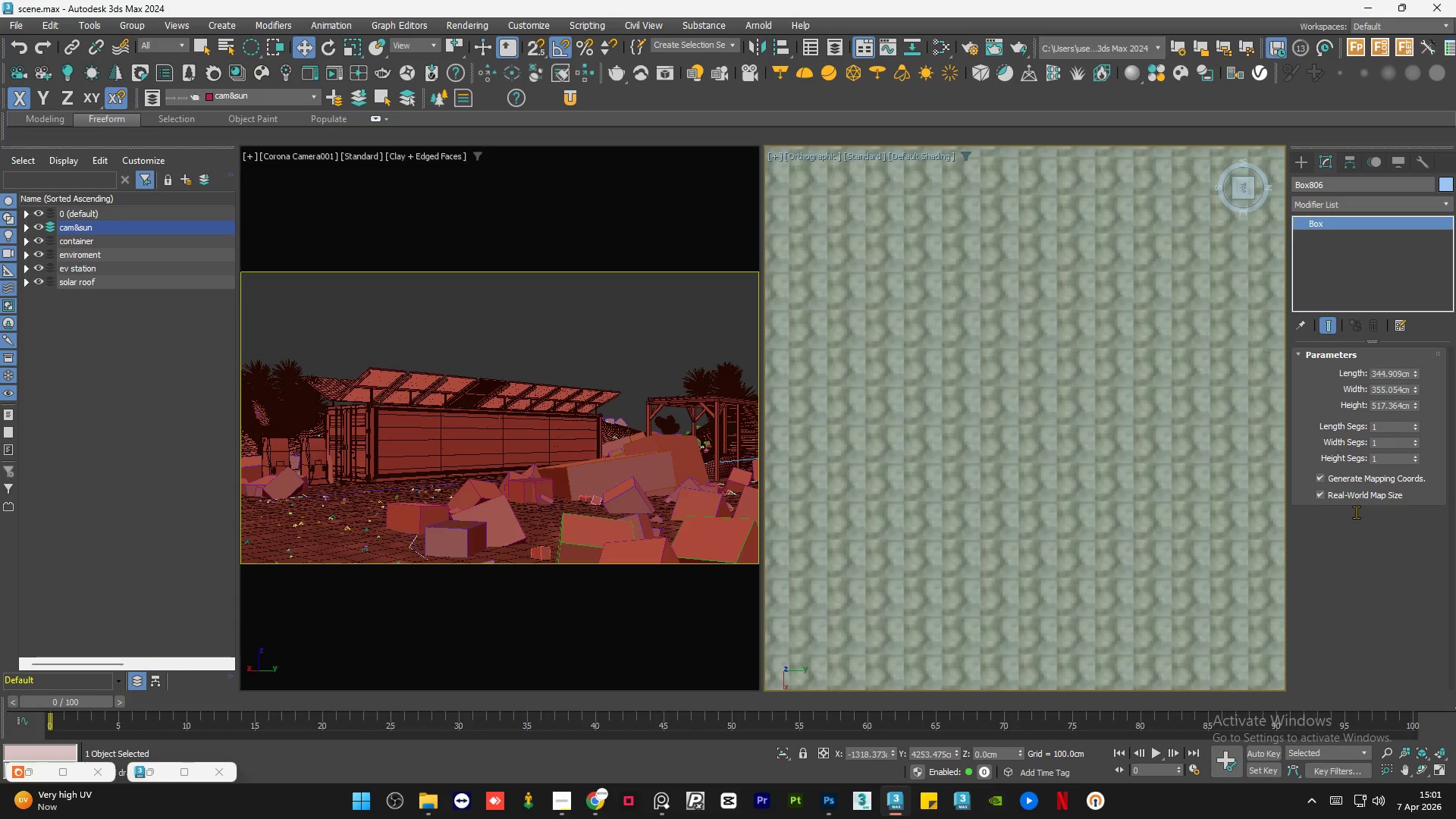 
scroll: coordinate [1087, 455], scroll_direction: up, amount: 3.0
 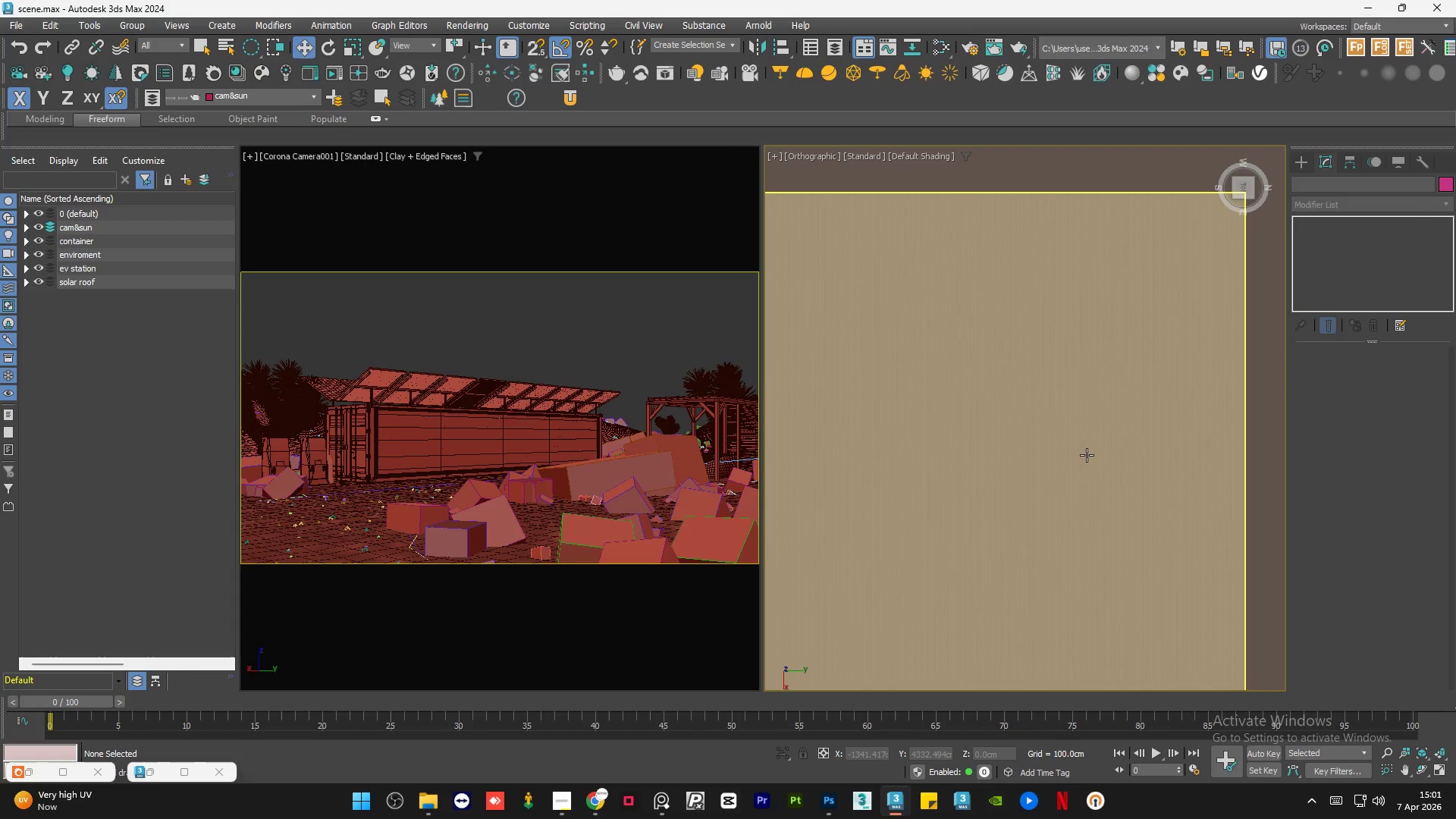 
left_click([1320, 491])
 